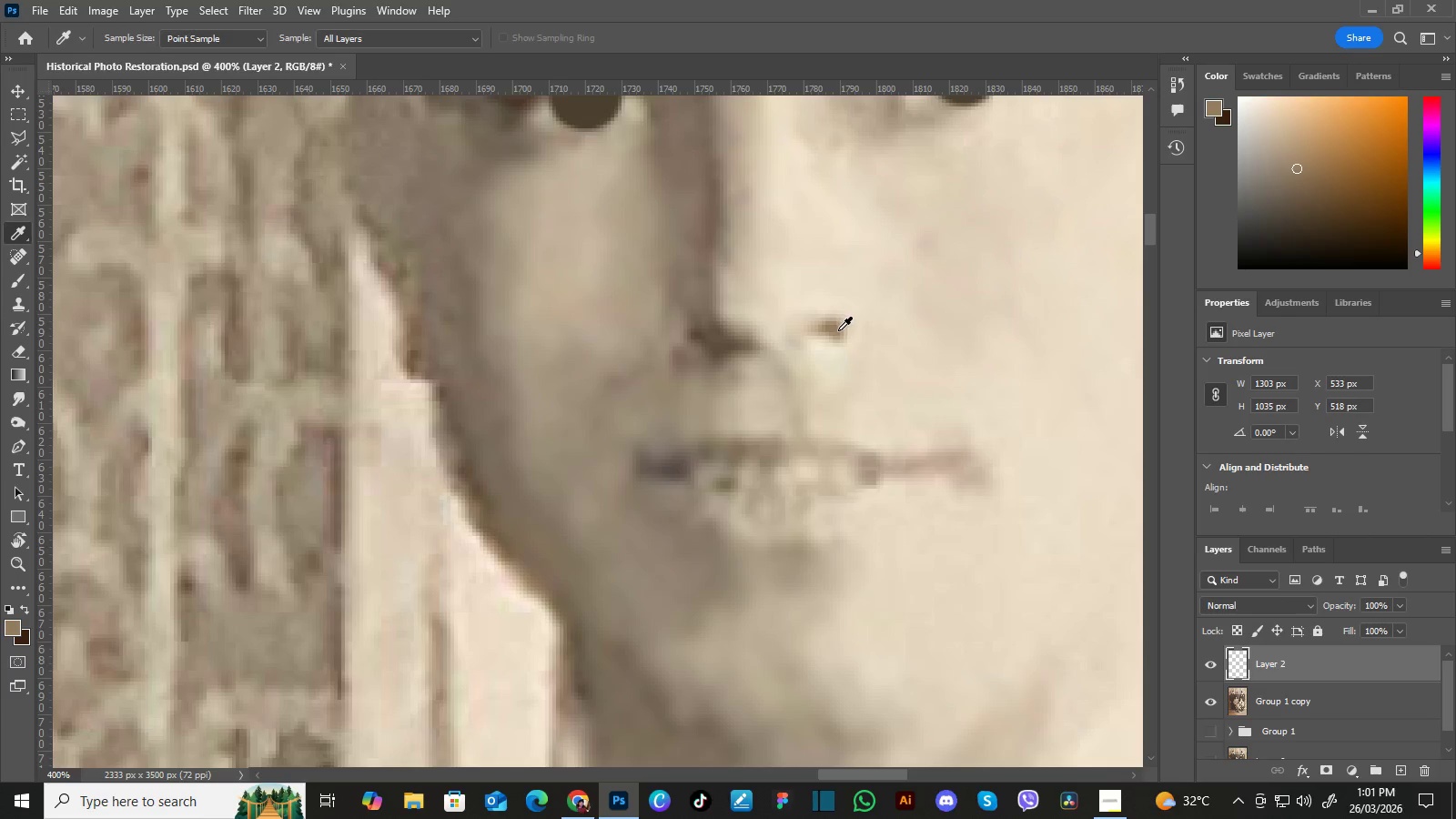 
left_click([829, 328])
 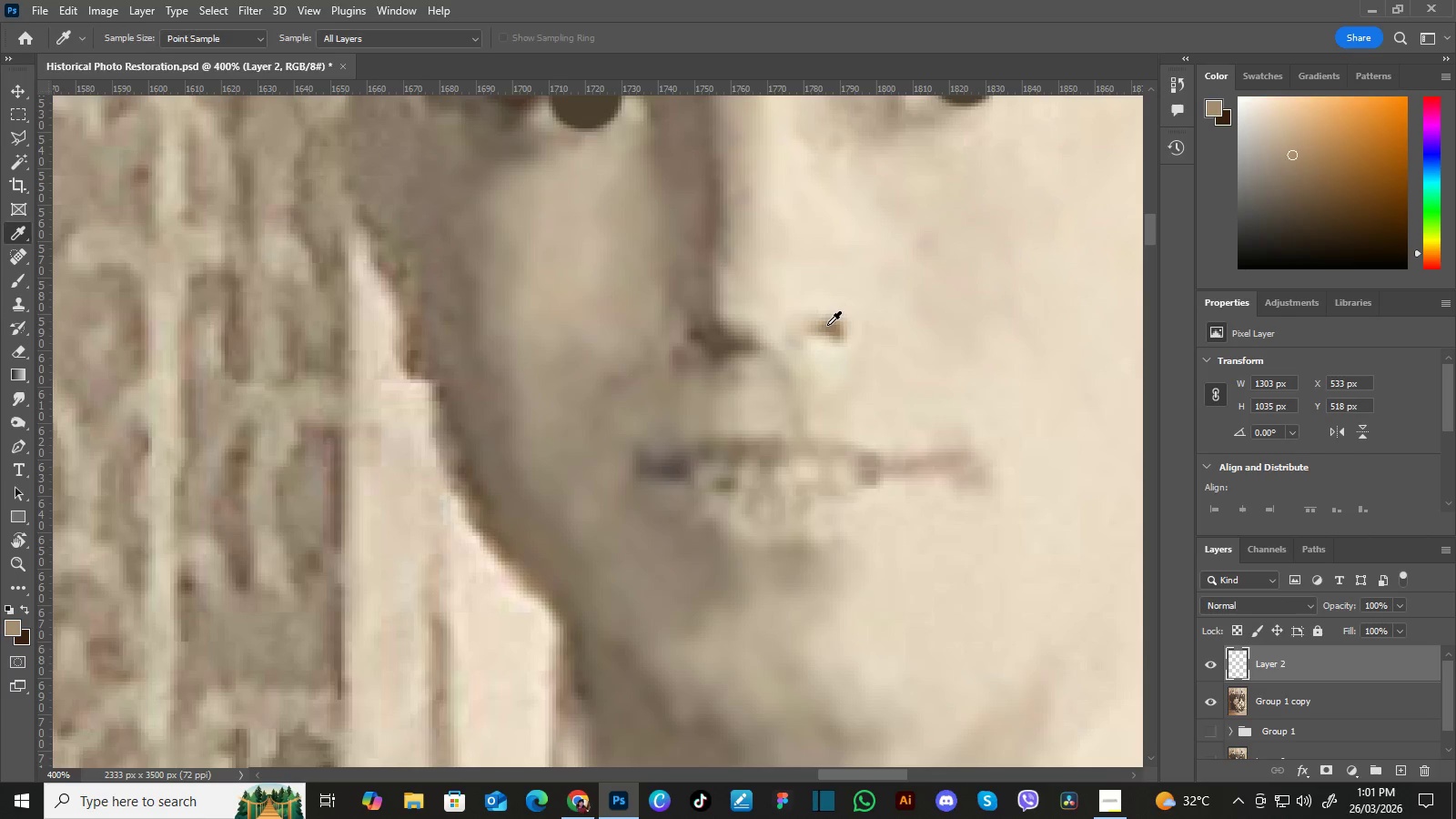 
triple_click([831, 333])
 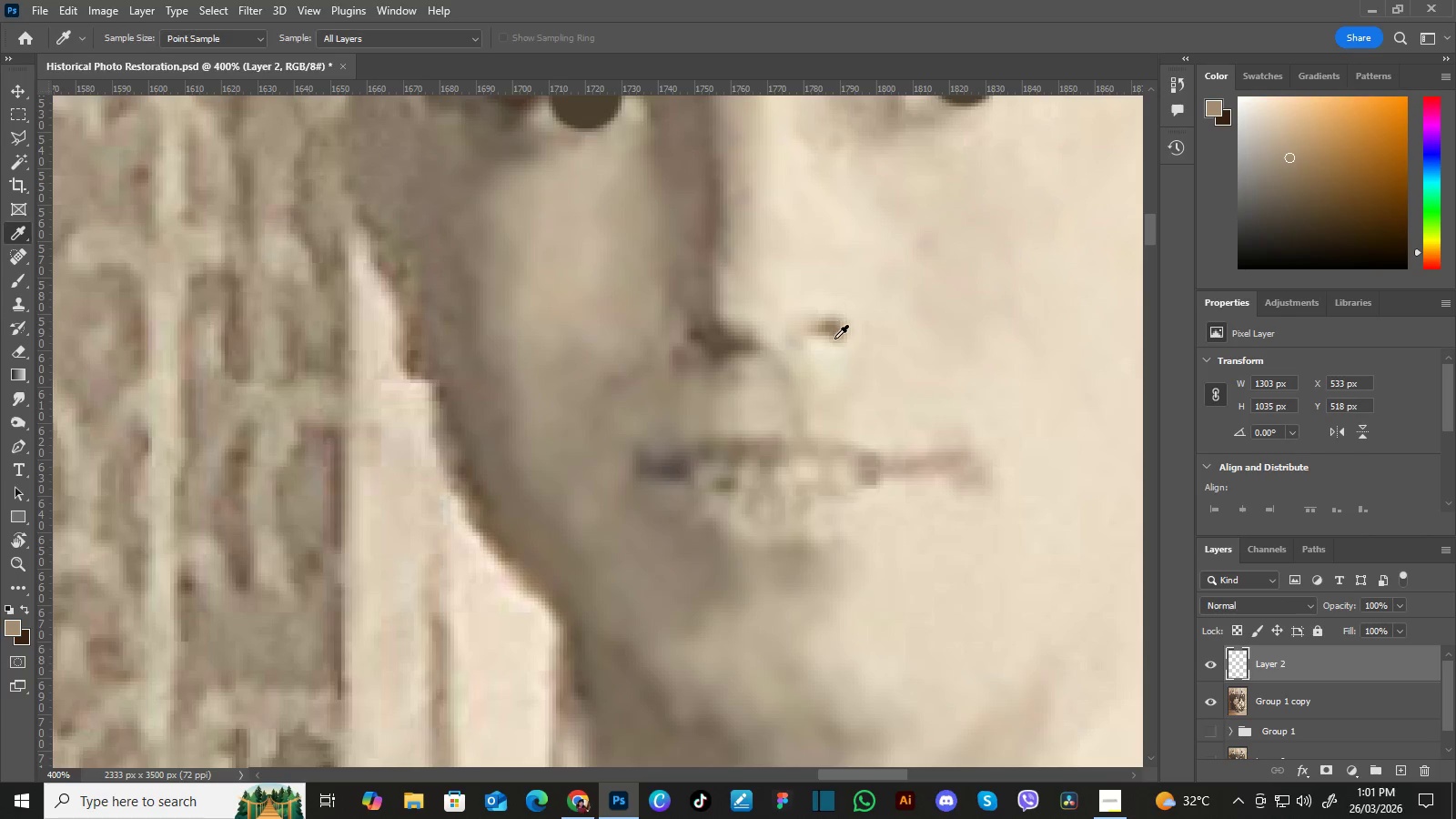 
left_click_drag(start_coordinate=[831, 333], to_coordinate=[834, 338])
 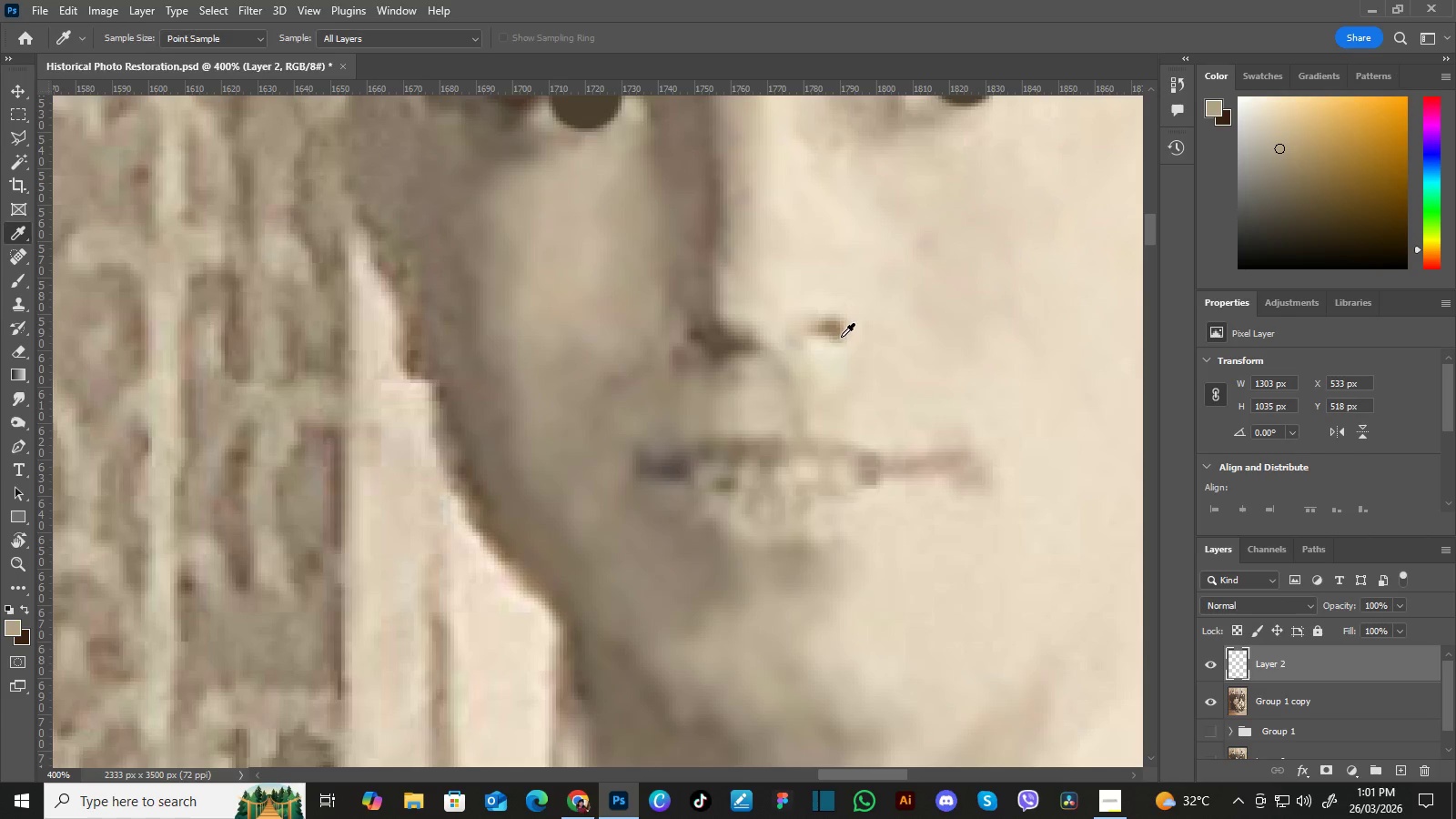 
left_click([840, 334])
 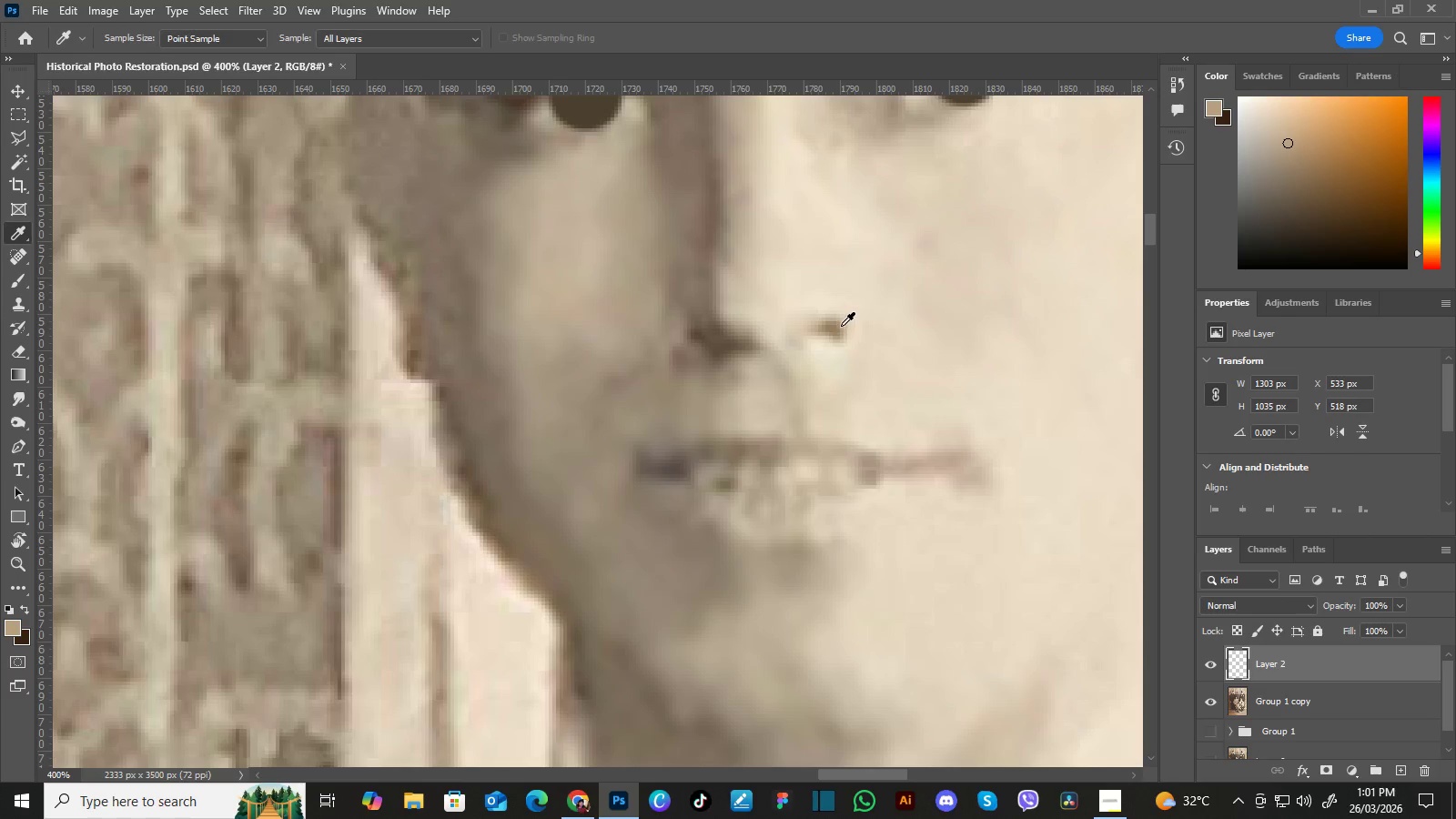 
left_click_drag(start_coordinate=[840, 334], to_coordinate=[841, 322])
 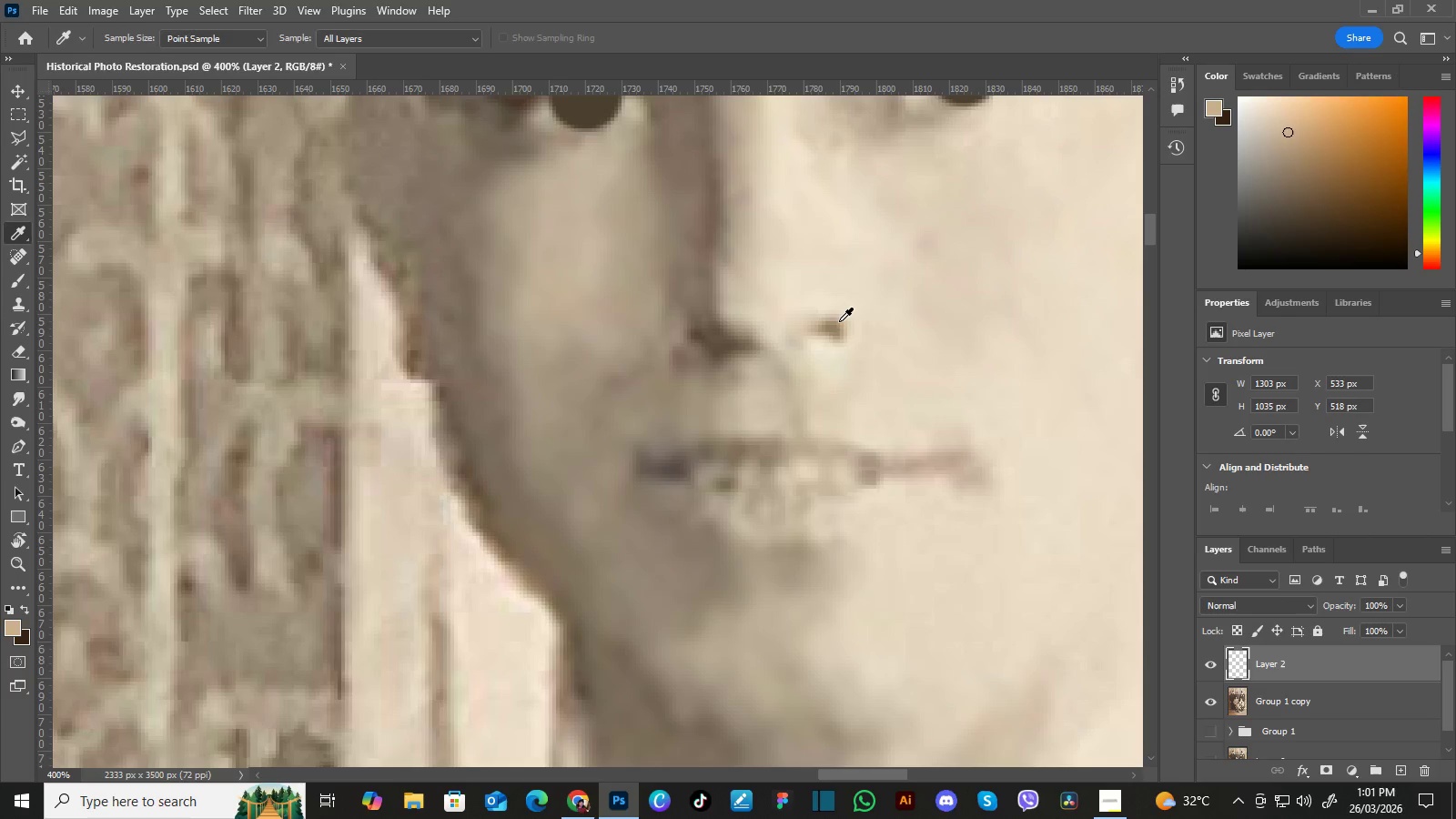 
triple_click([838, 322])
 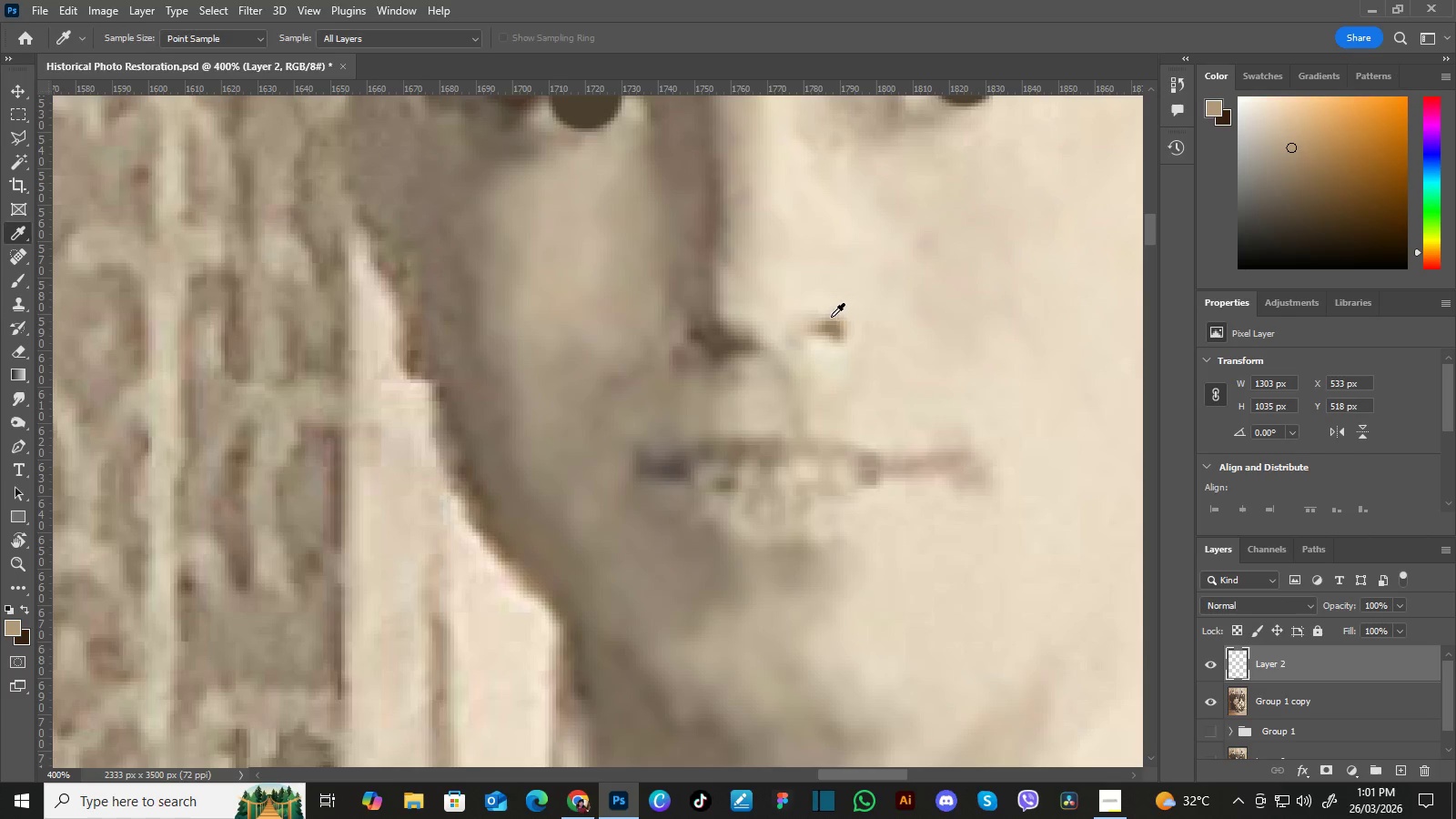 
left_click_drag(start_coordinate=[838, 322], to_coordinate=[828, 317])
 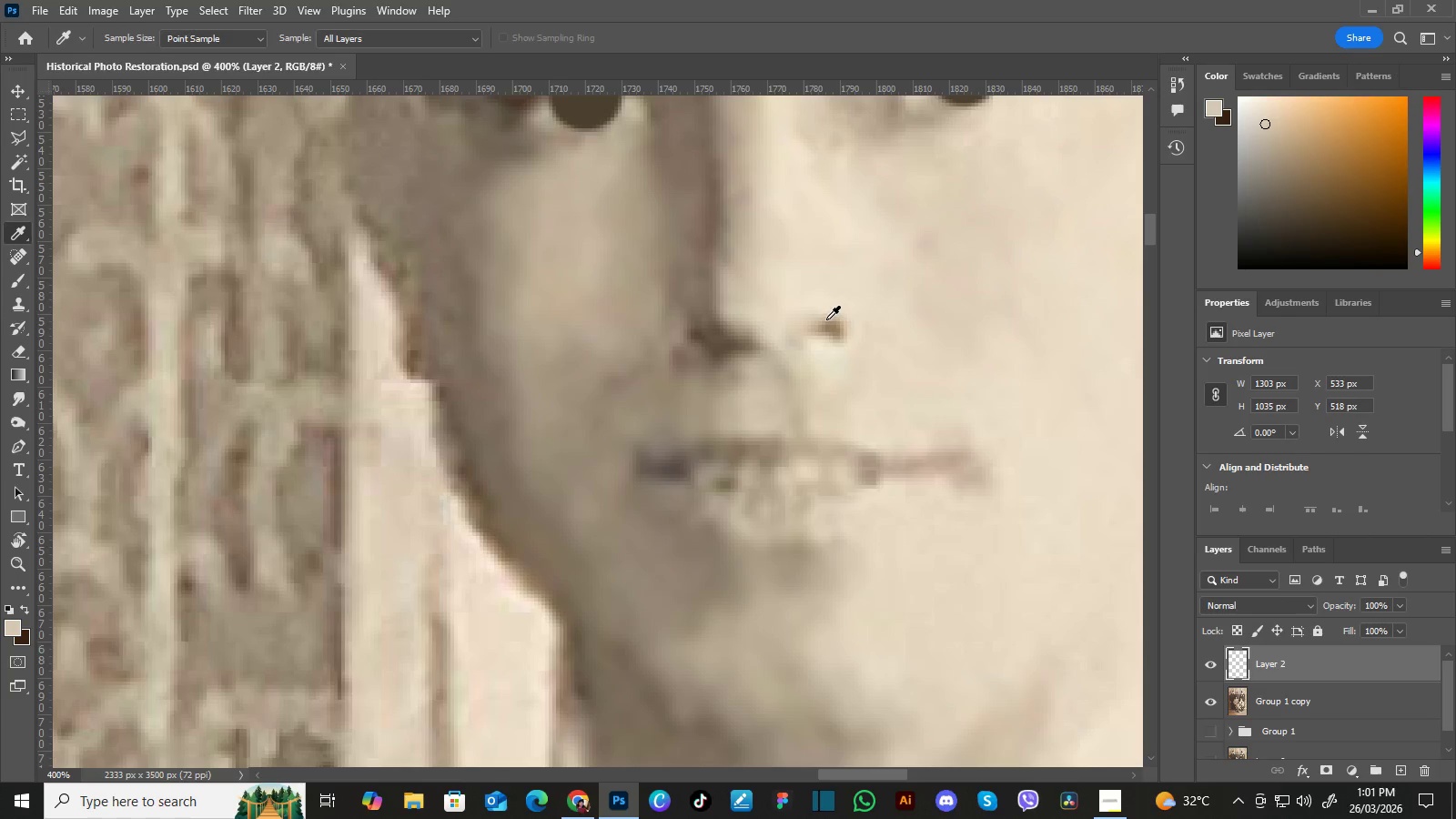 
triple_click([826, 320])
 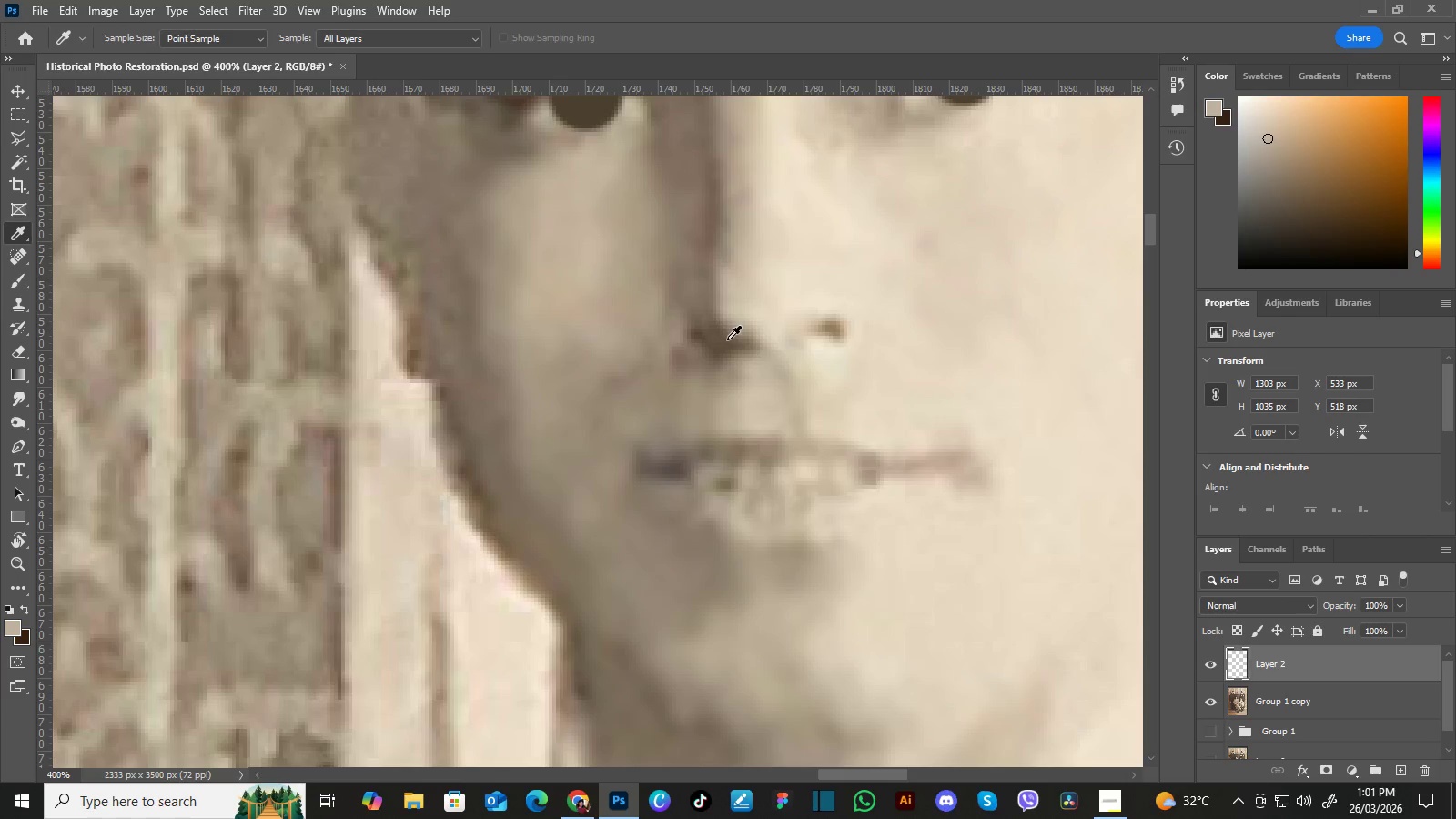 
left_click([731, 349])
 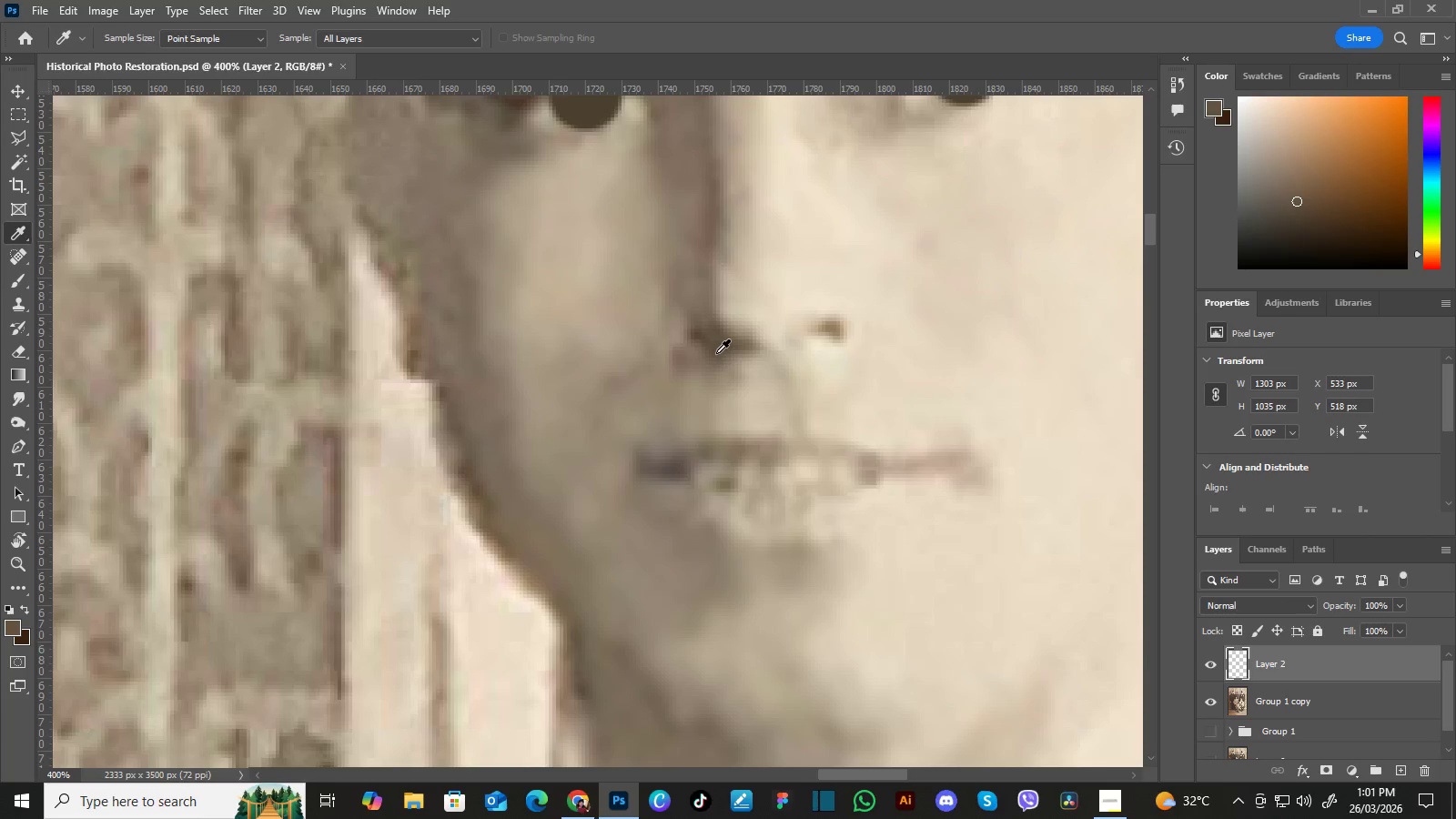 
key(B)
 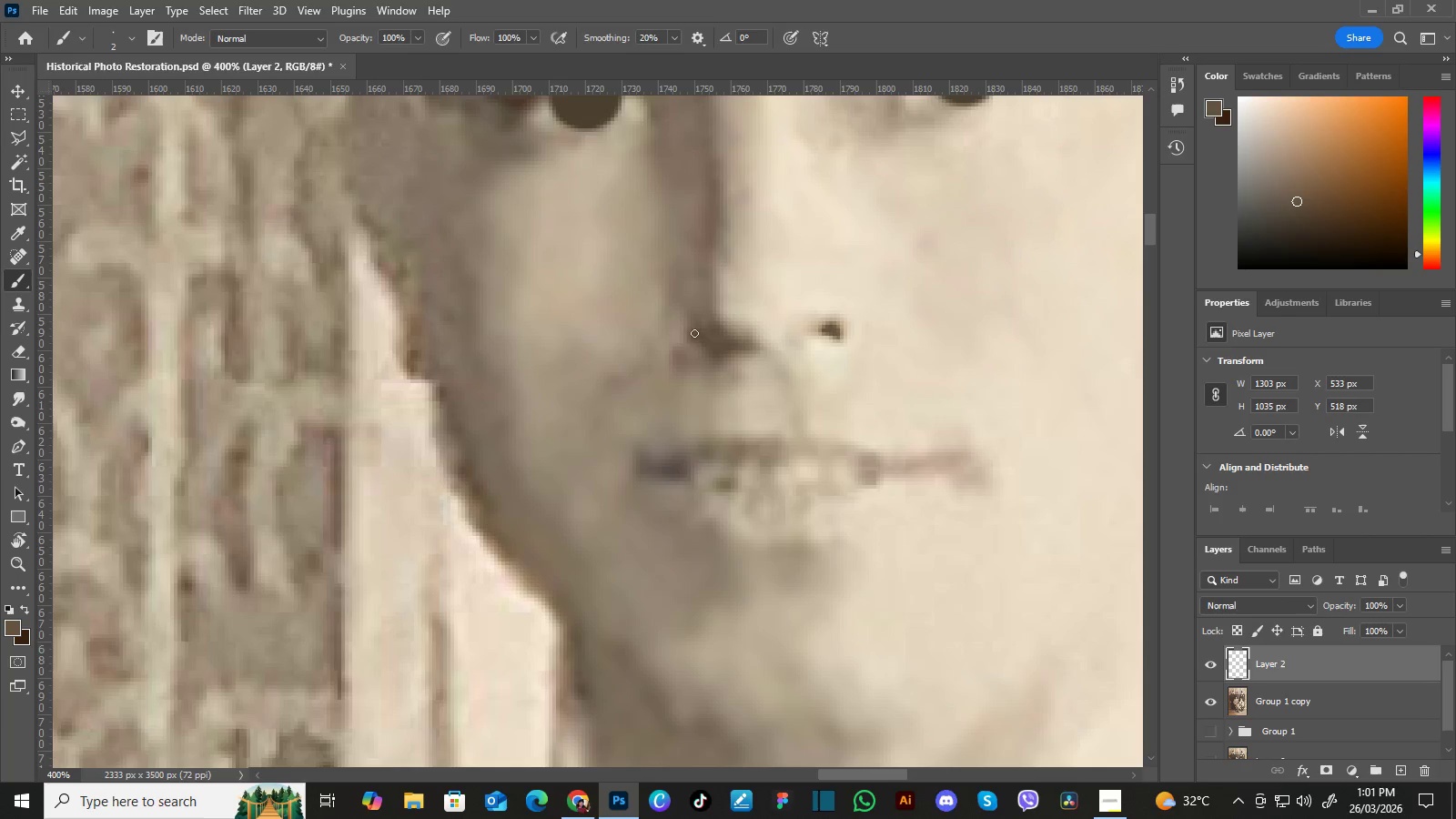 
wait(8.51)
 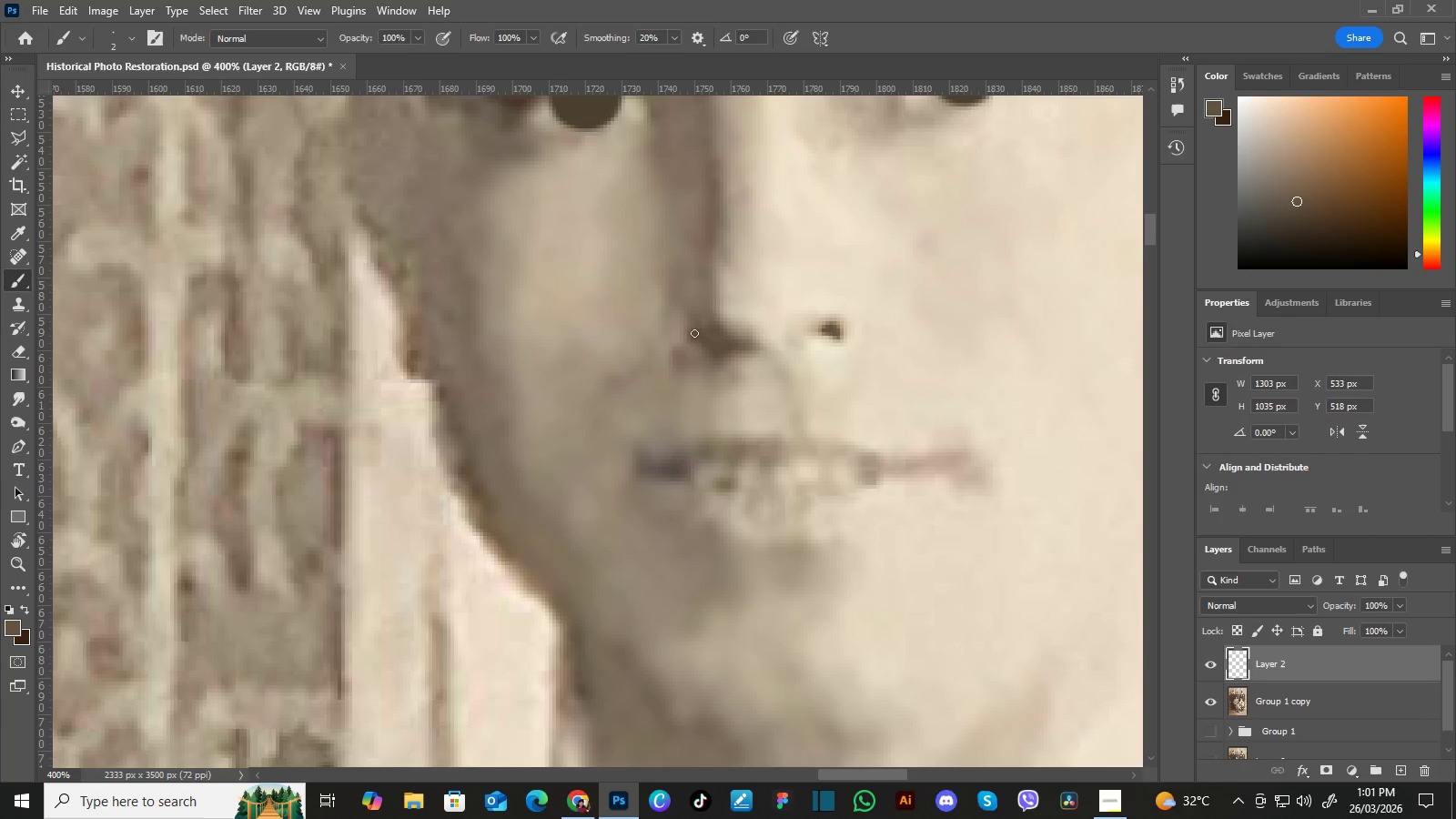 
hold_key(key=Space, duration=0.75)
 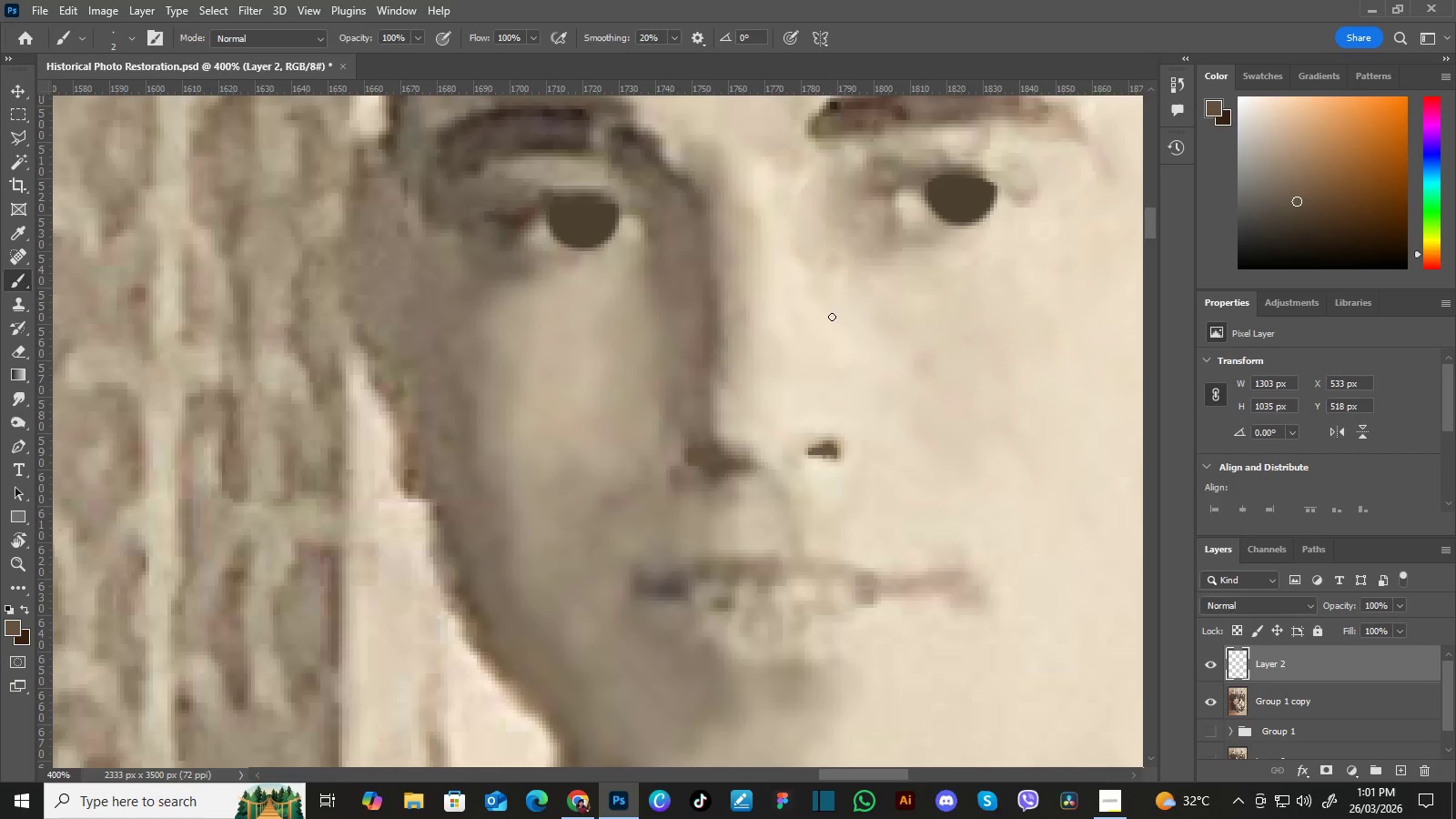 
left_click_drag(start_coordinate=[804, 291], to_coordinate=[802, 410])
 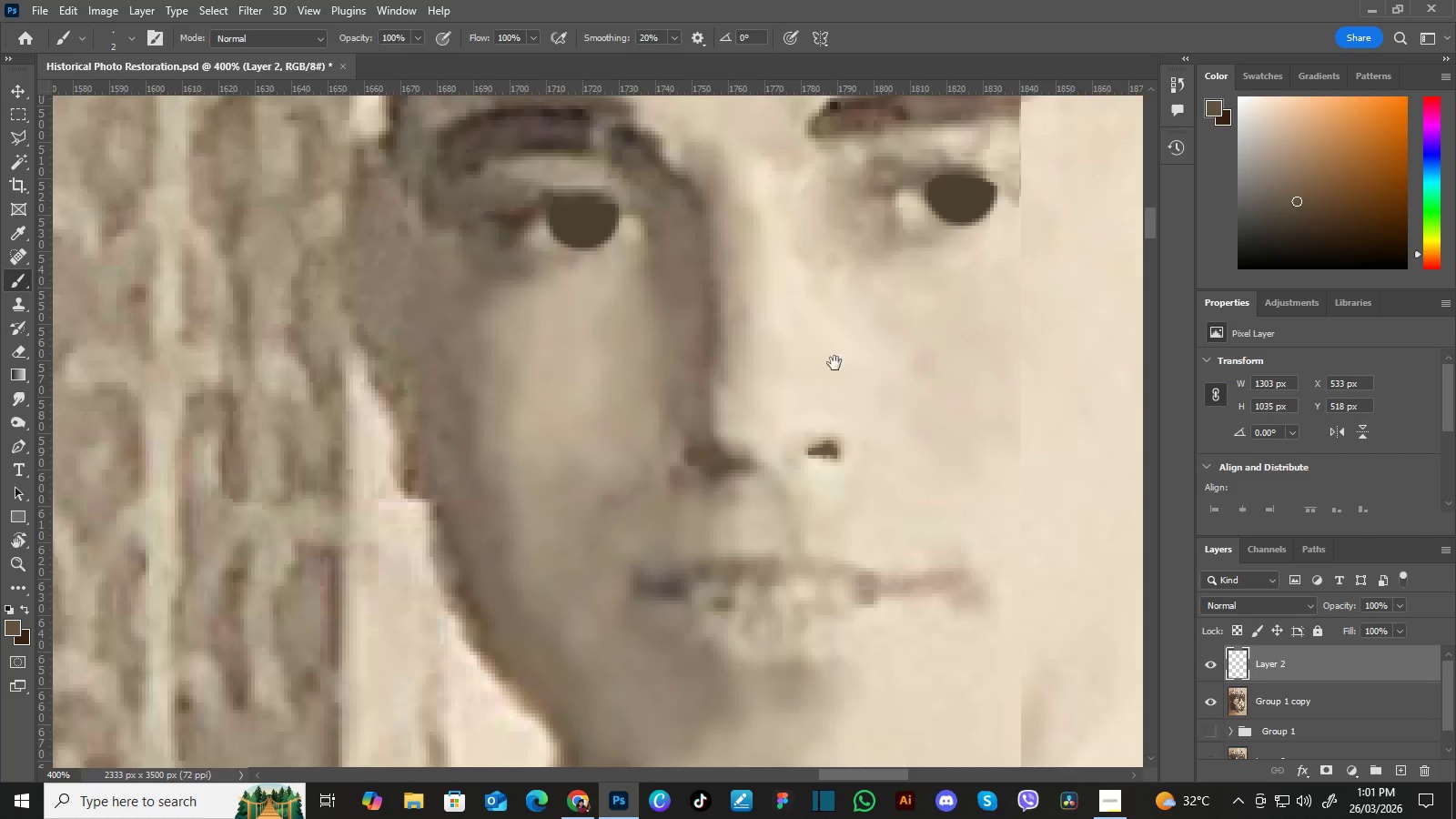 
hold_key(key=Space, duration=3.84)
 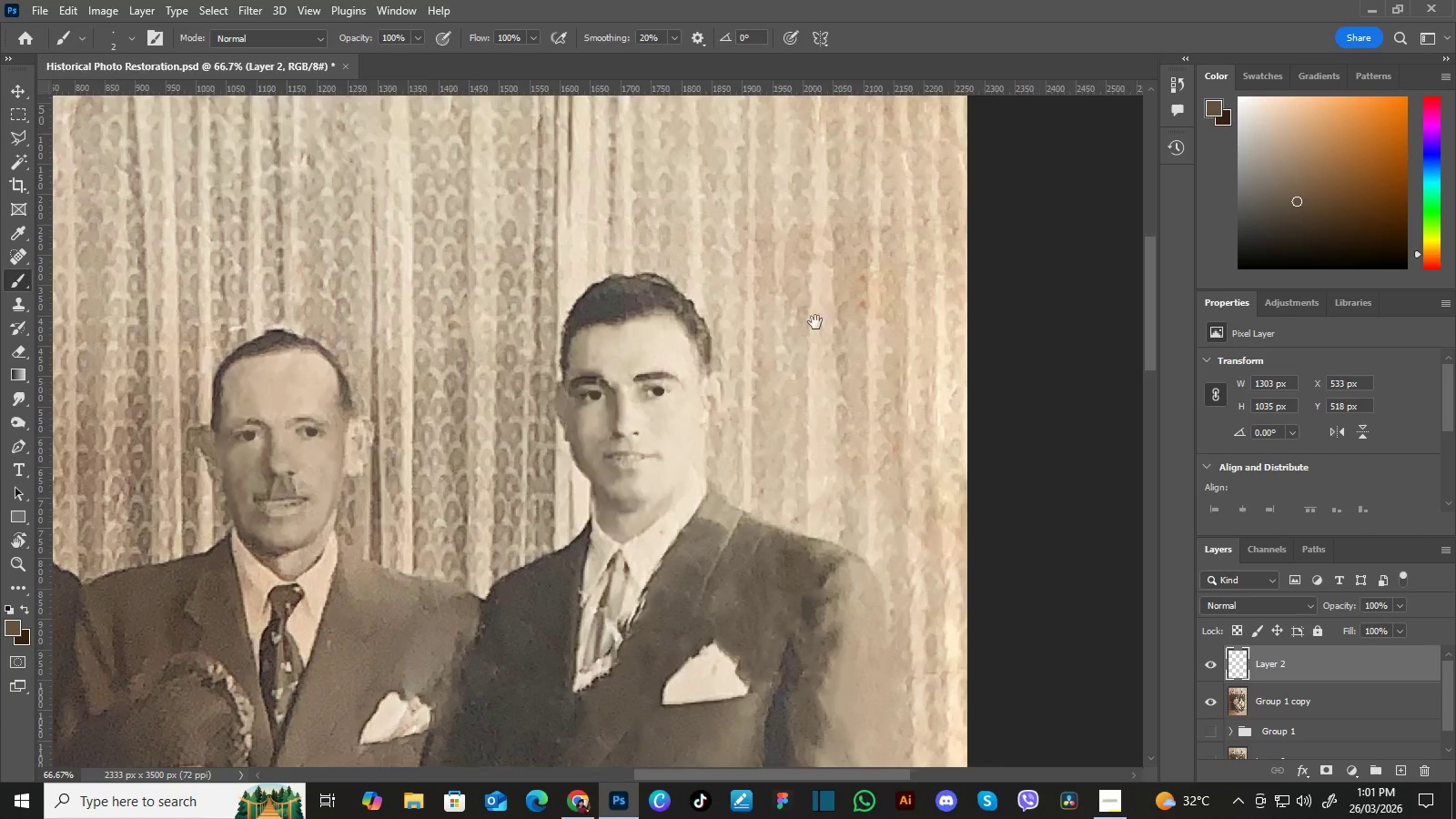 
key(Control+Minus)
 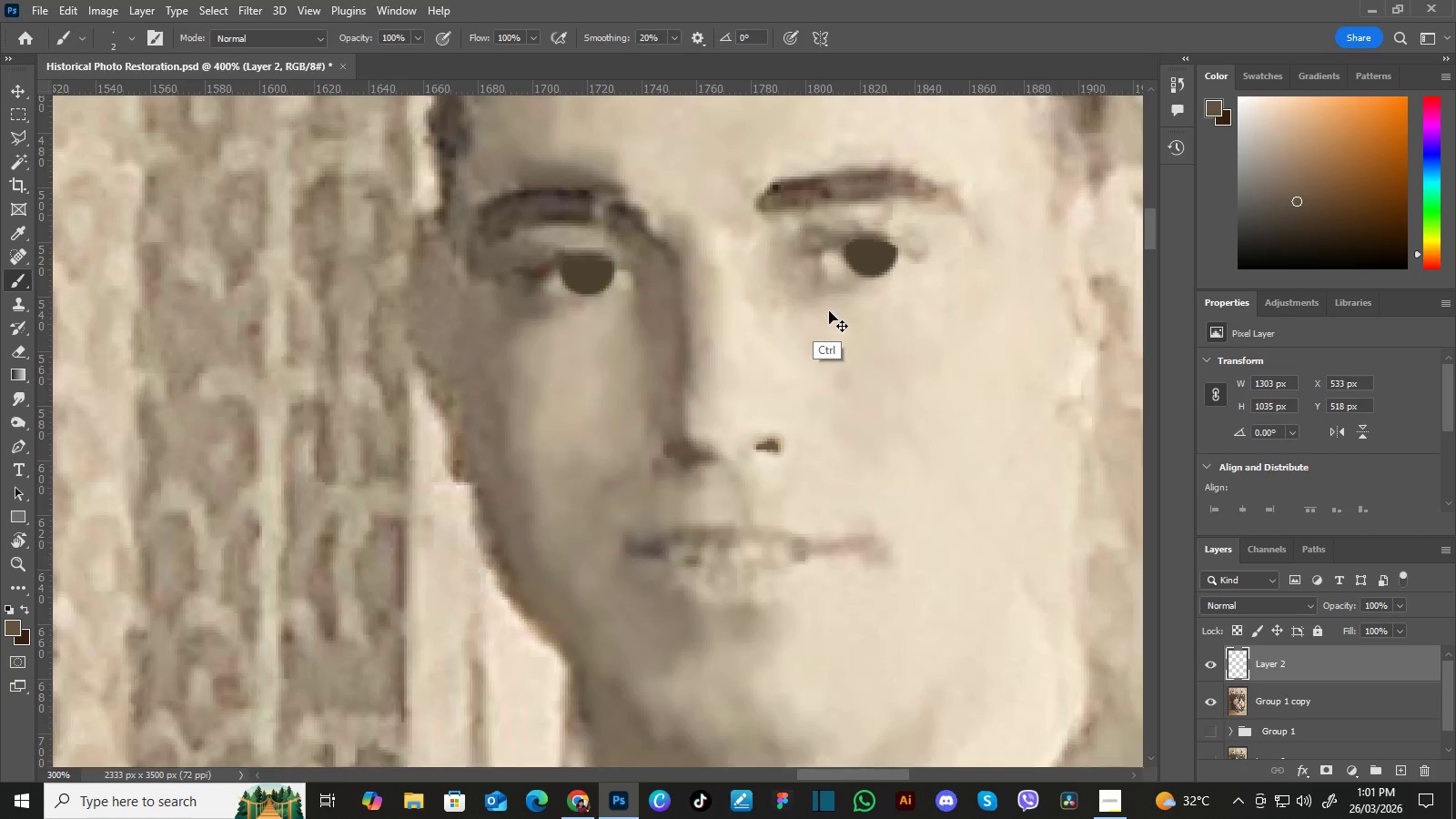 
key(Control+Minus)
 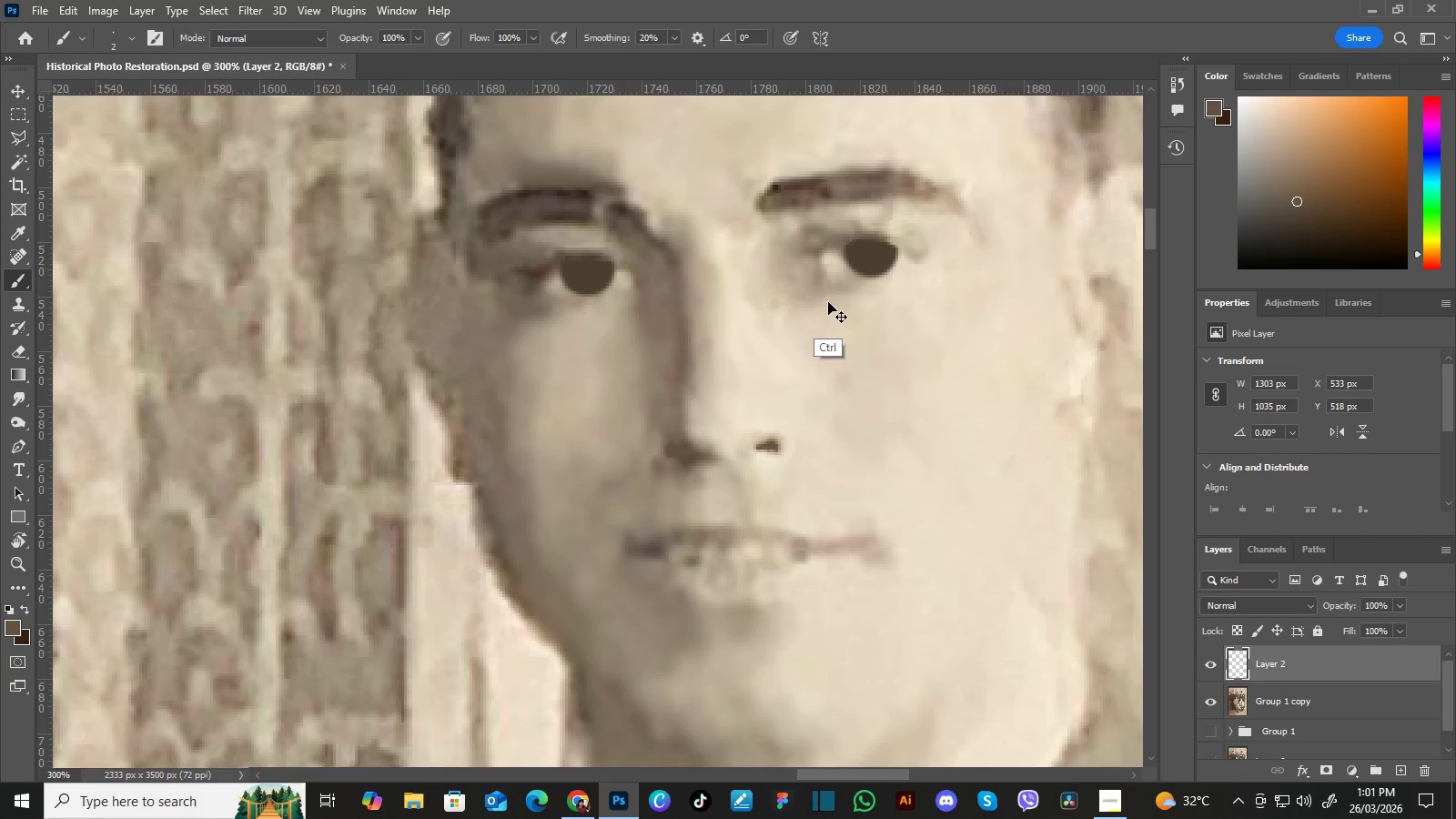 
key(Control+Minus)
 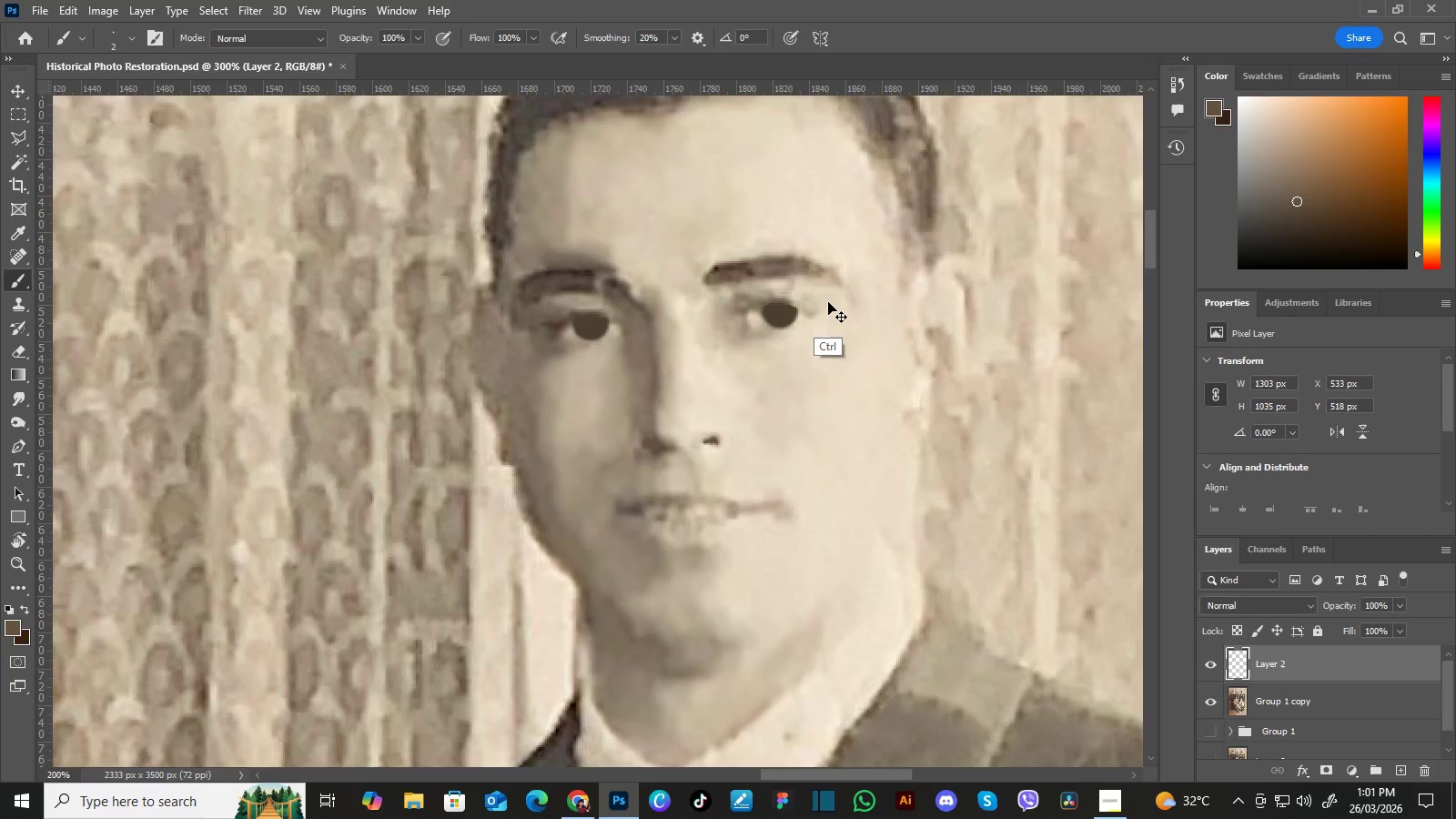 
key(Control+Minus)
 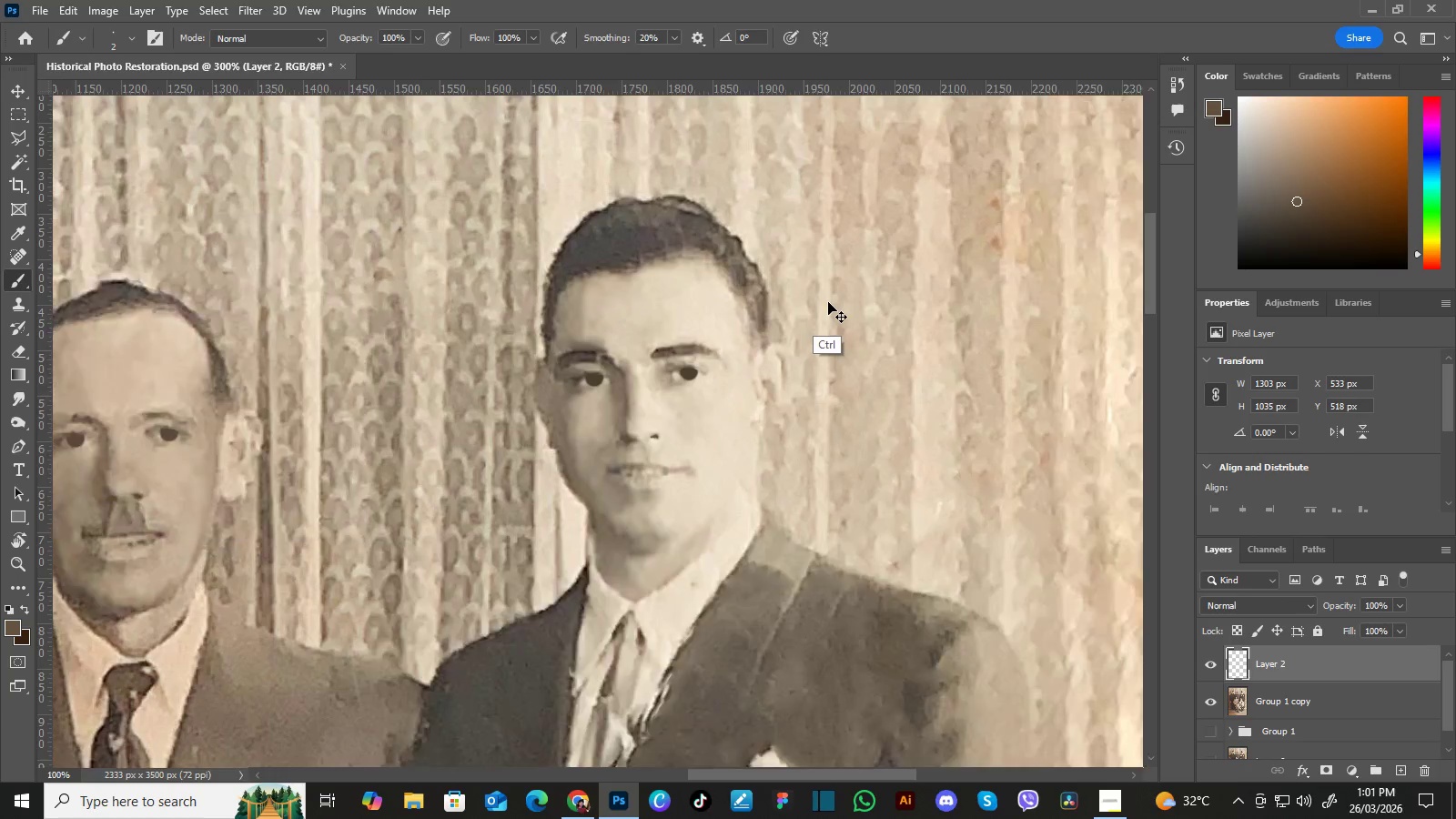 
key(Control+Minus)
 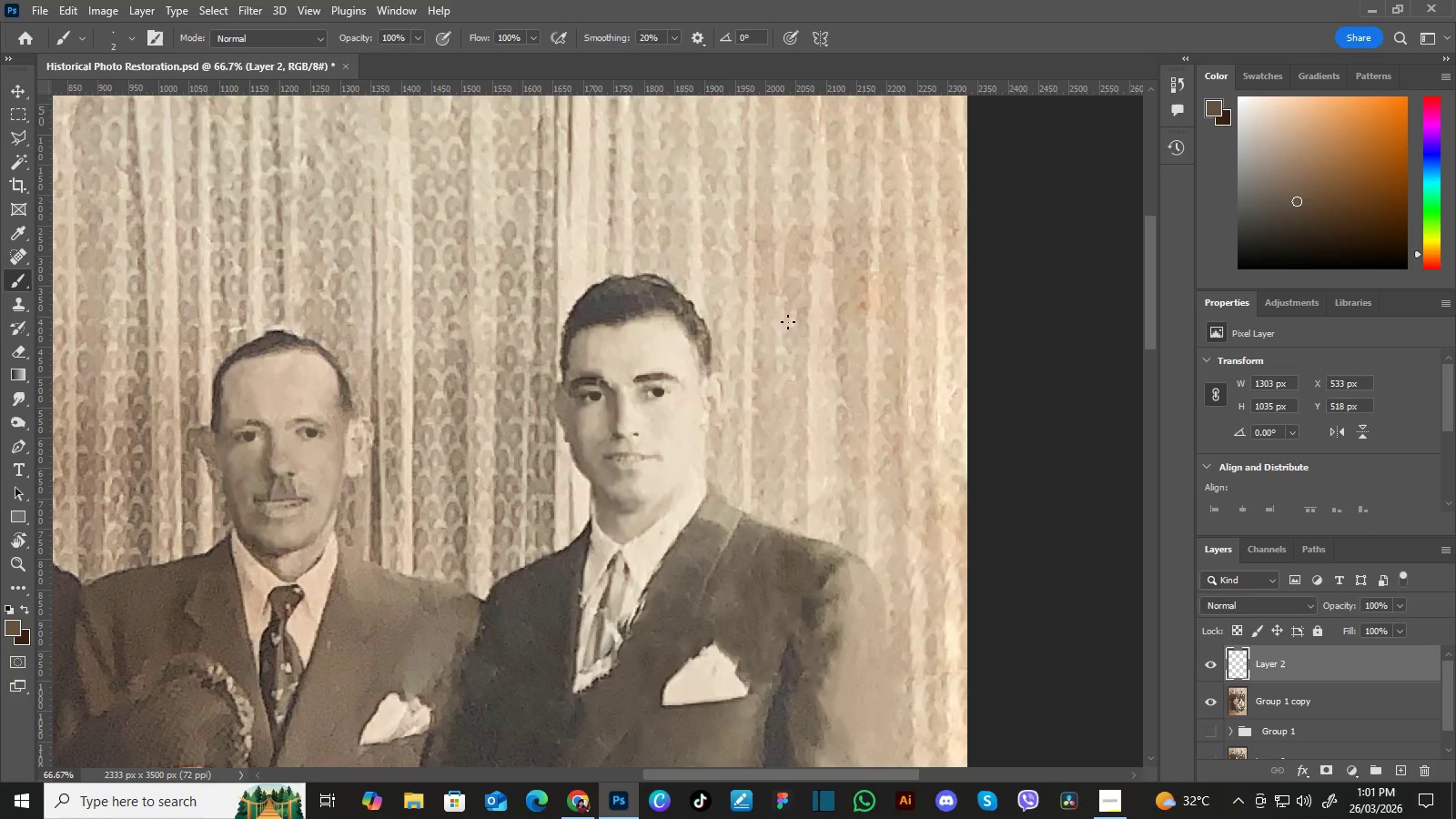 
hold_key(key=Space, duration=1.5)
 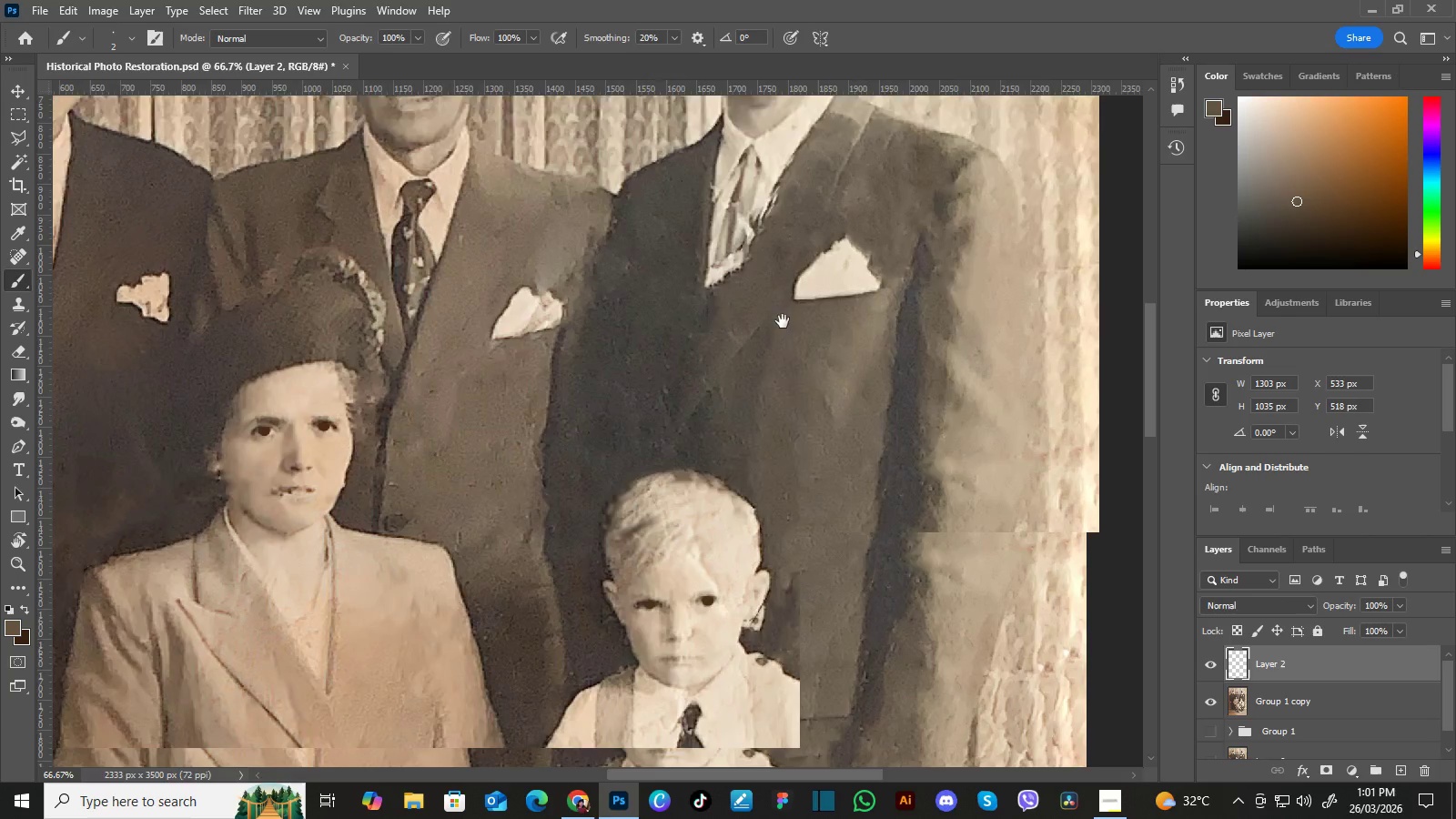 
left_click_drag(start_coordinate=[763, 451], to_coordinate=[828, 305])
 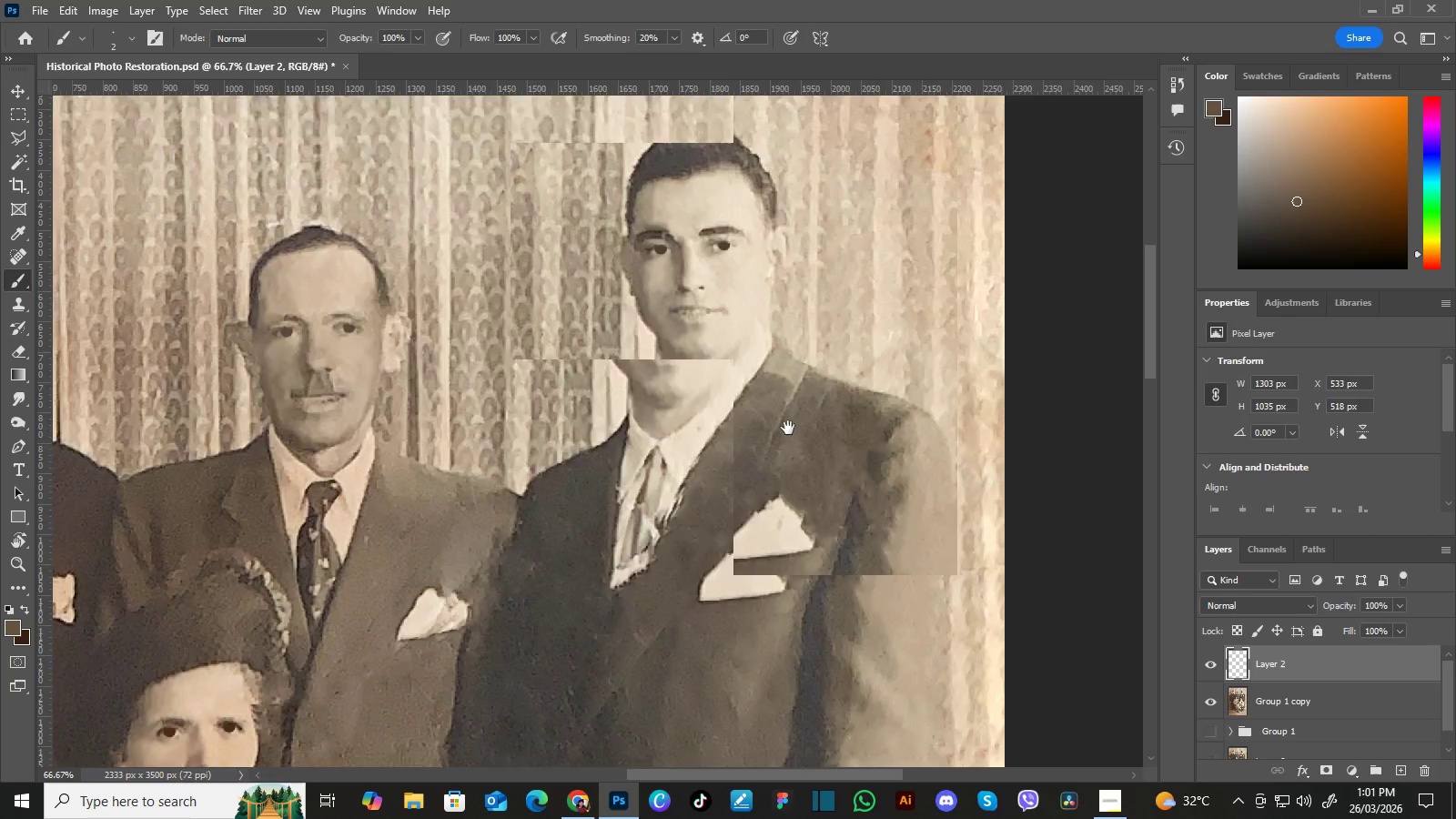 
left_click_drag(start_coordinate=[788, 428], to_coordinate=[843, 260])
 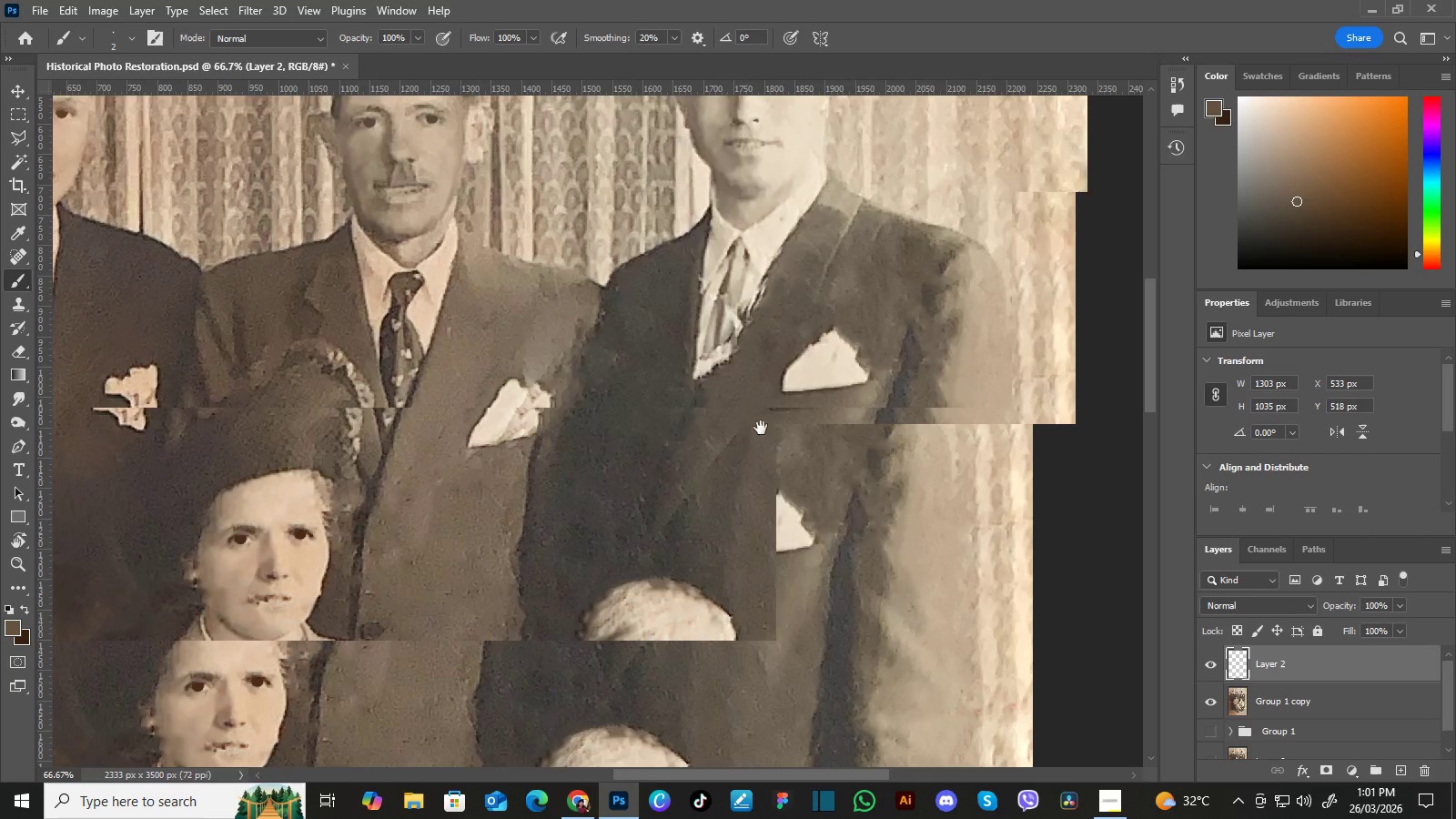 
hold_key(key=Space, duration=1.52)
 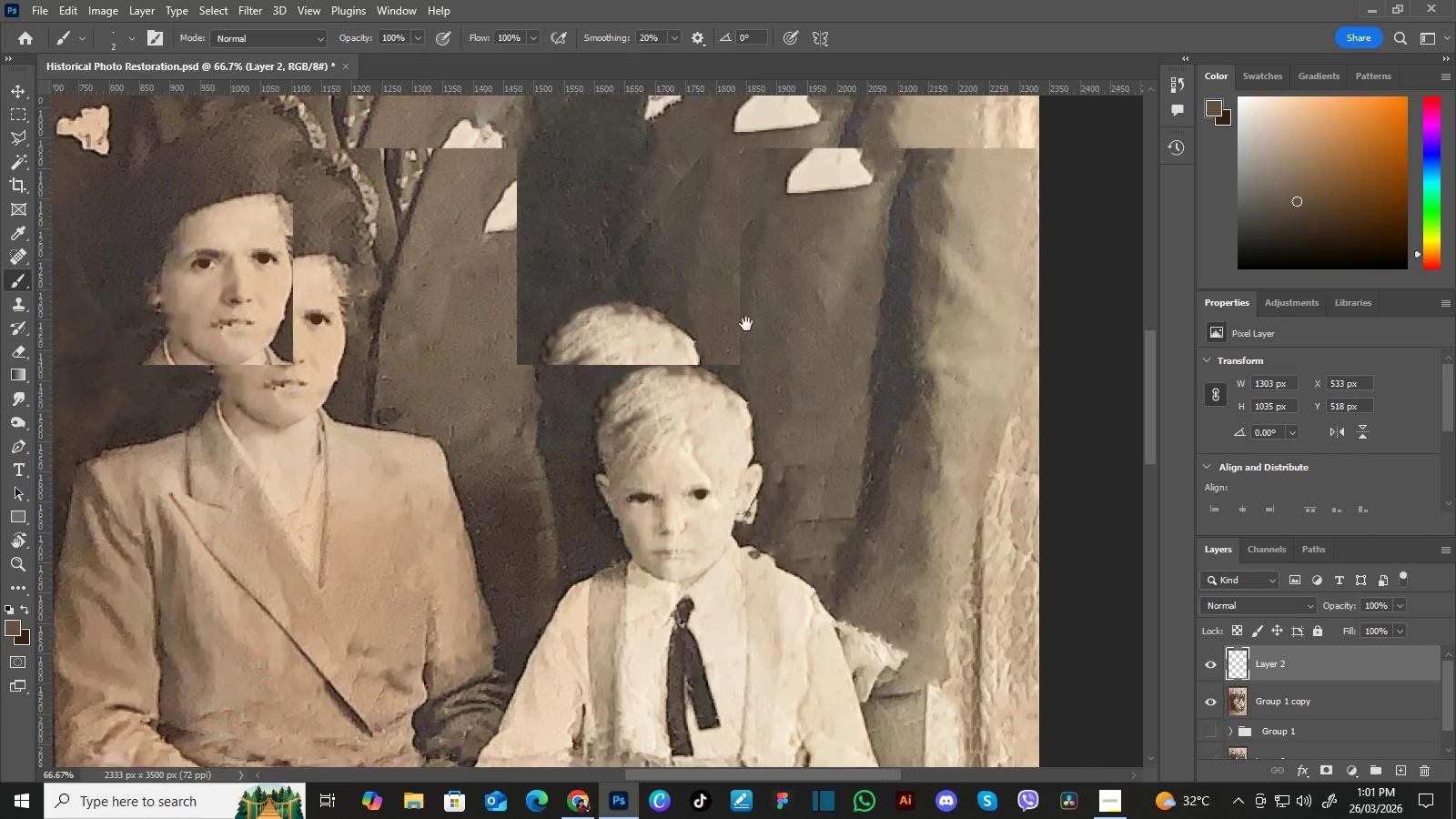 
left_click_drag(start_coordinate=[759, 433], to_coordinate=[783, 311])
 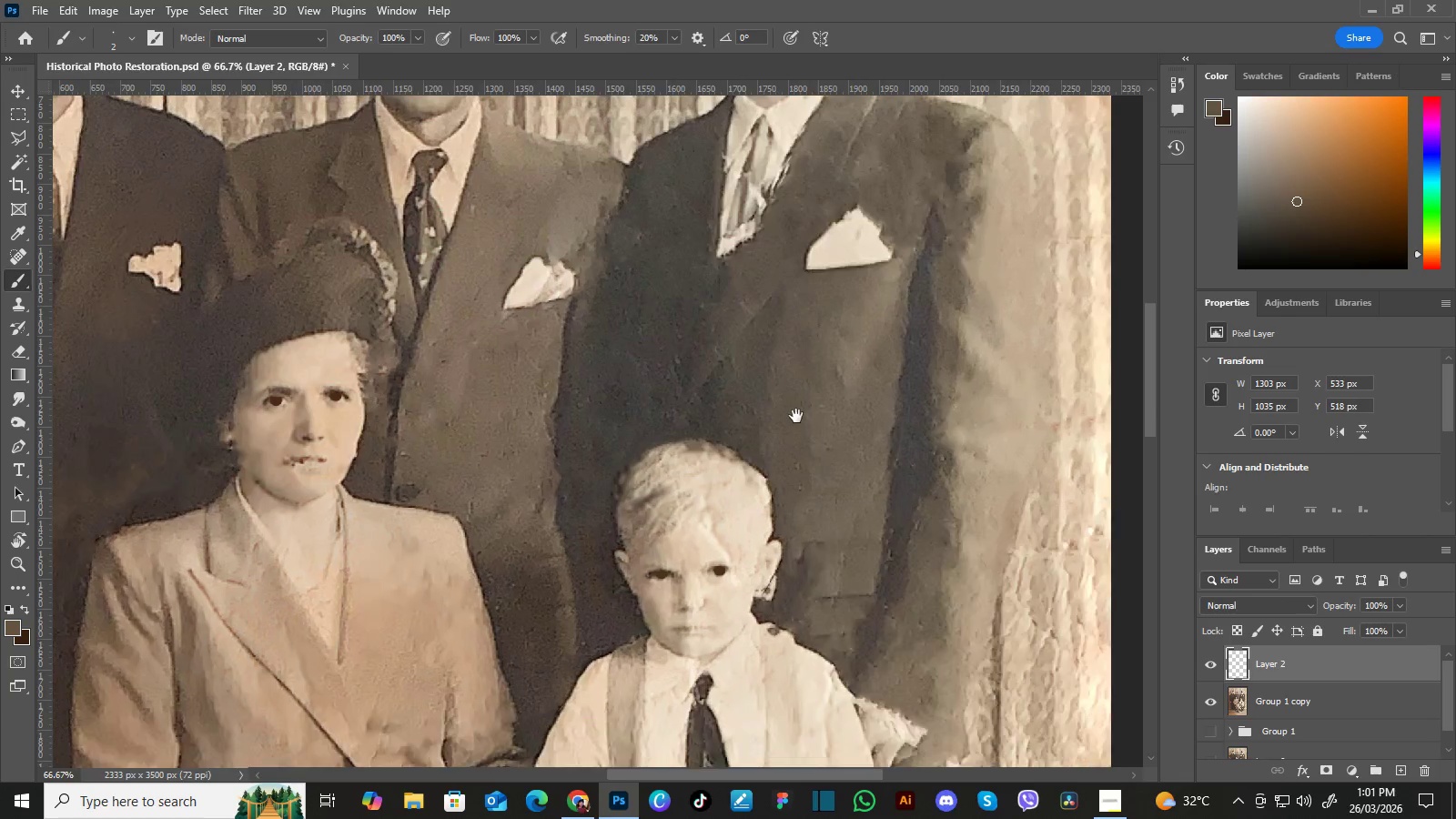 
left_click_drag(start_coordinate=[796, 416], to_coordinate=[779, 341])
 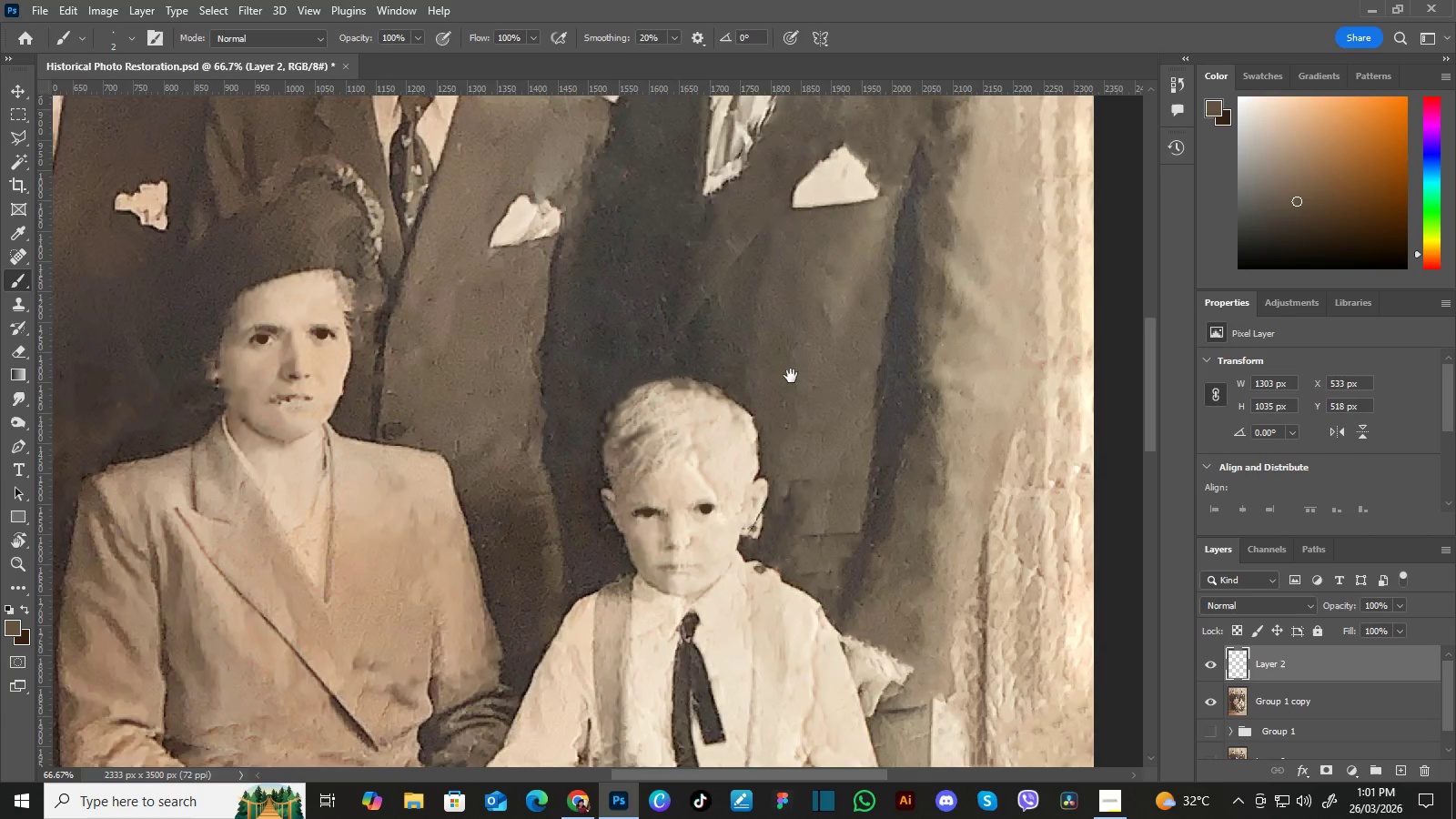 
hold_key(key=Space, duration=1.22)
 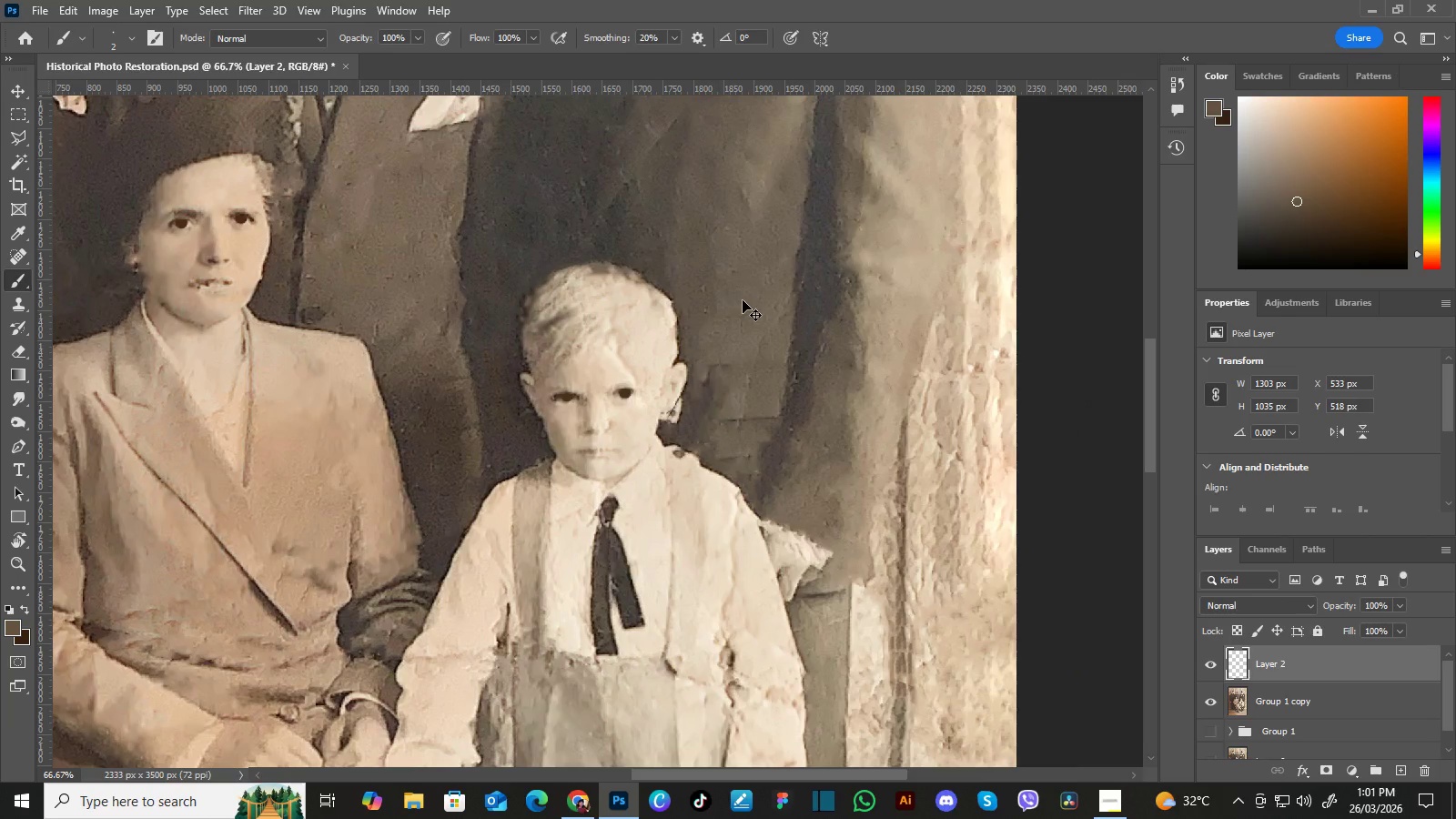 
left_click_drag(start_coordinate=[792, 382], to_coordinate=[737, 319])
 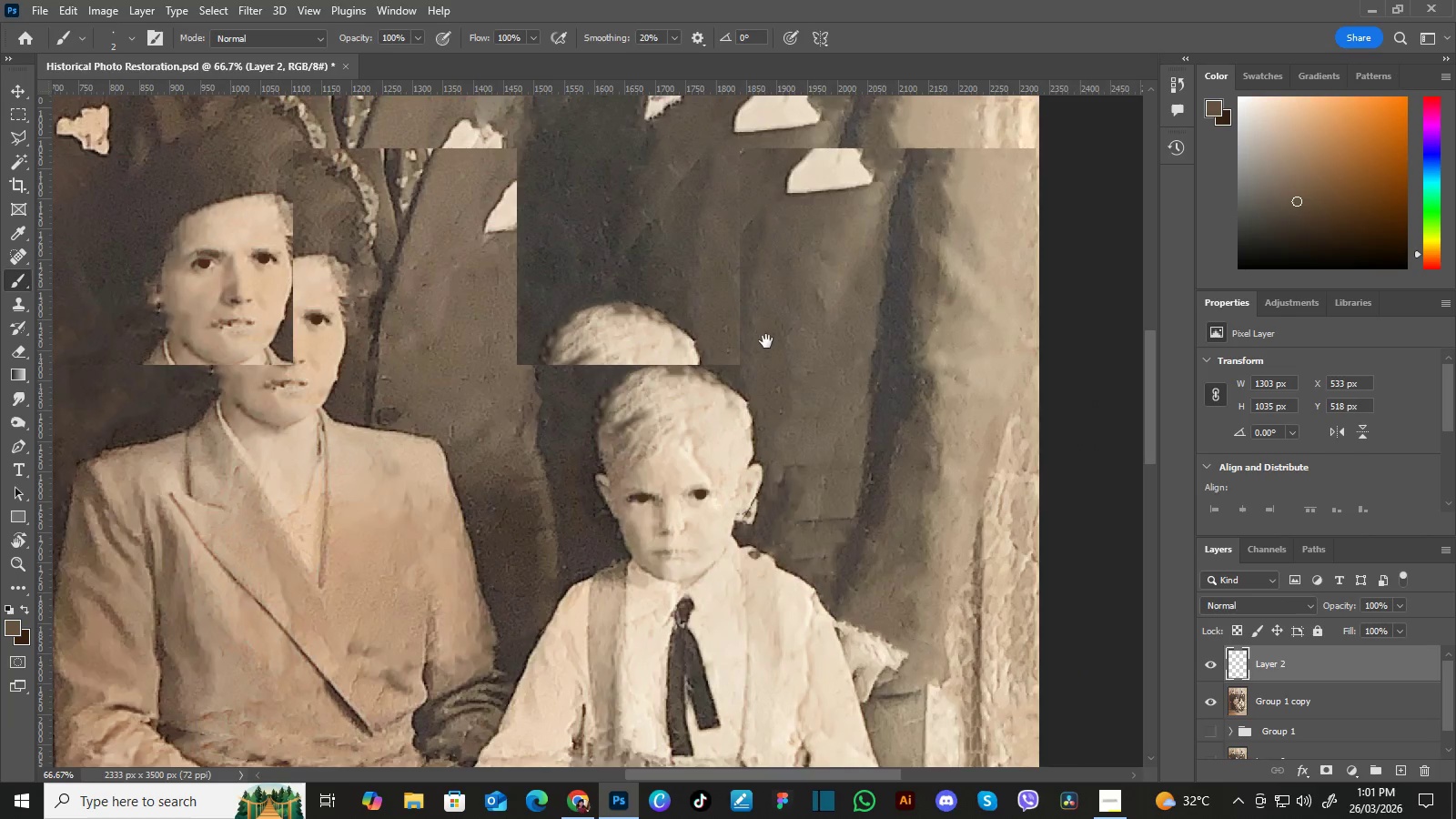 
left_click_drag(start_coordinate=[766, 341], to_coordinate=[743, 301])
 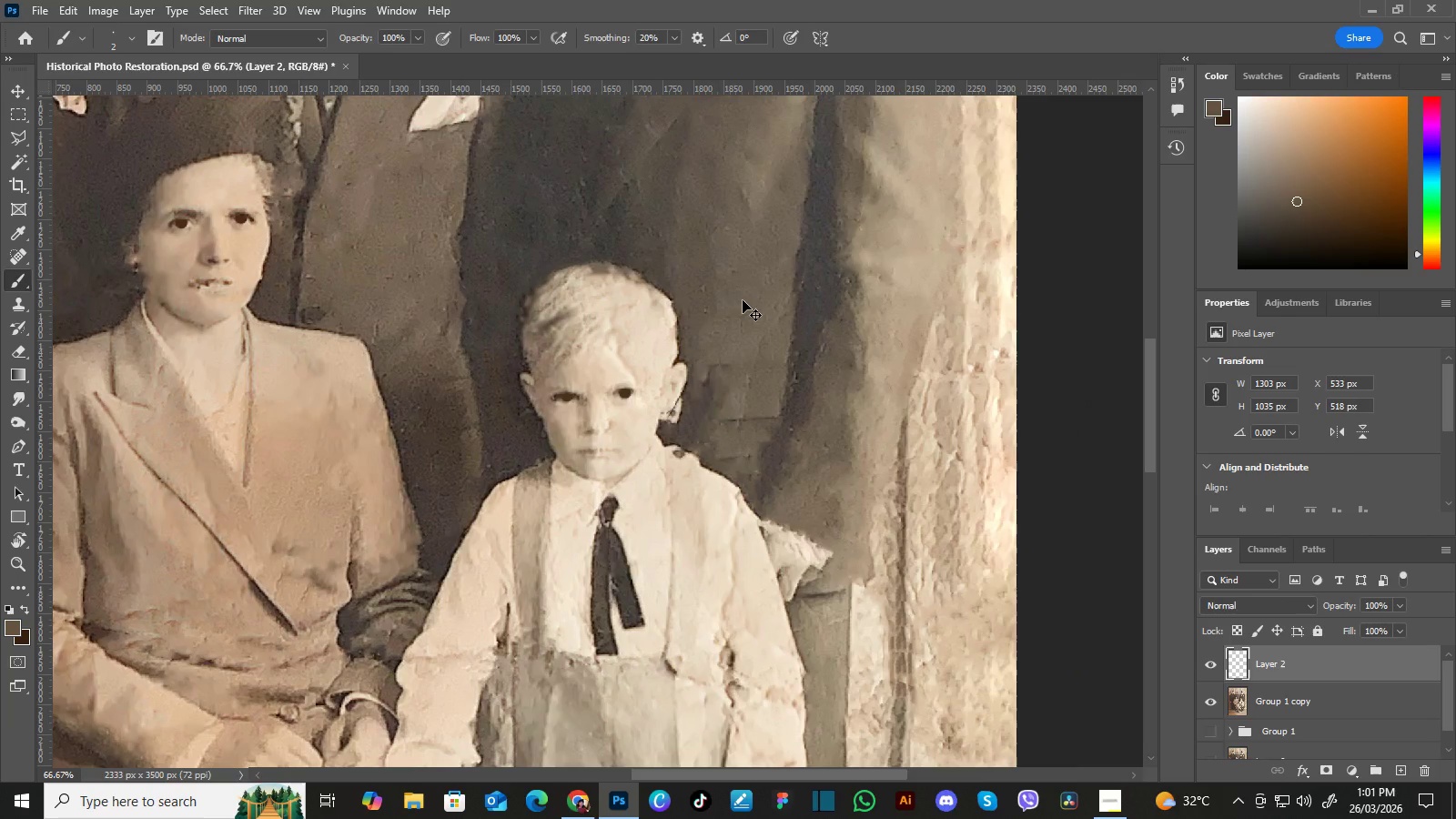 
key(Control+Equal)
 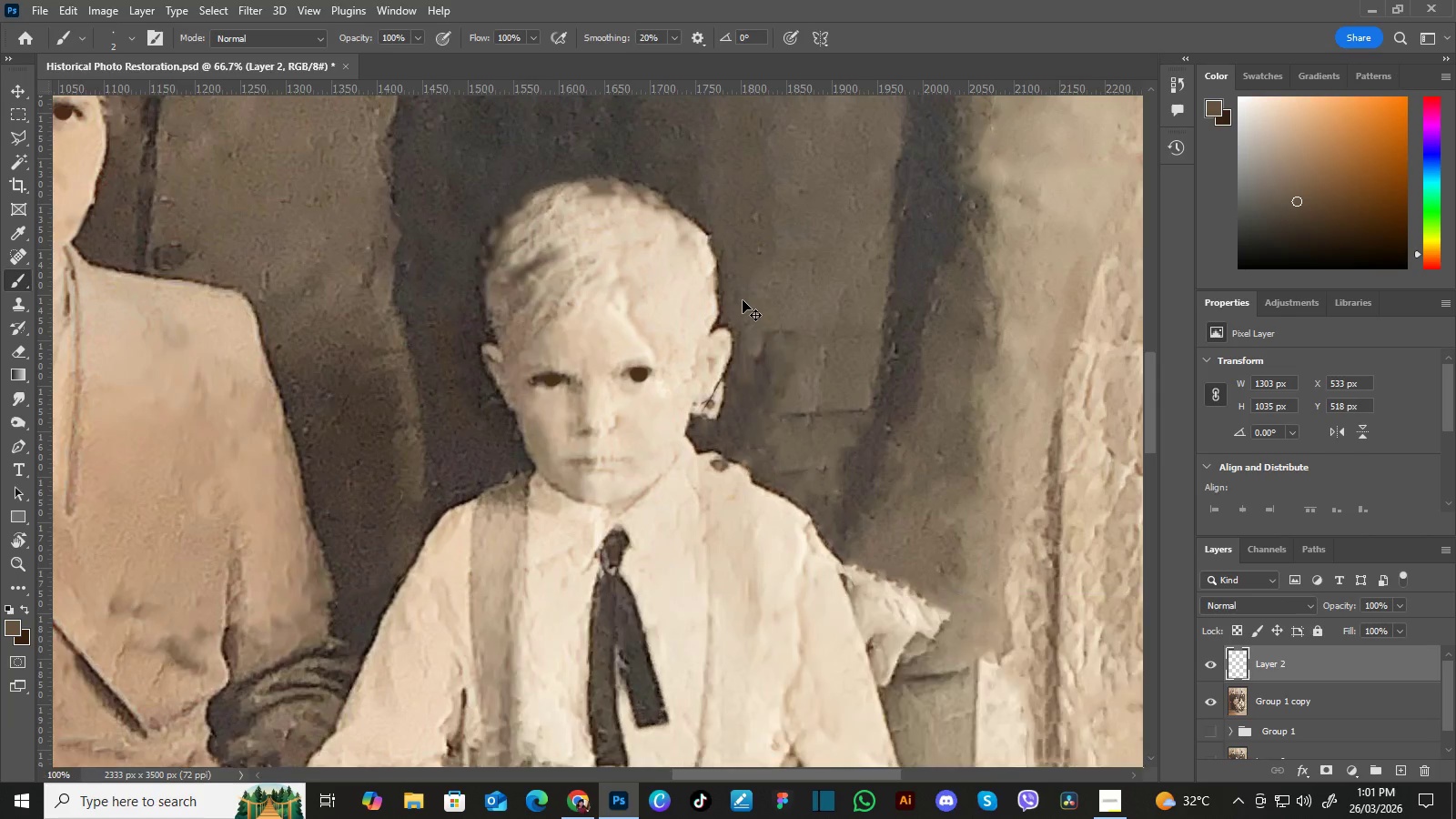 
key(Control+Equal)
 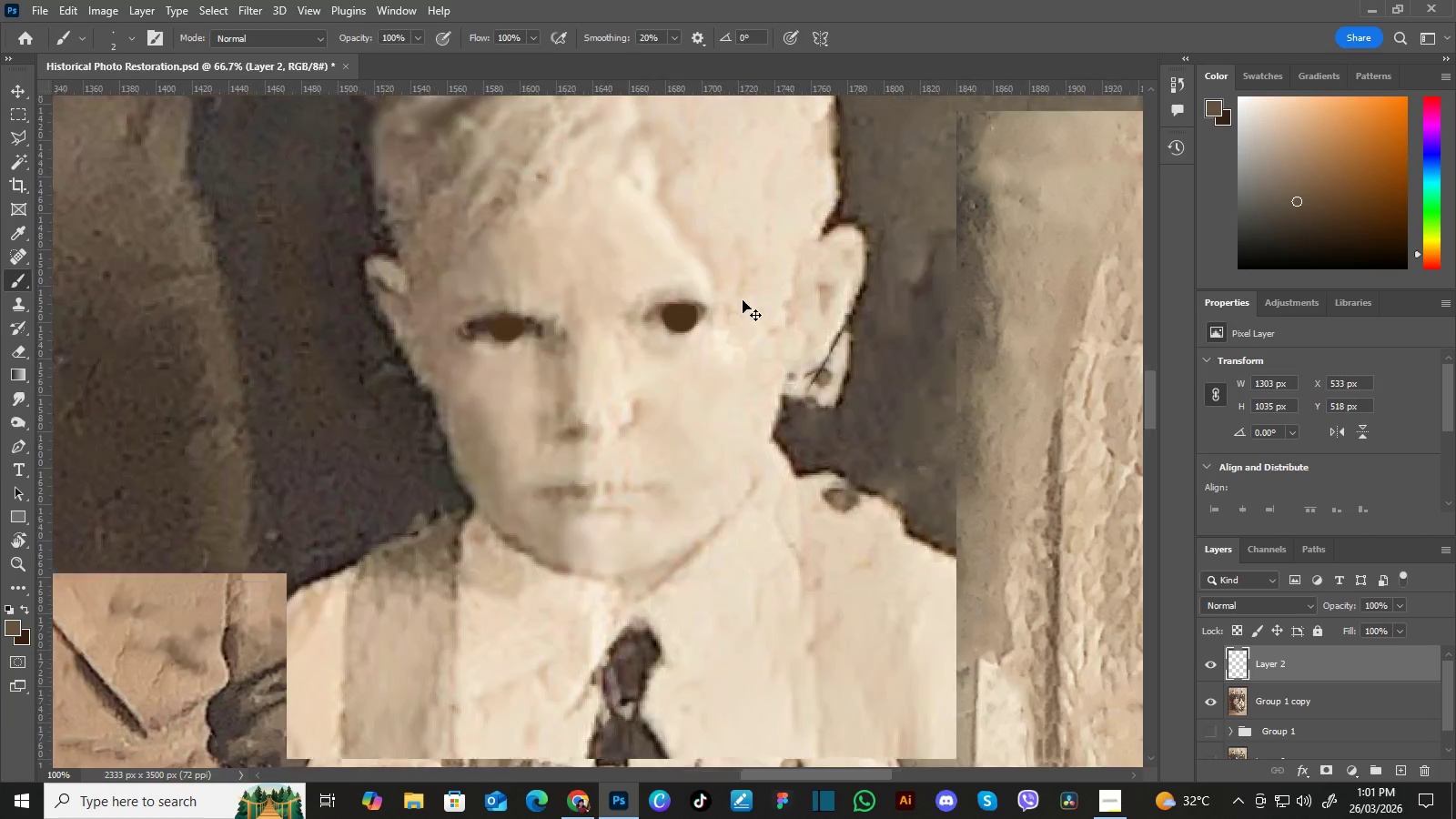 
key(Control+Equal)
 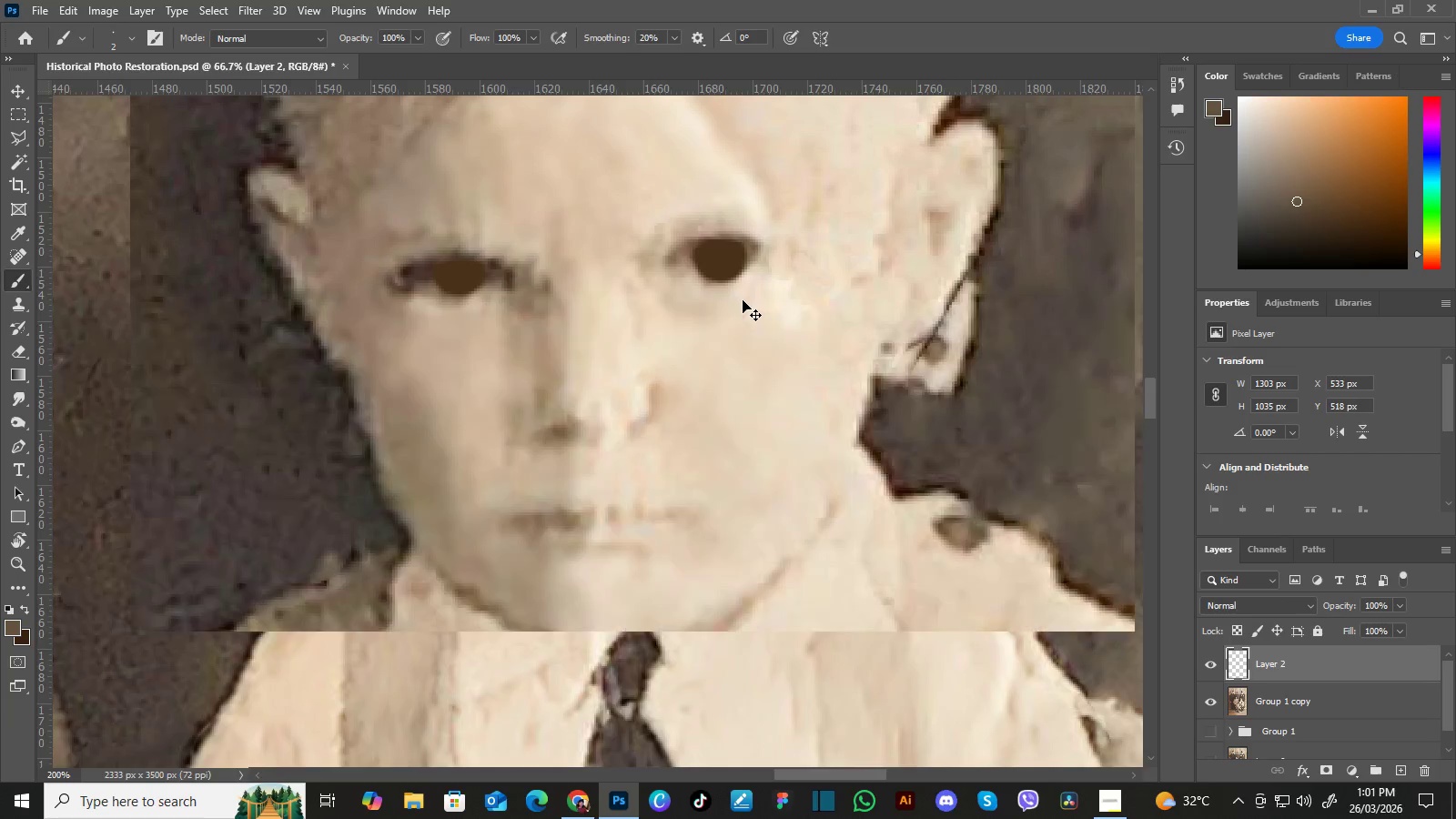 
key(Control+Equal)
 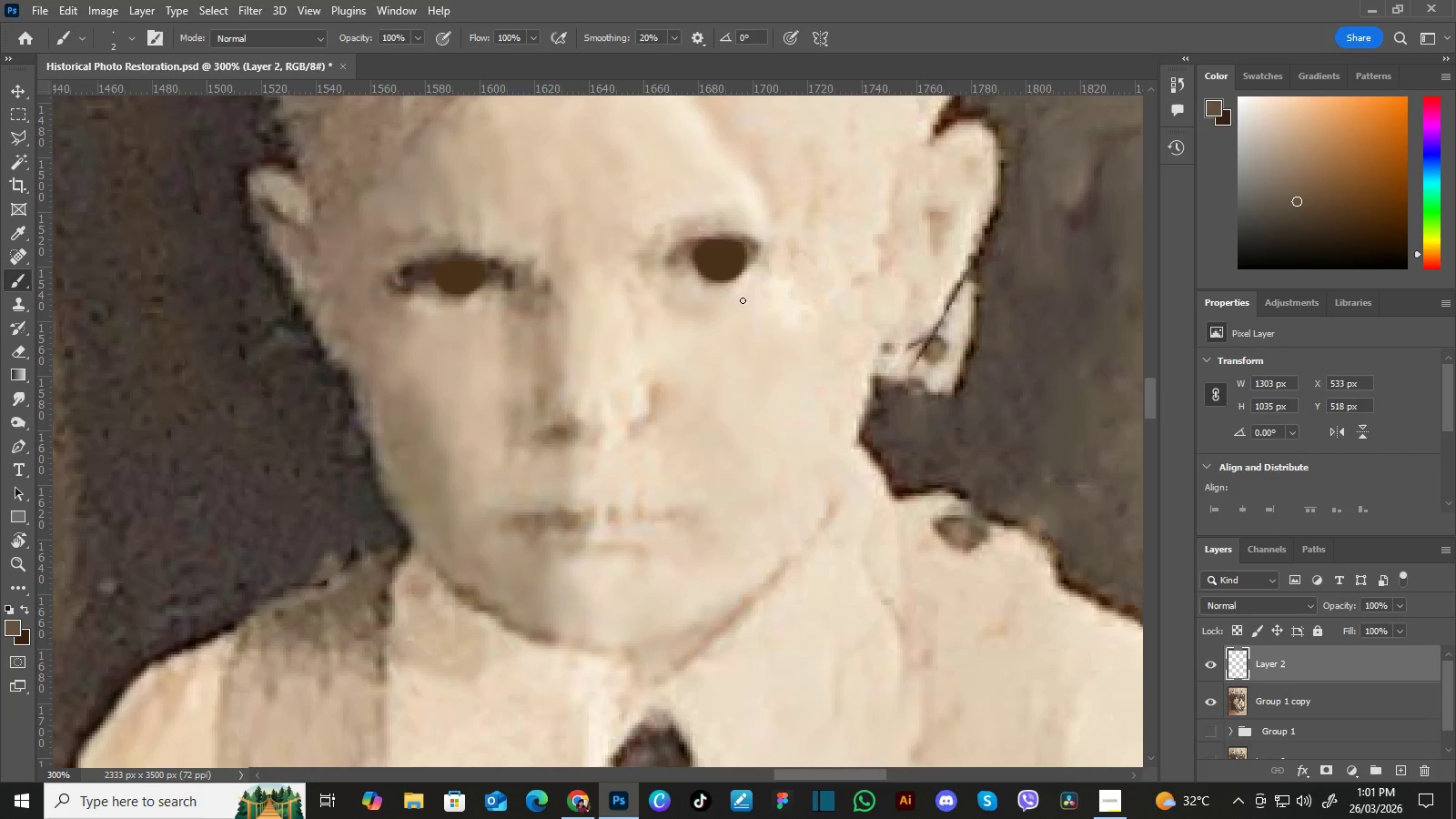 
hold_key(key=Space, duration=1.28)
 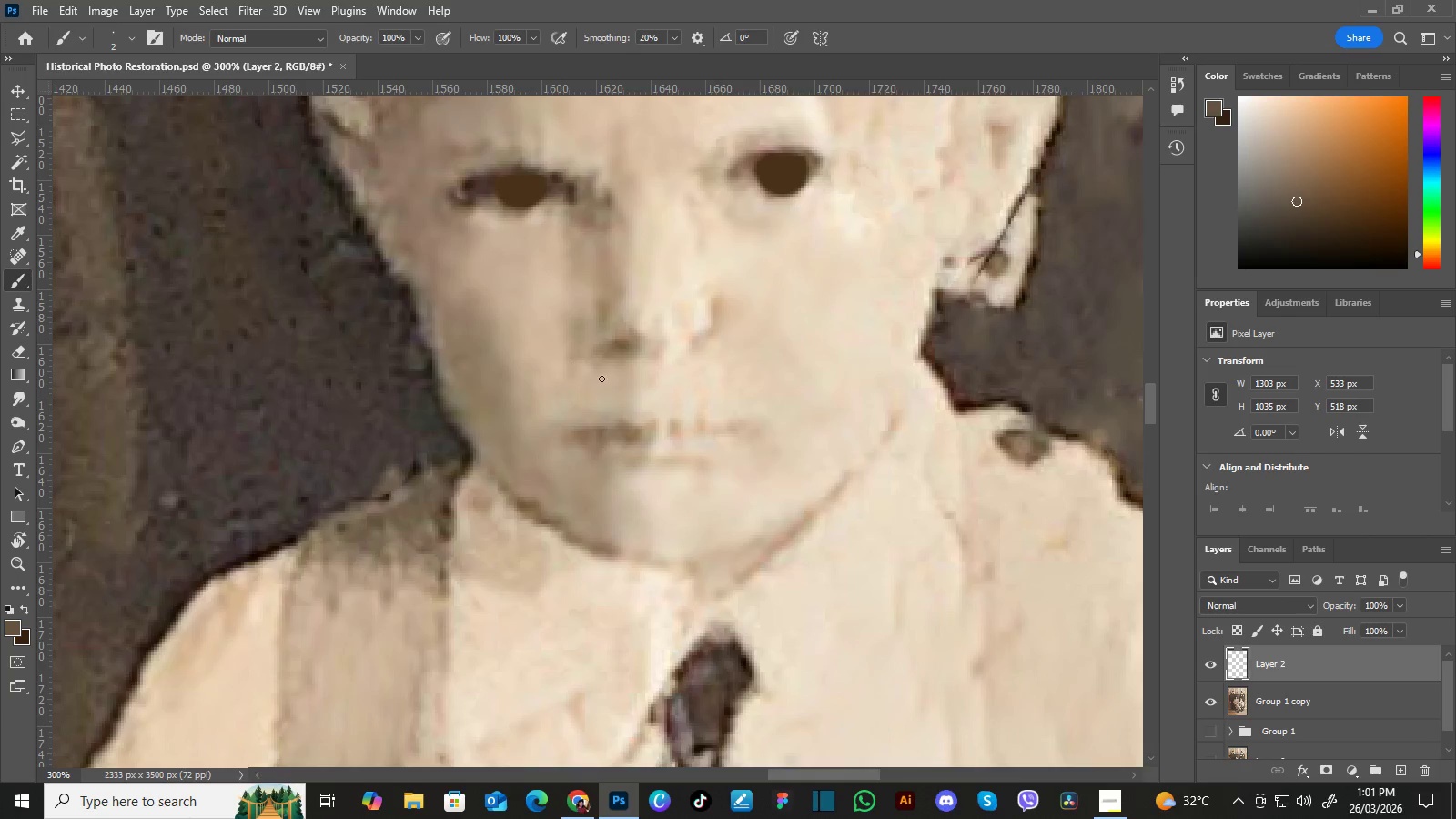 
left_click_drag(start_coordinate=[533, 484], to_coordinate=[595, 398])
 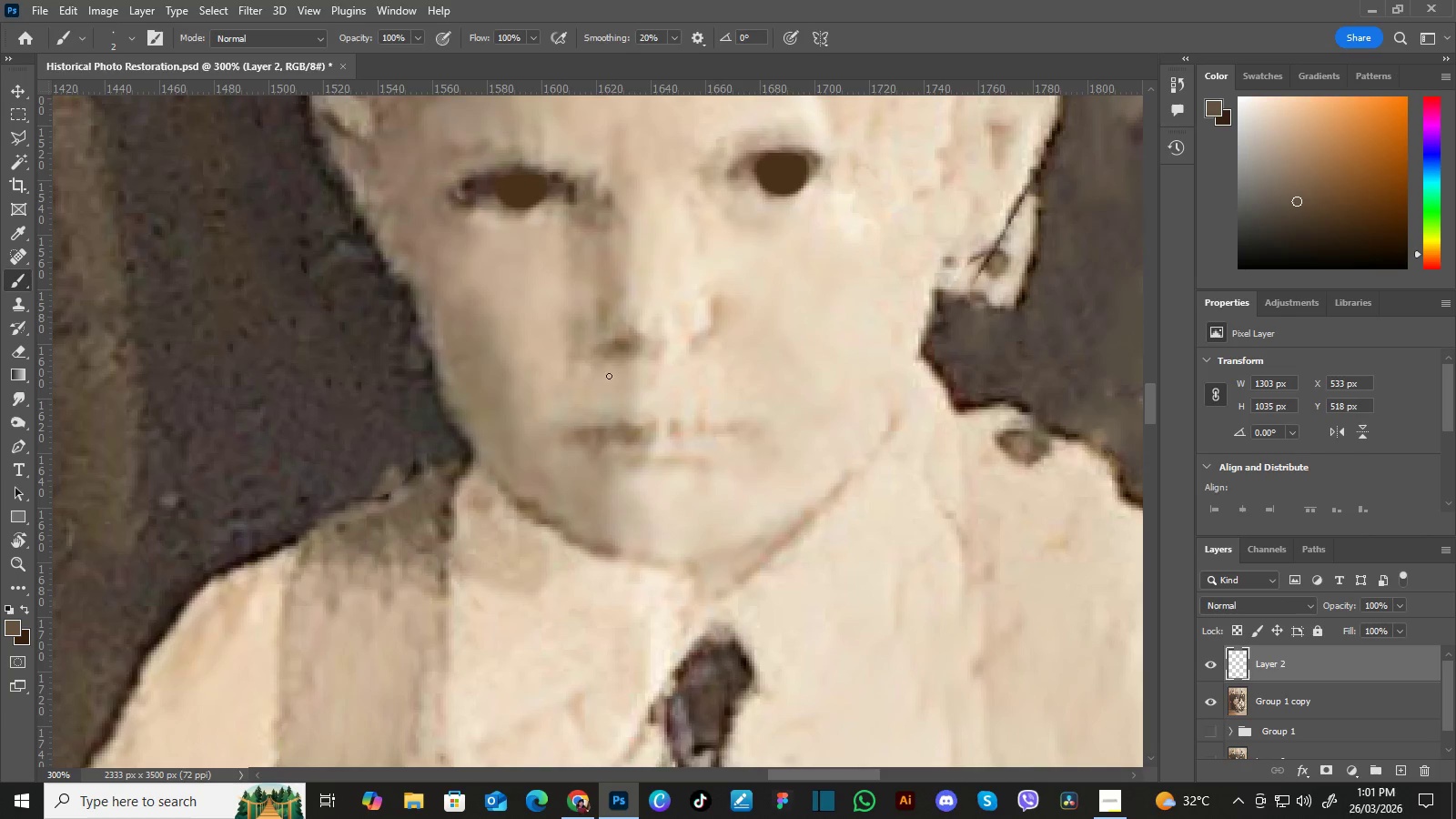 
key(I)
 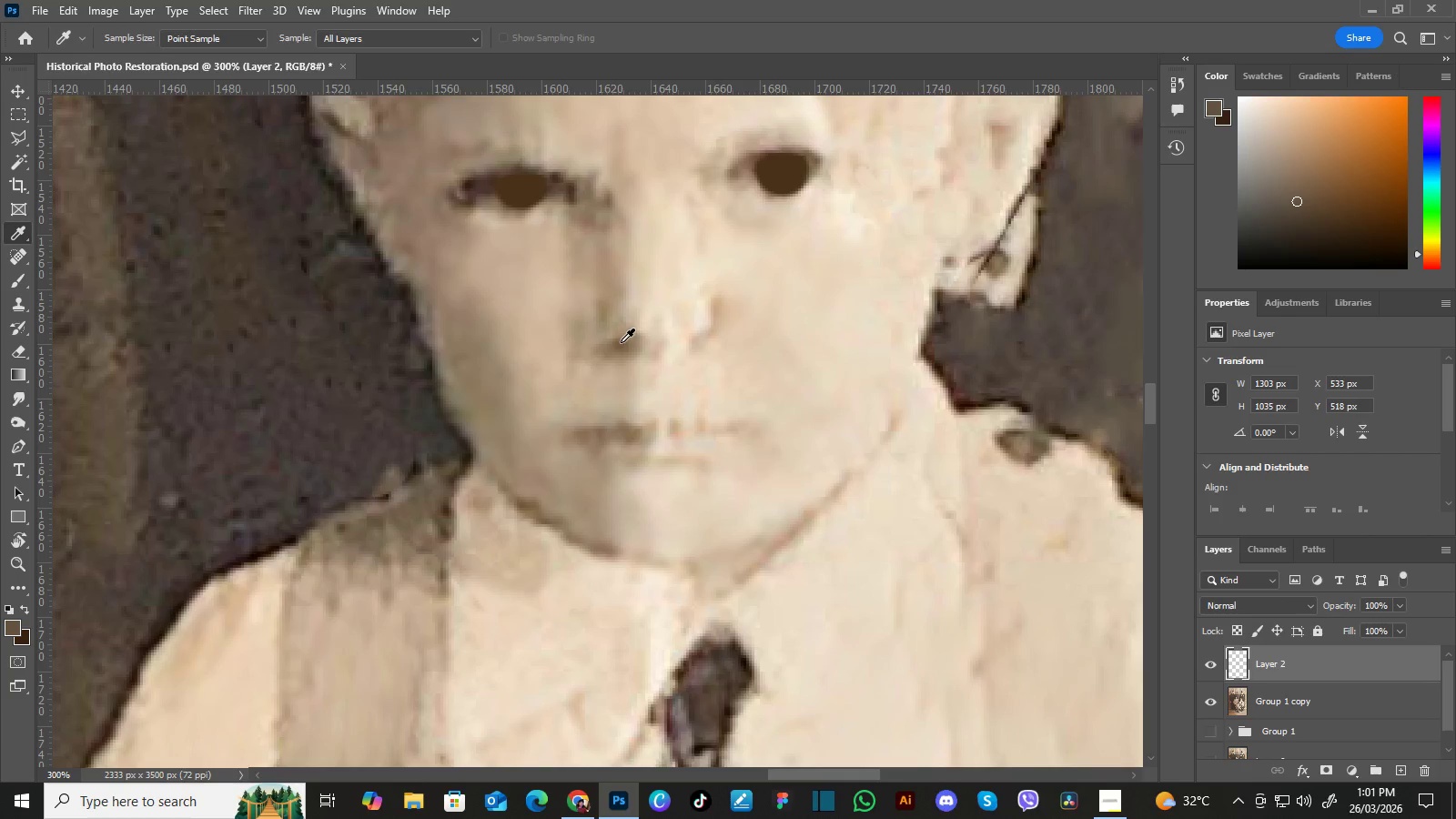 
left_click([624, 342])
 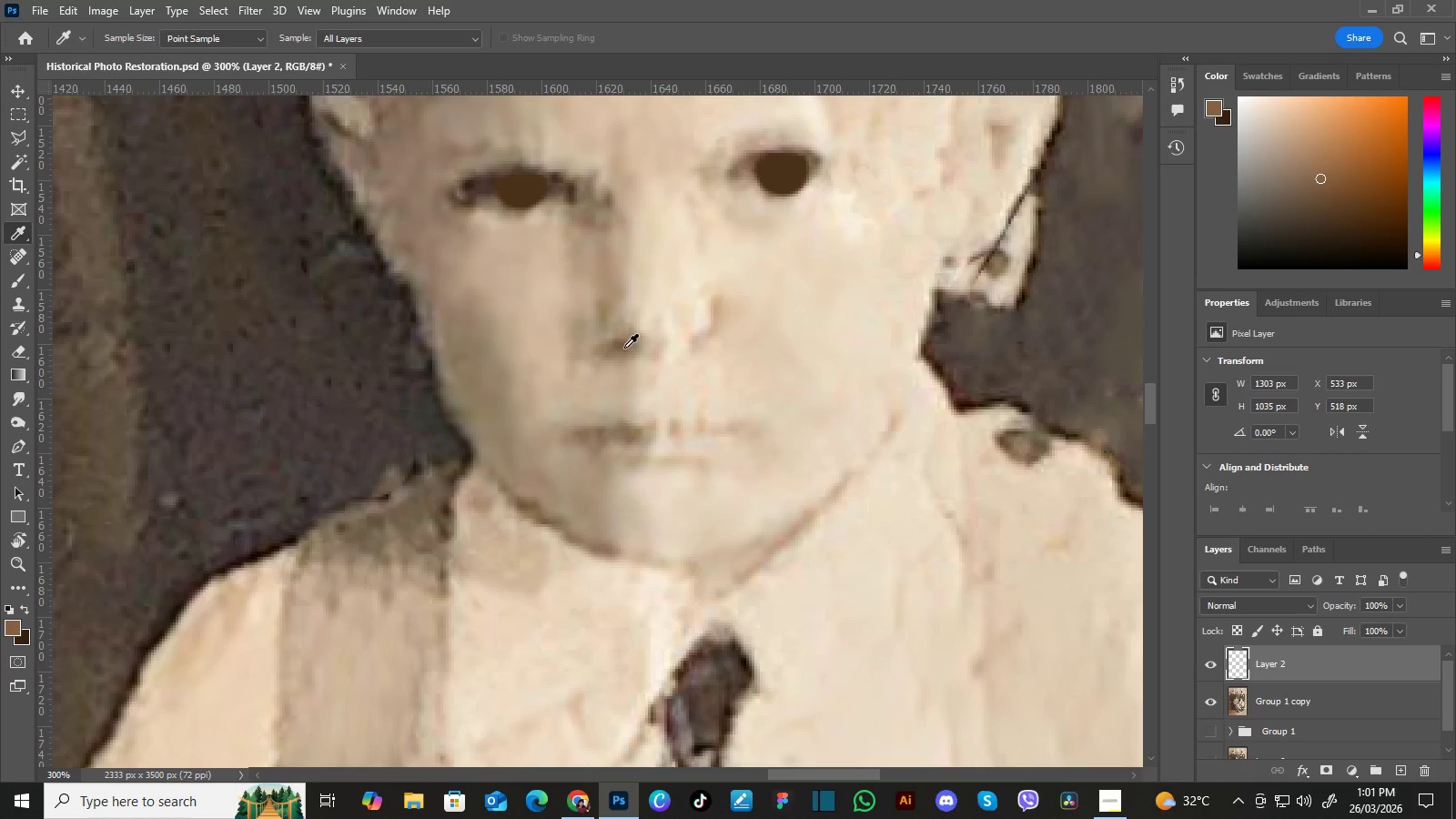 
left_click_drag(start_coordinate=[624, 342], to_coordinate=[622, 347])
 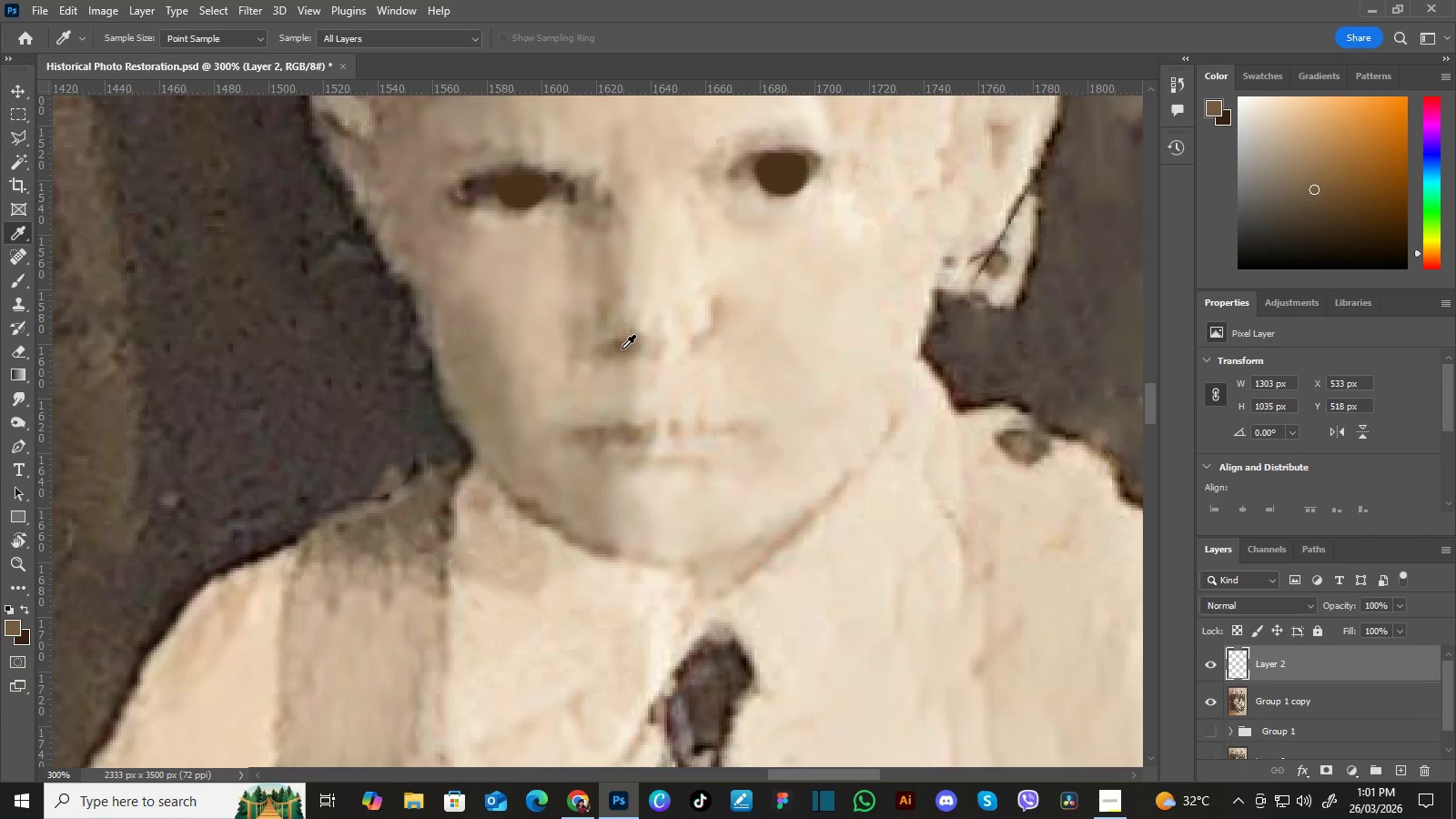 
triple_click([622, 347])
 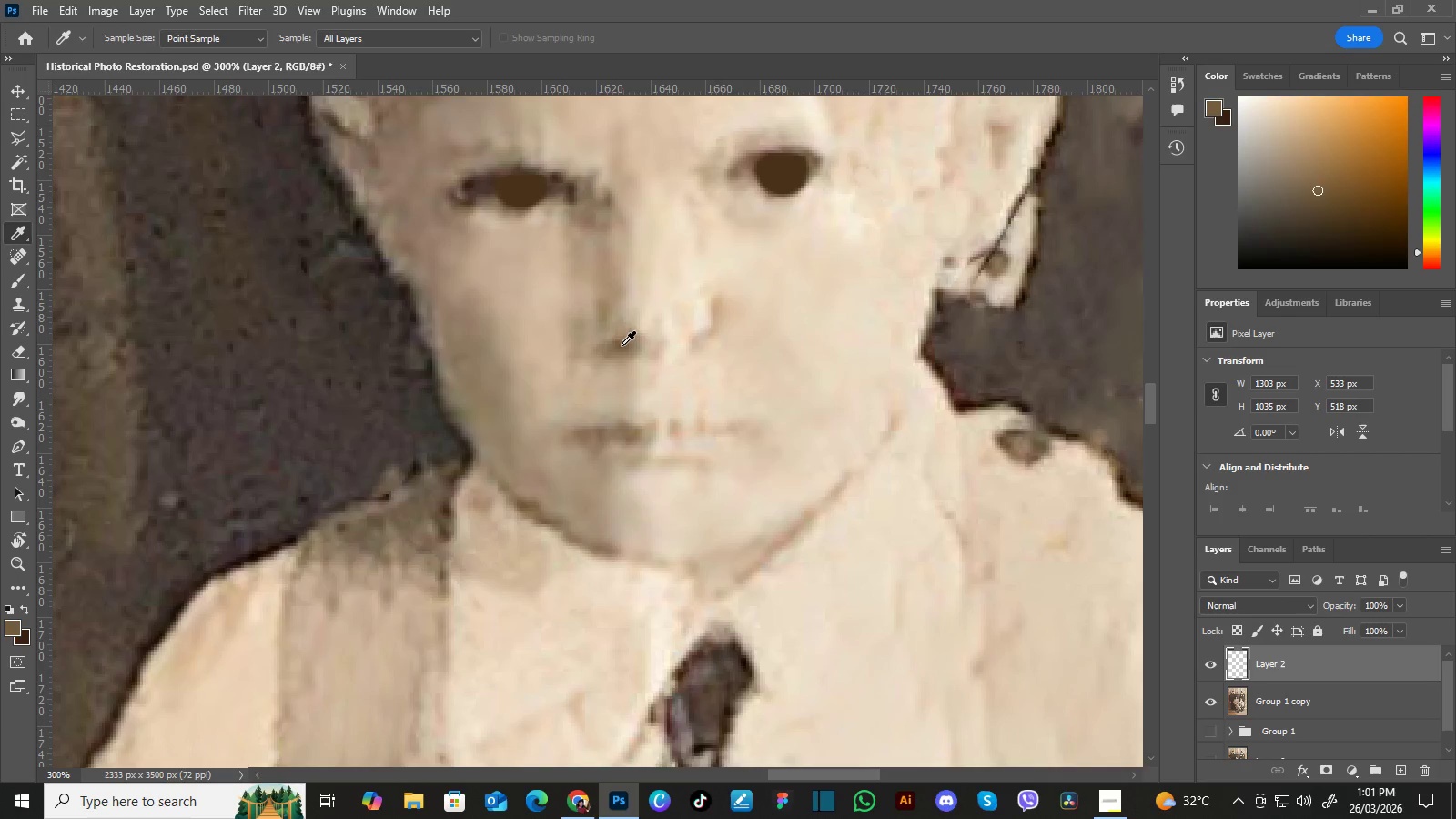 
triple_click([621, 348])
 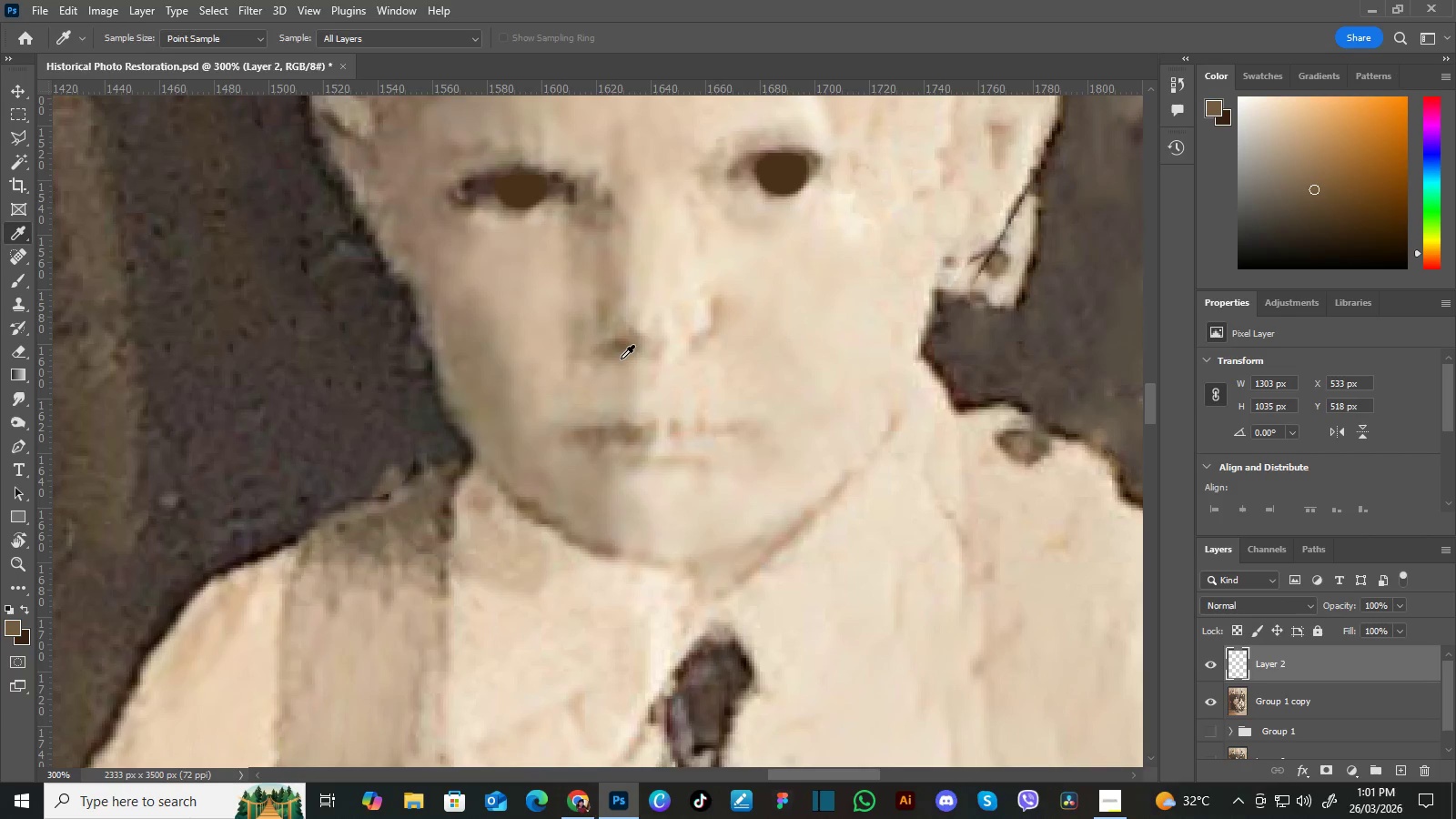 
key(B)
 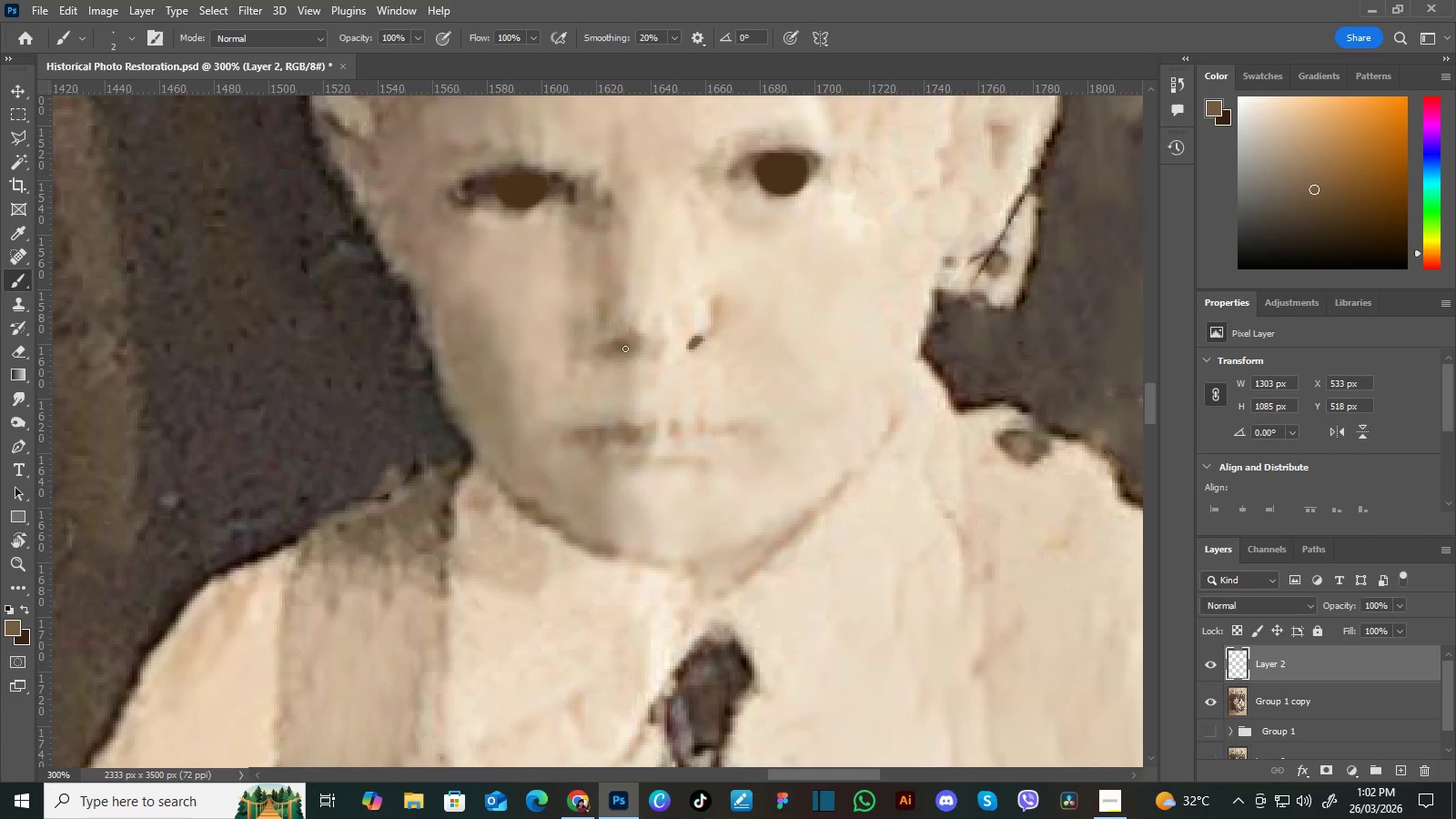 
wait(6.91)
 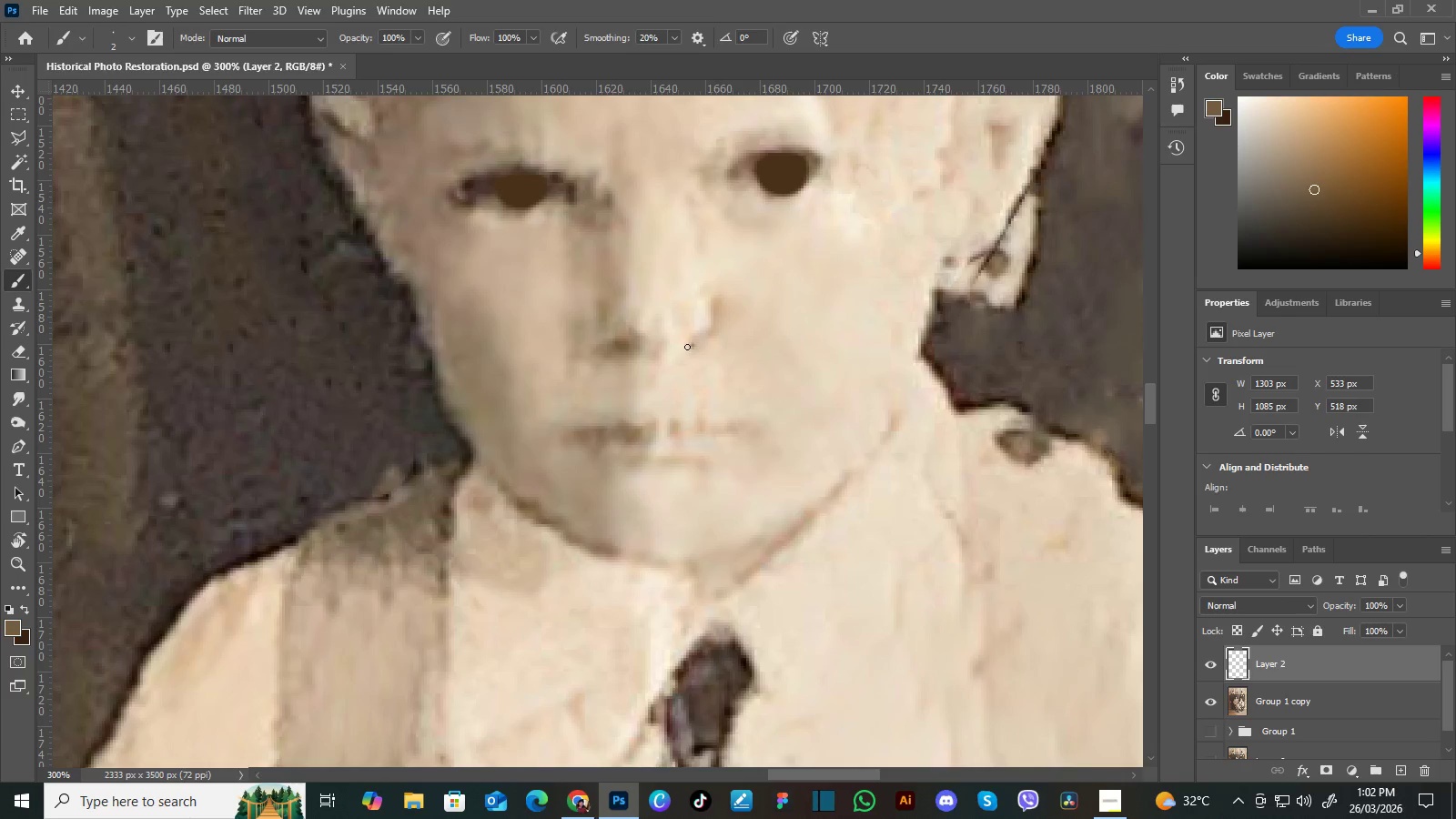 
hold_key(key=Space, duration=1.39)
 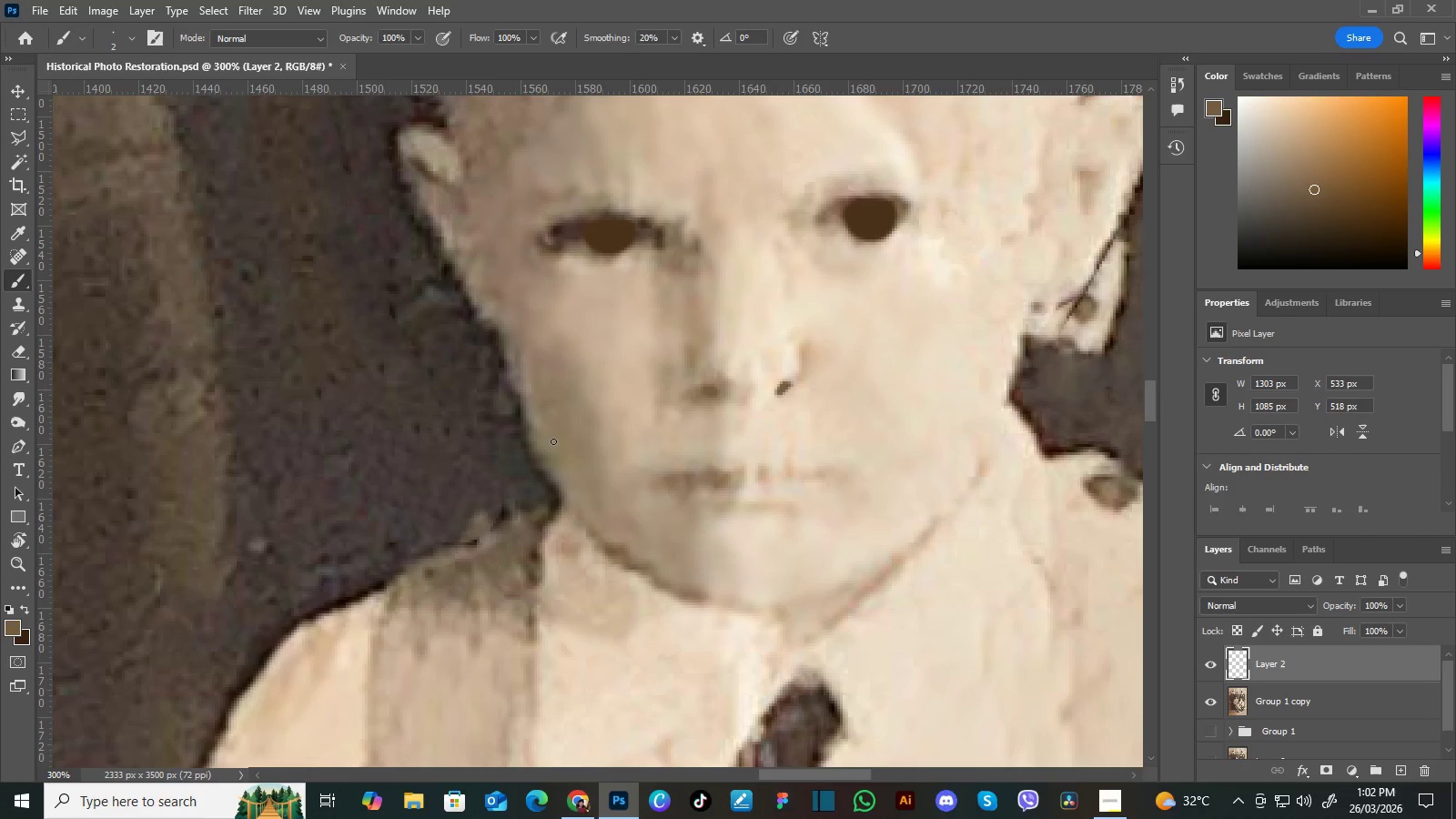 
left_click_drag(start_coordinate=[651, 378], to_coordinate=[739, 422])
 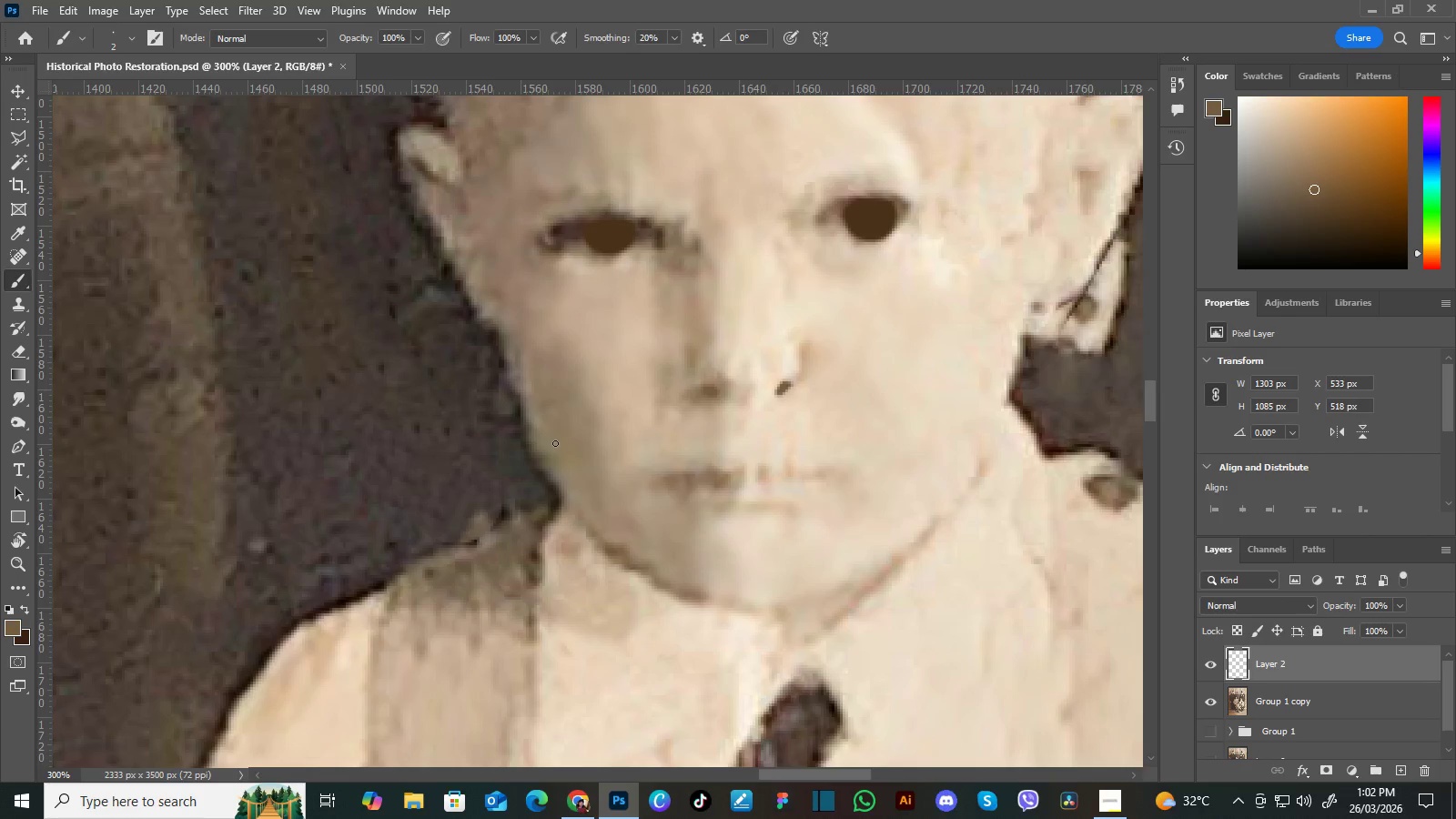 
key(Control+Minus)
 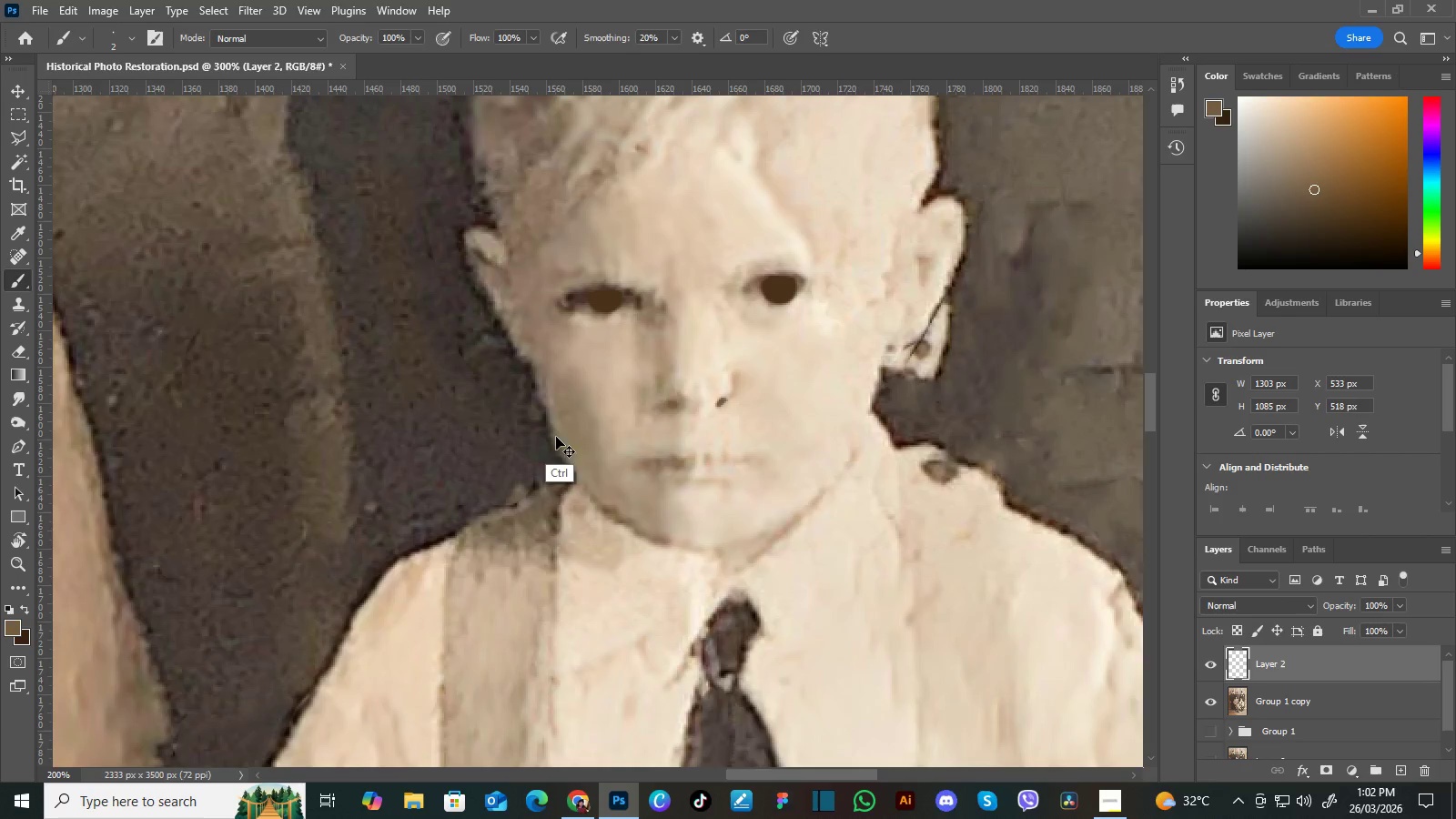 
key(Control+Minus)
 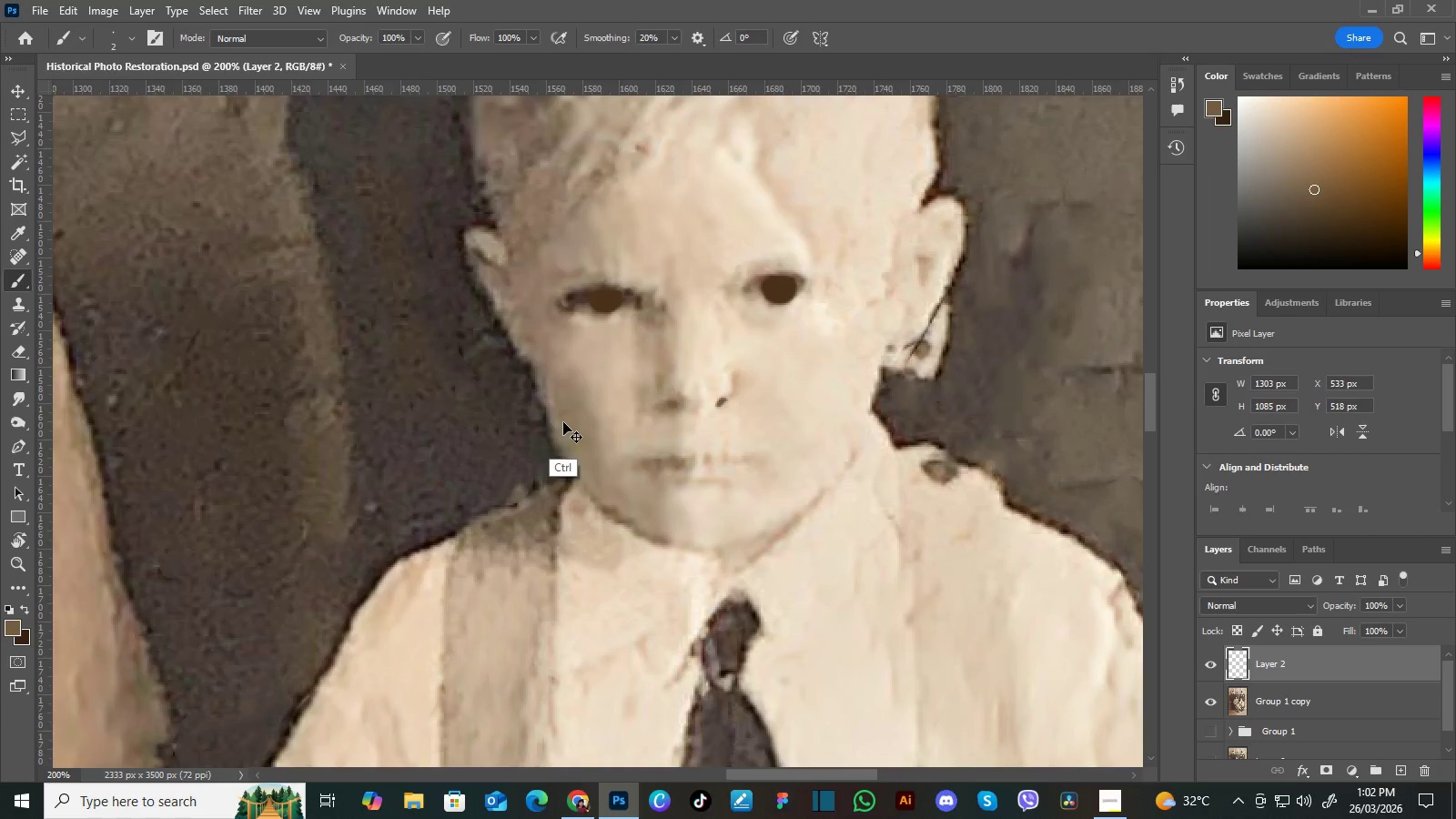 
key(Control+Minus)
 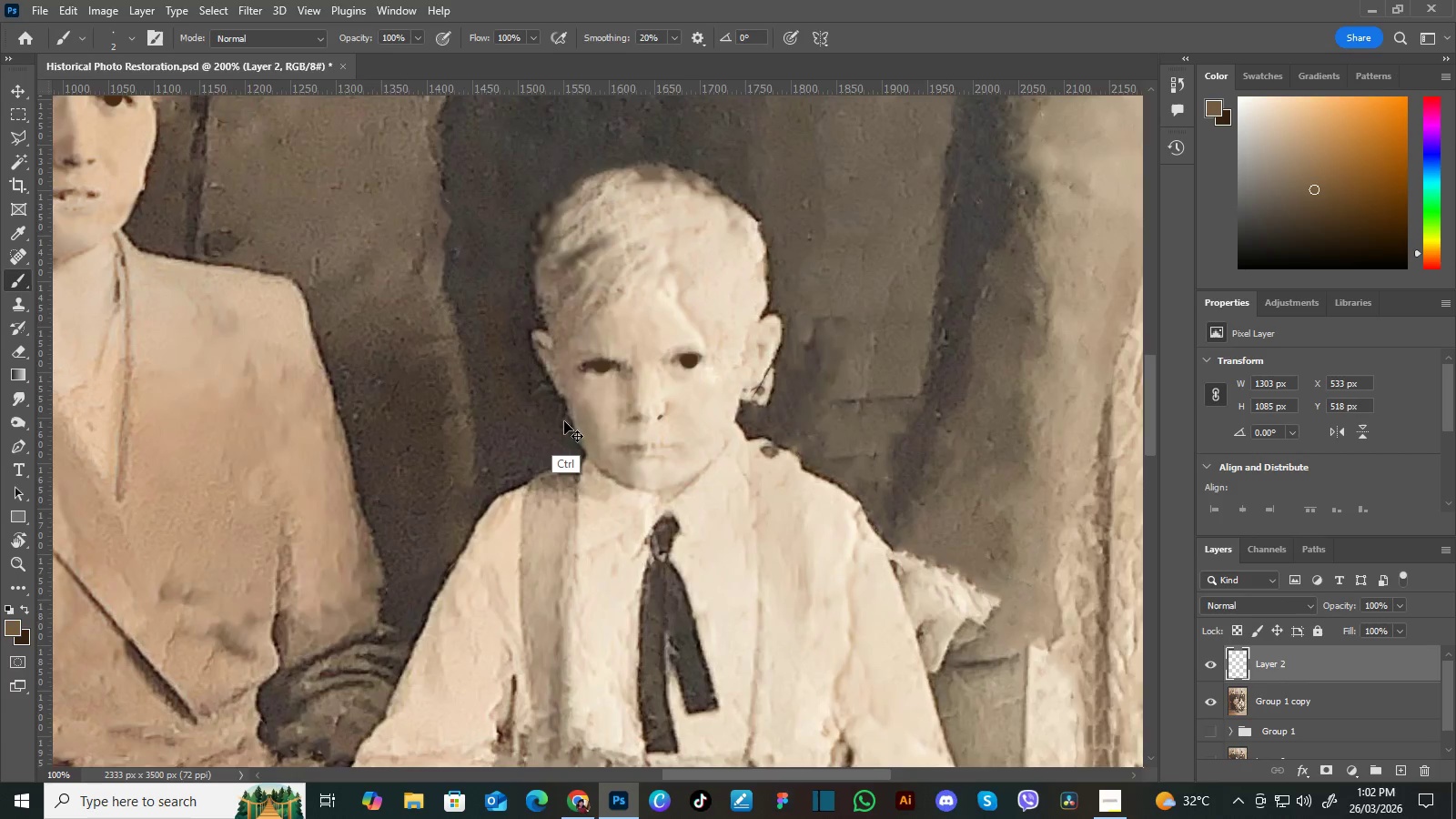 
key(Control+Minus)
 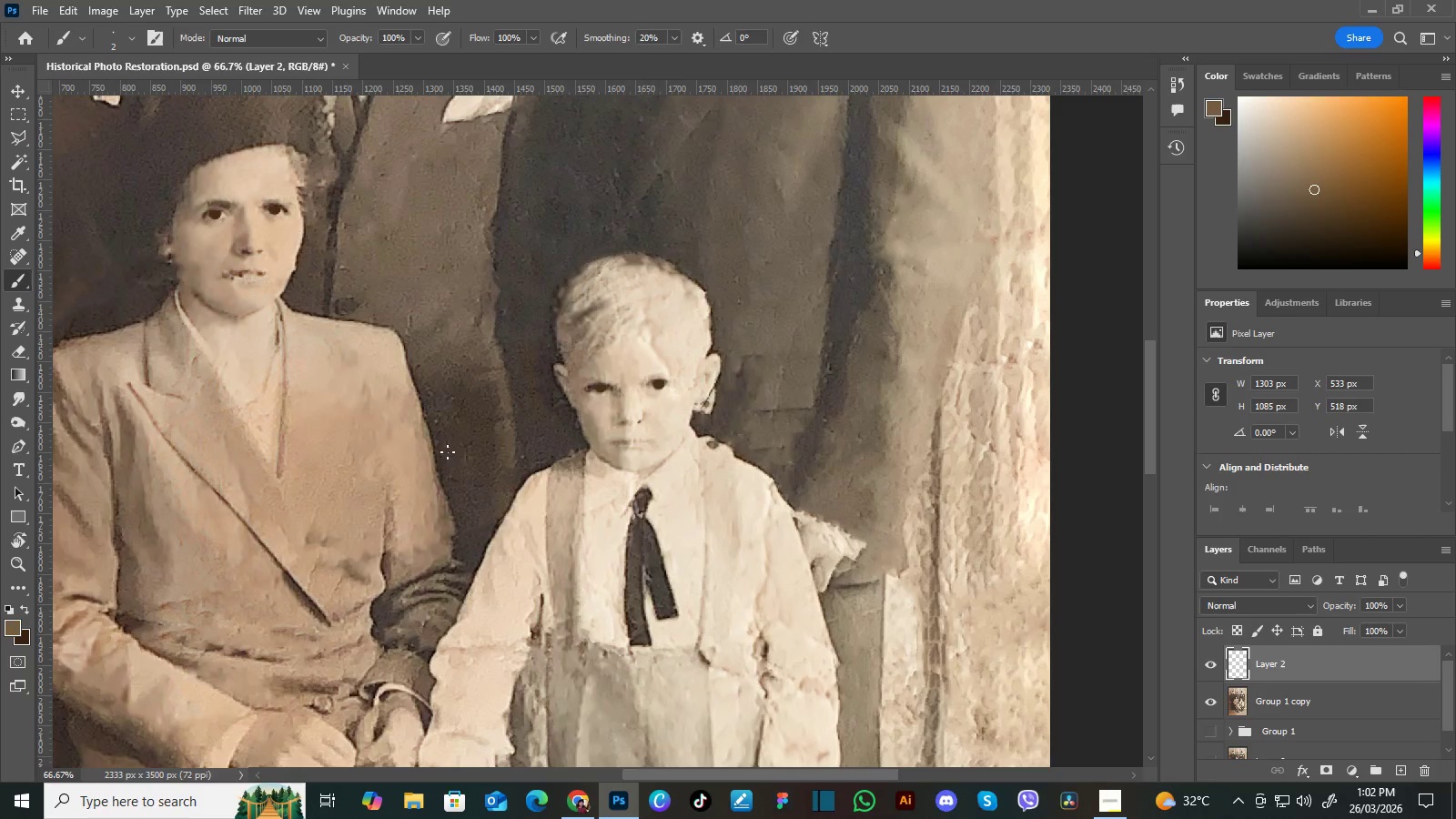 
hold_key(key=Space, duration=1.52)
 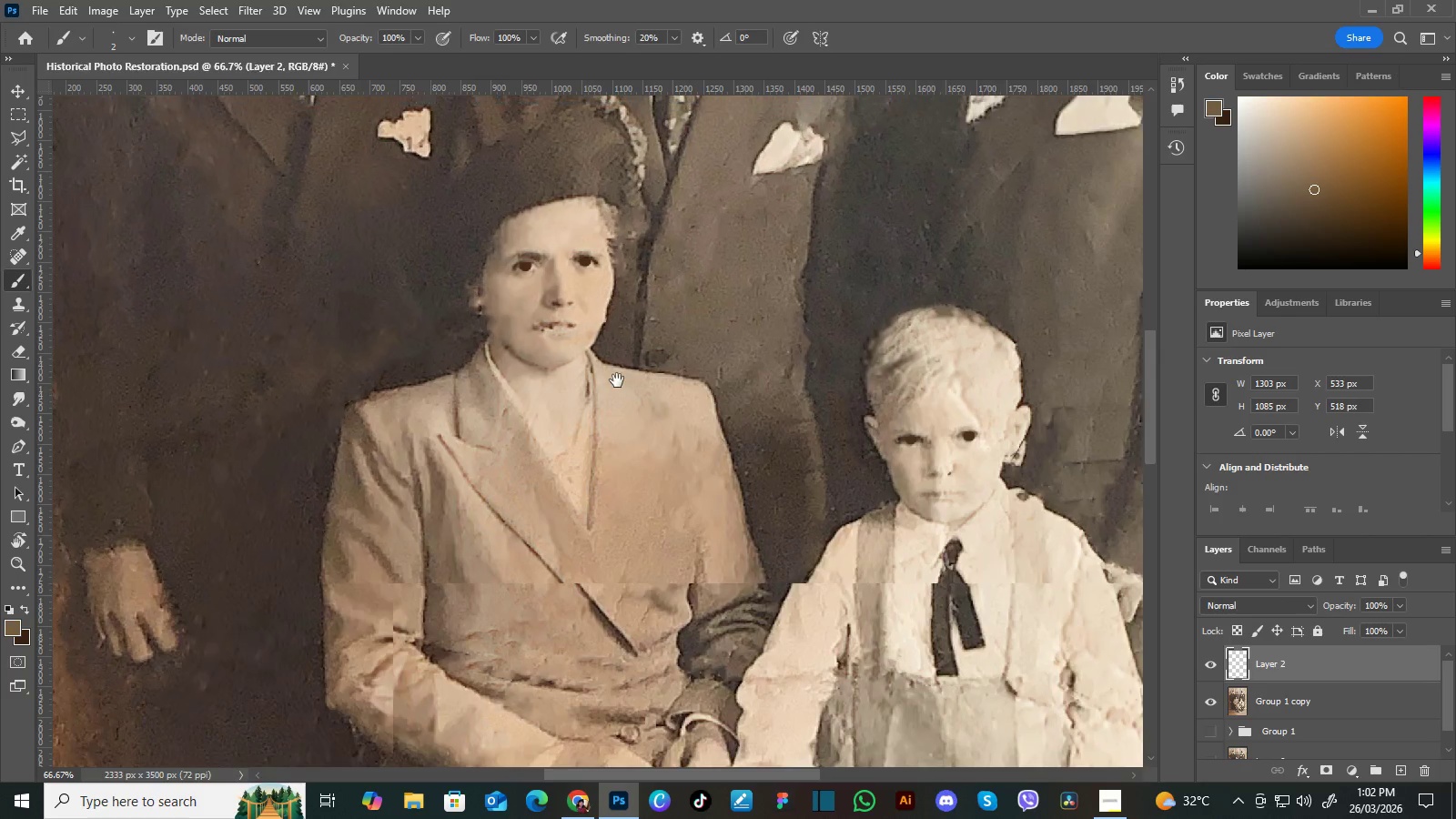 
left_click_drag(start_coordinate=[426, 430], to_coordinate=[612, 447])
 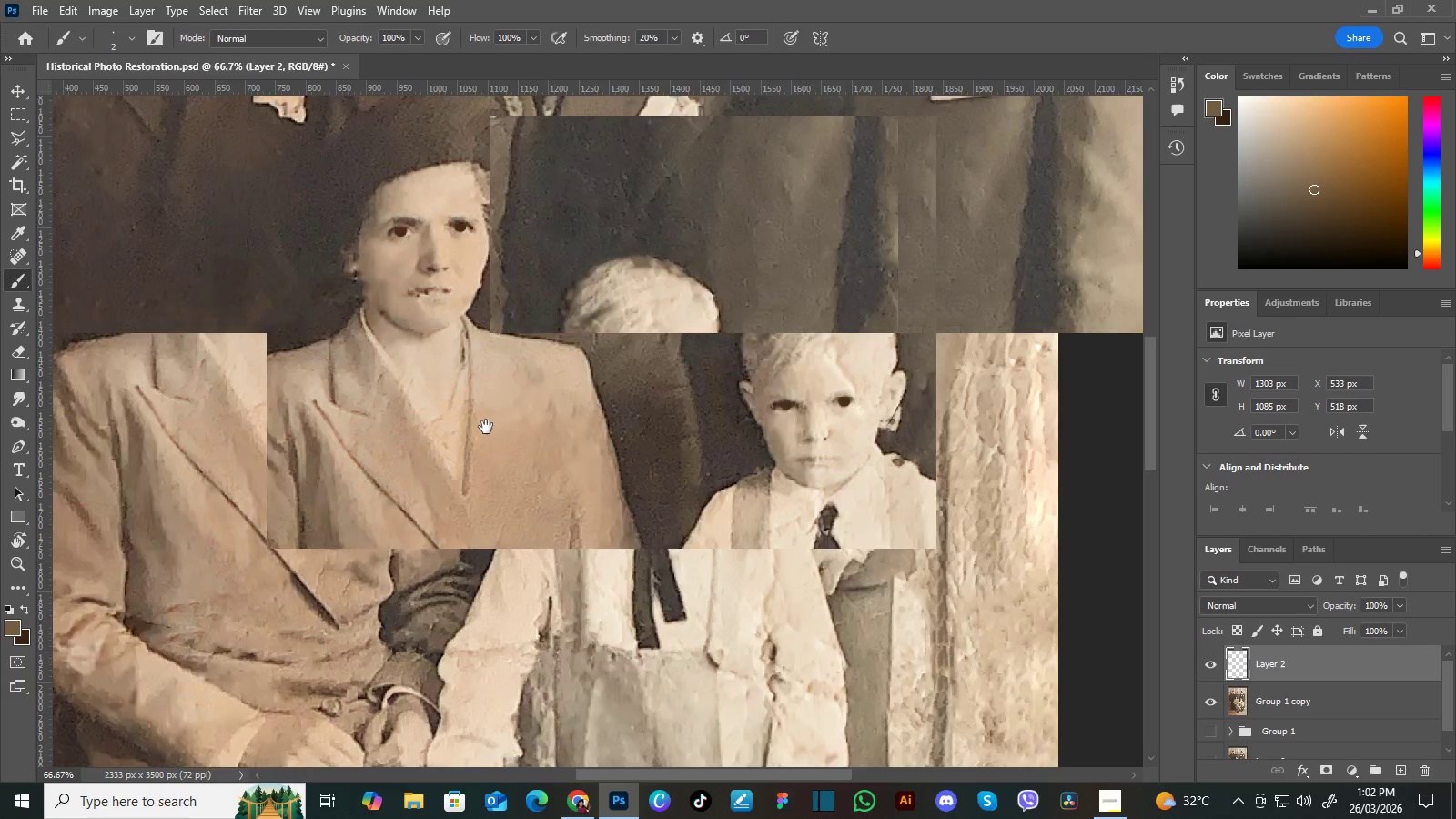 
left_click_drag(start_coordinate=[484, 425], to_coordinate=[605, 438])
 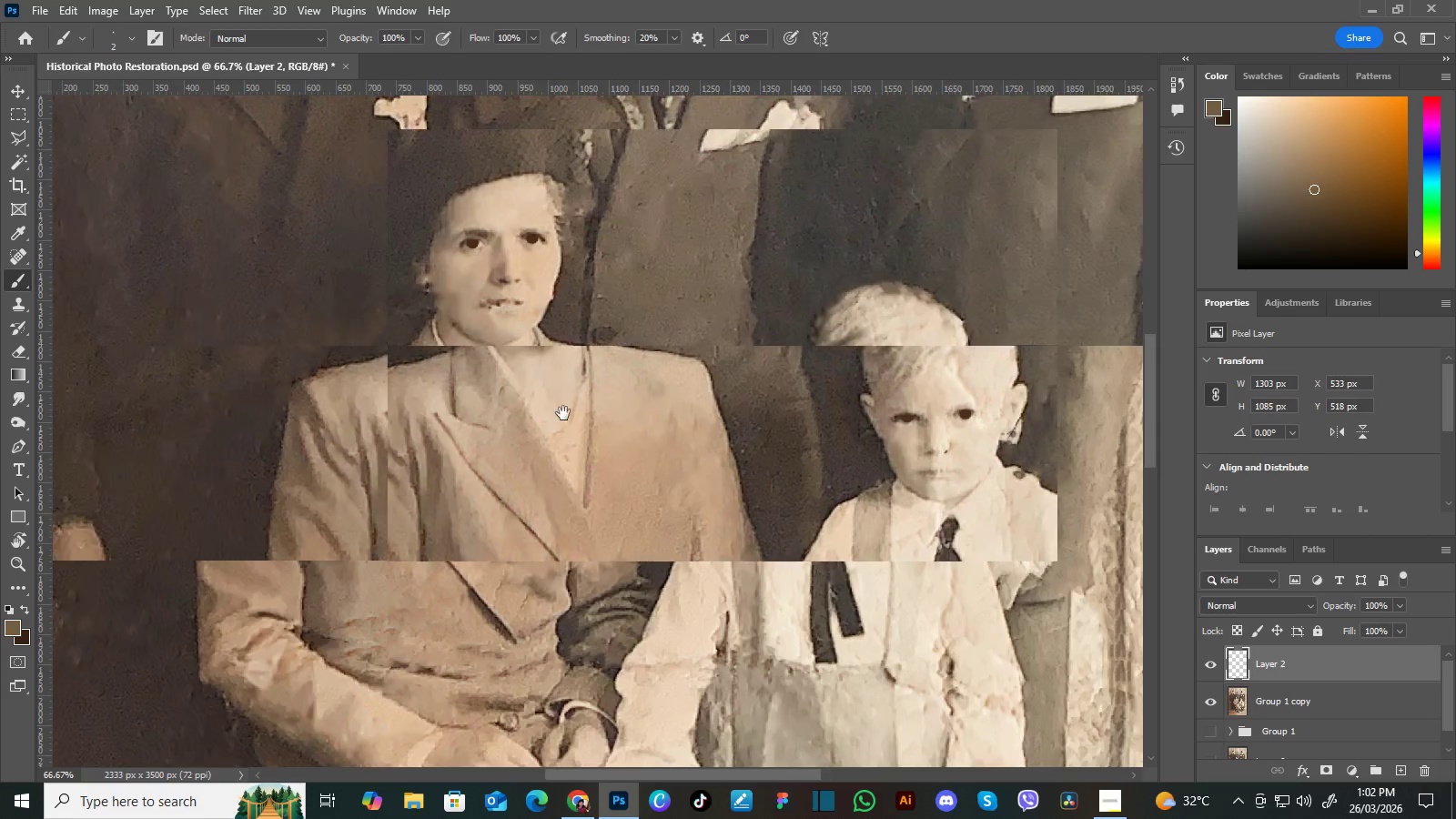 
double_click([571, 400])
 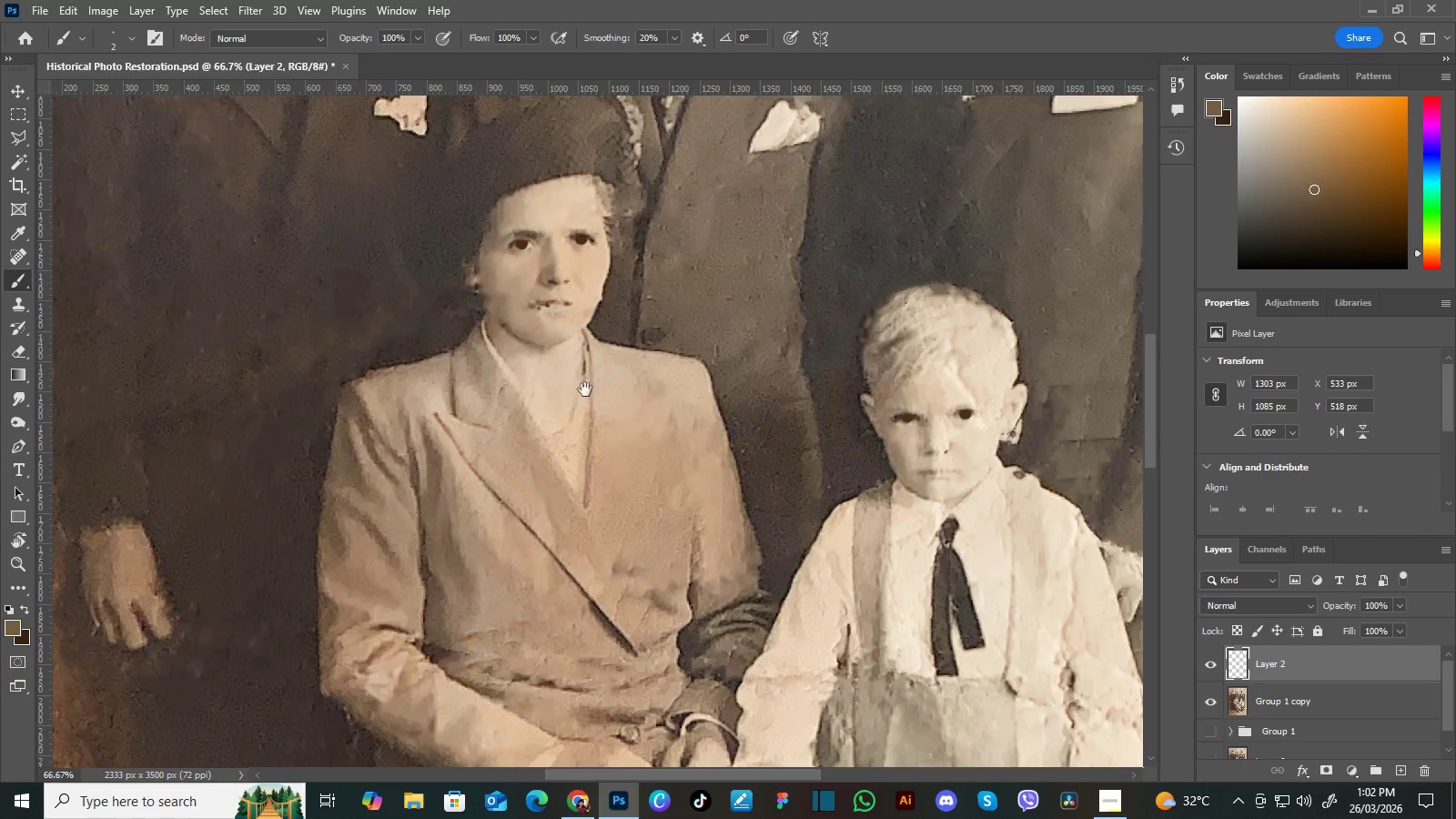 
hold_key(key=Space, duration=0.97)
 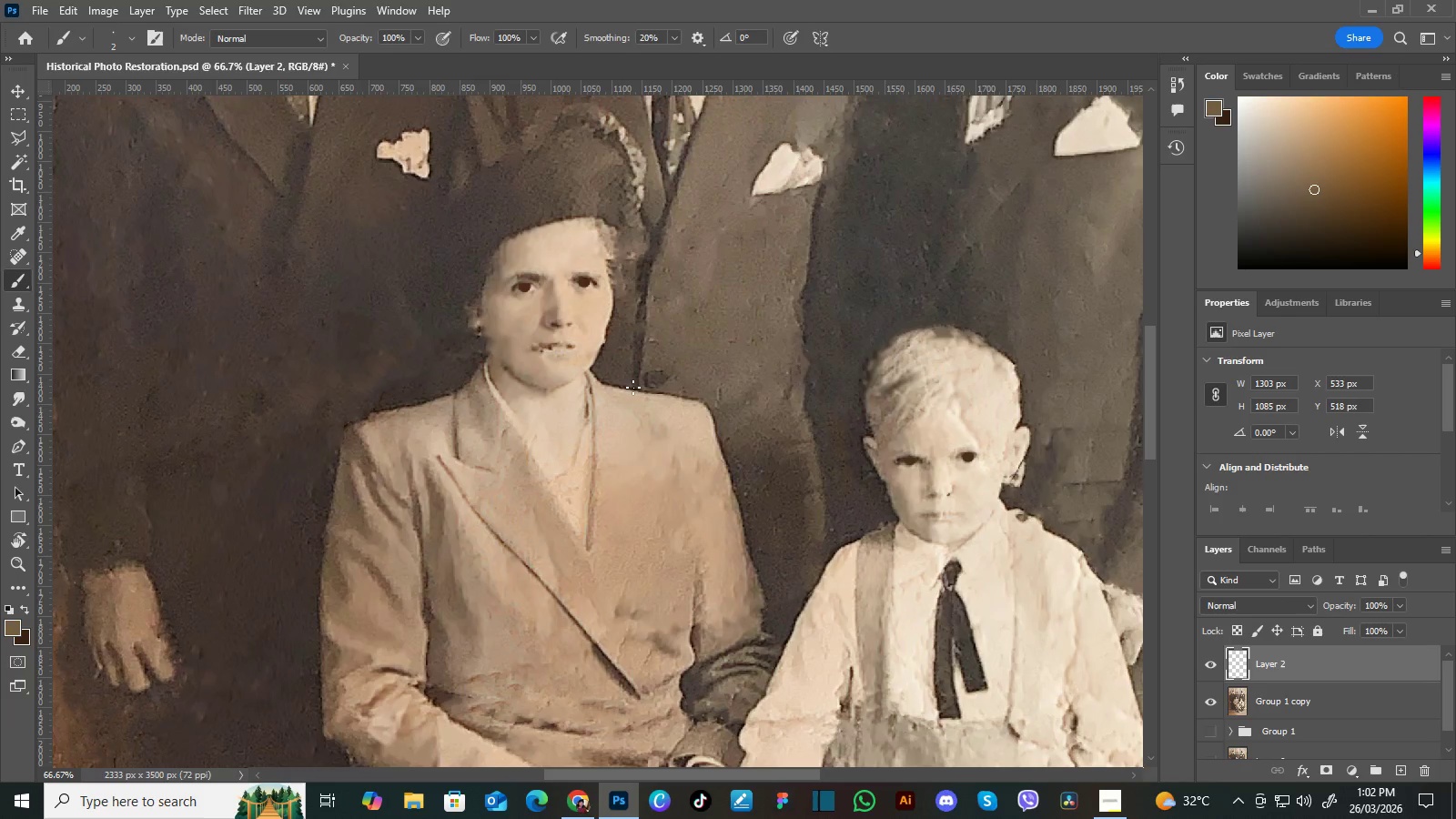 
left_click_drag(start_coordinate=[601, 380], to_coordinate=[604, 402])
 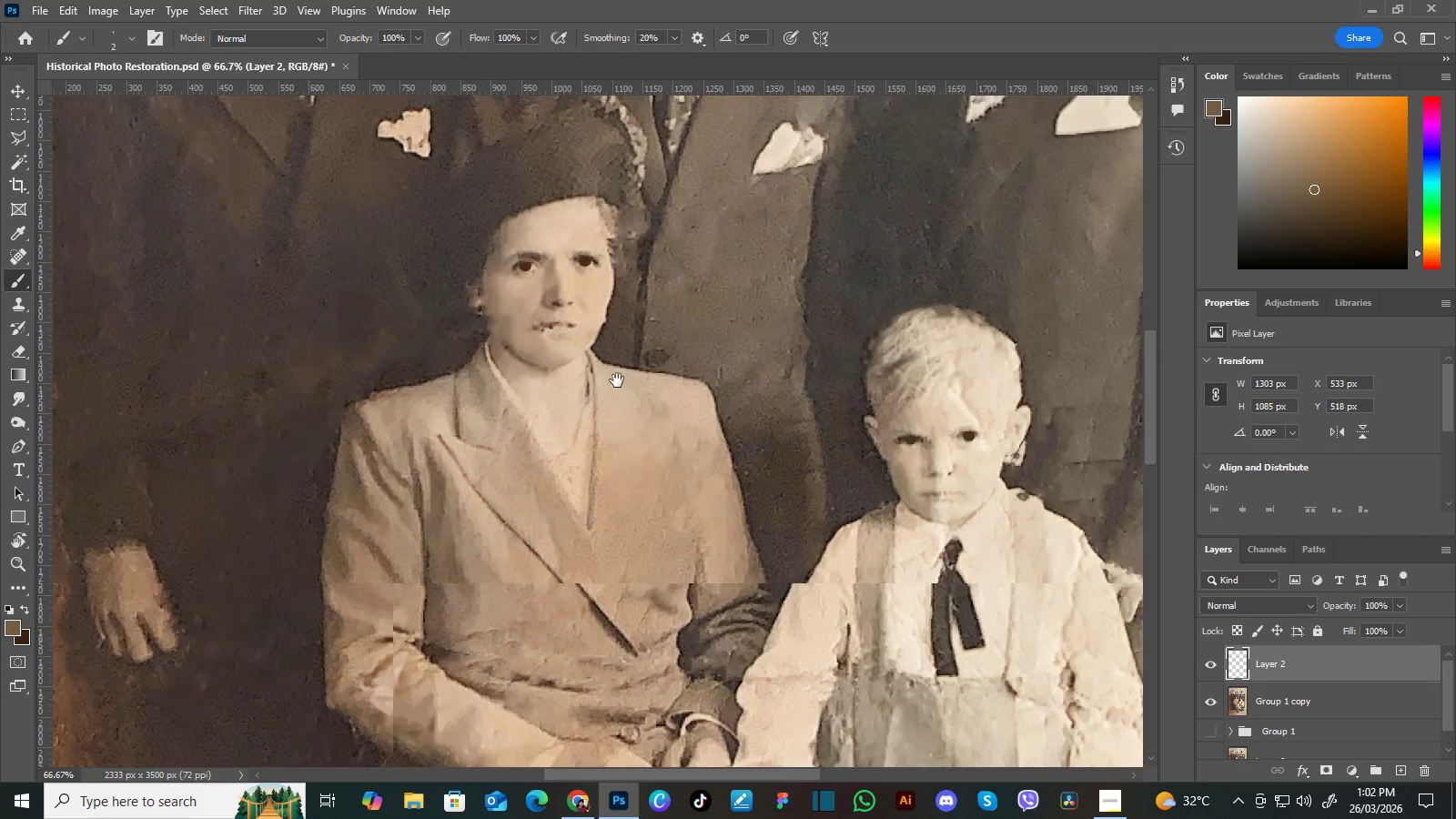 
left_click_drag(start_coordinate=[632, 367], to_coordinate=[632, 388])
 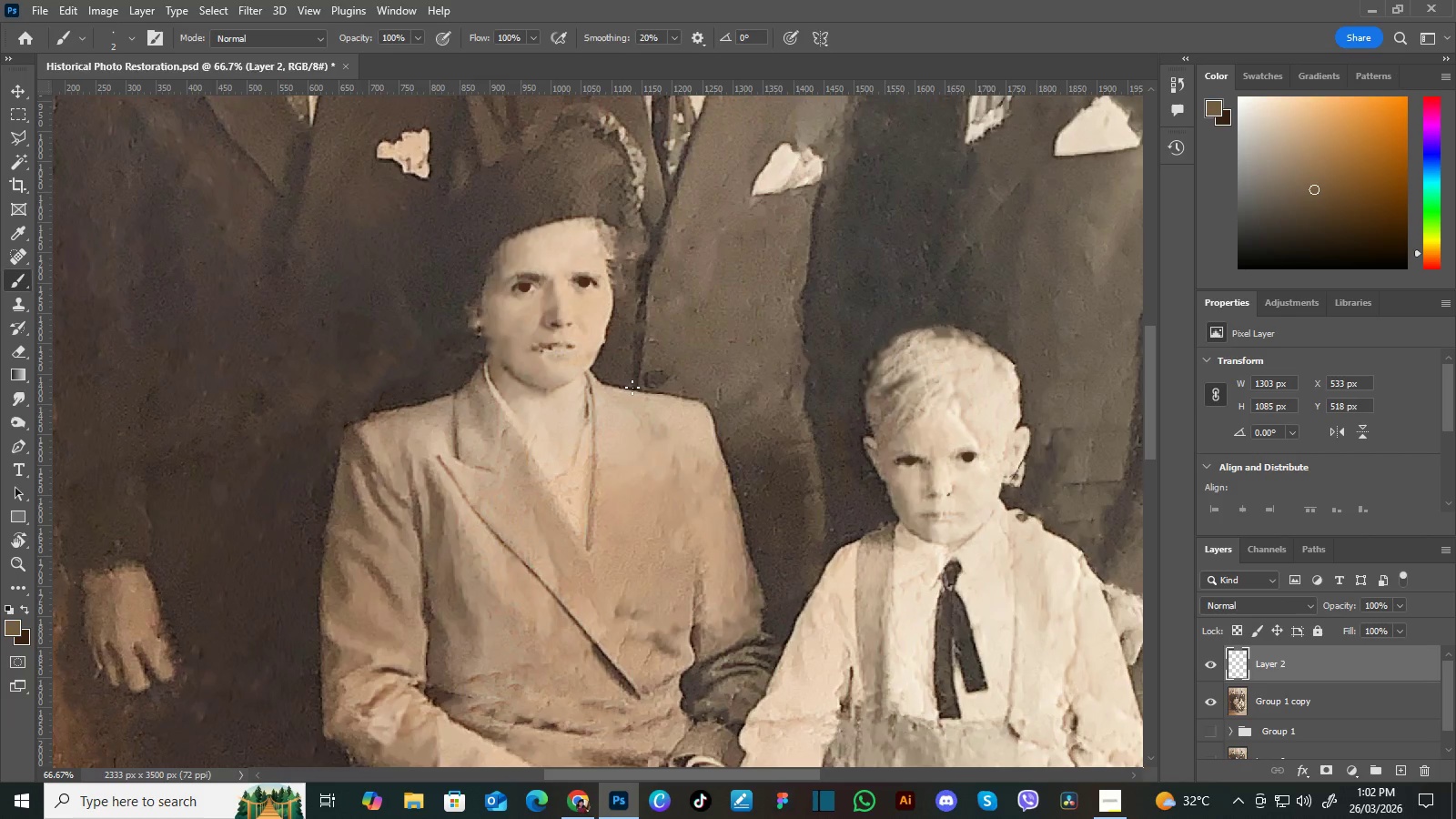 
key(Control+Equal)
 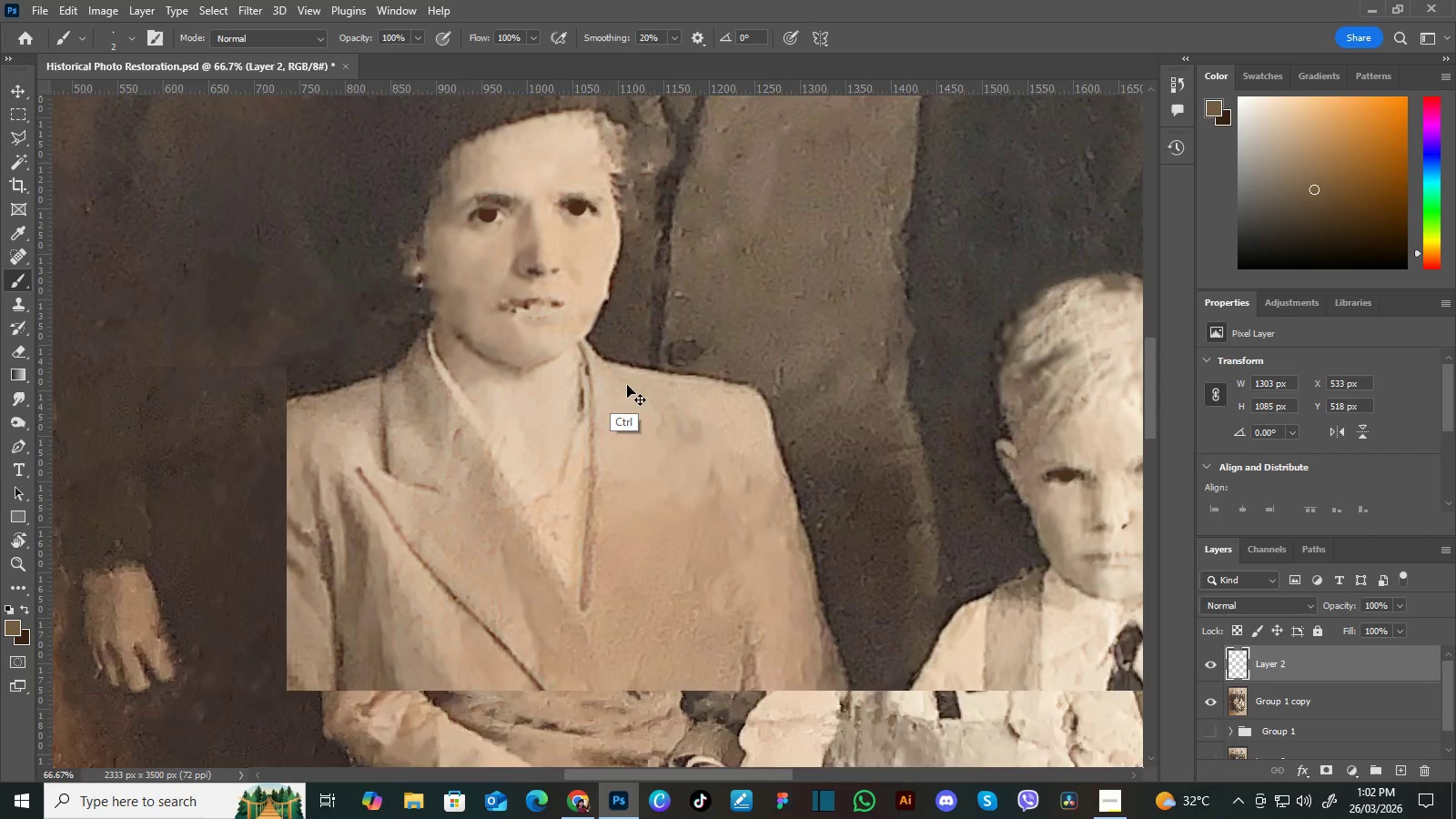 
key(Control+Equal)
 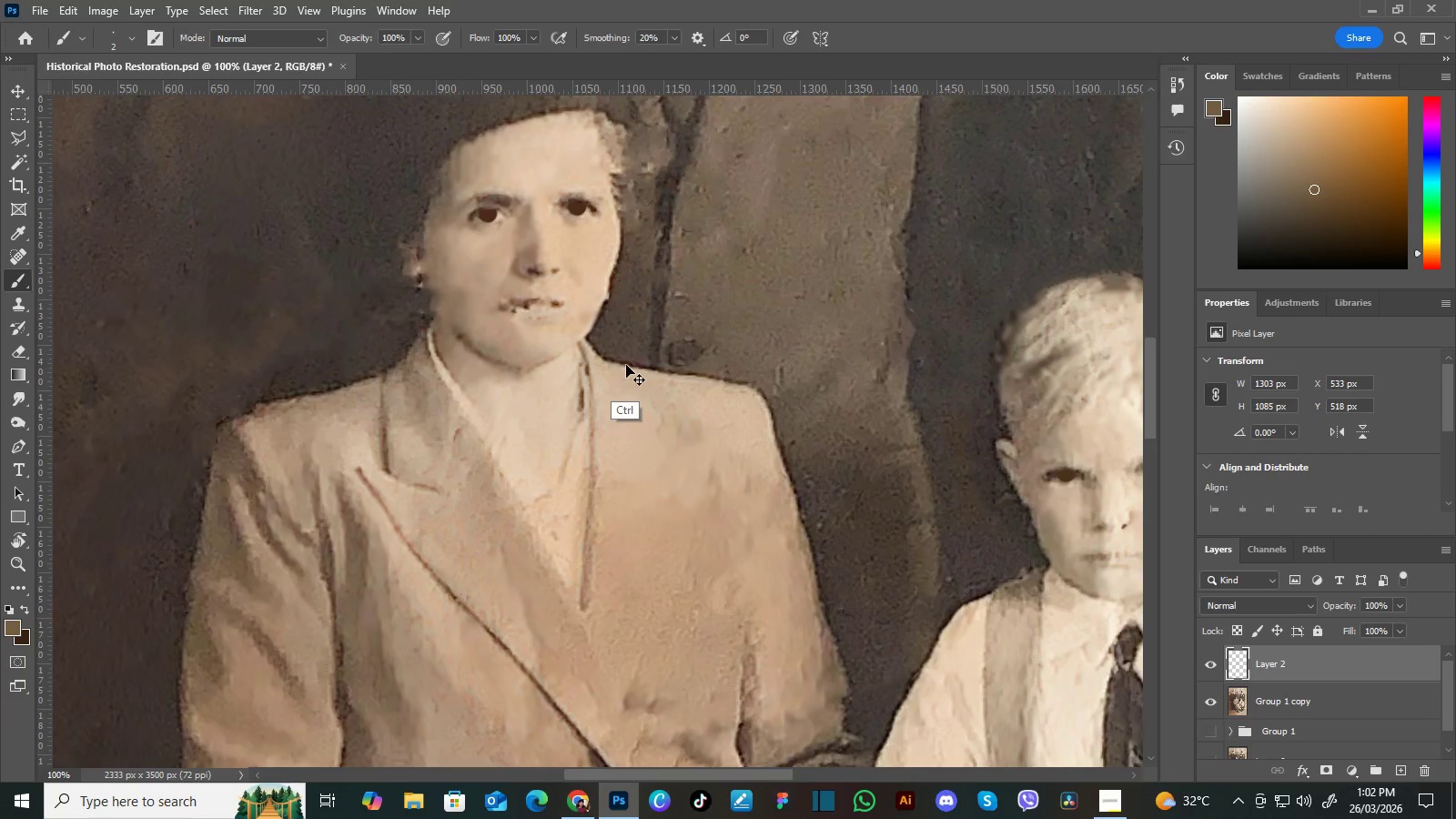 
key(Control+Equal)
 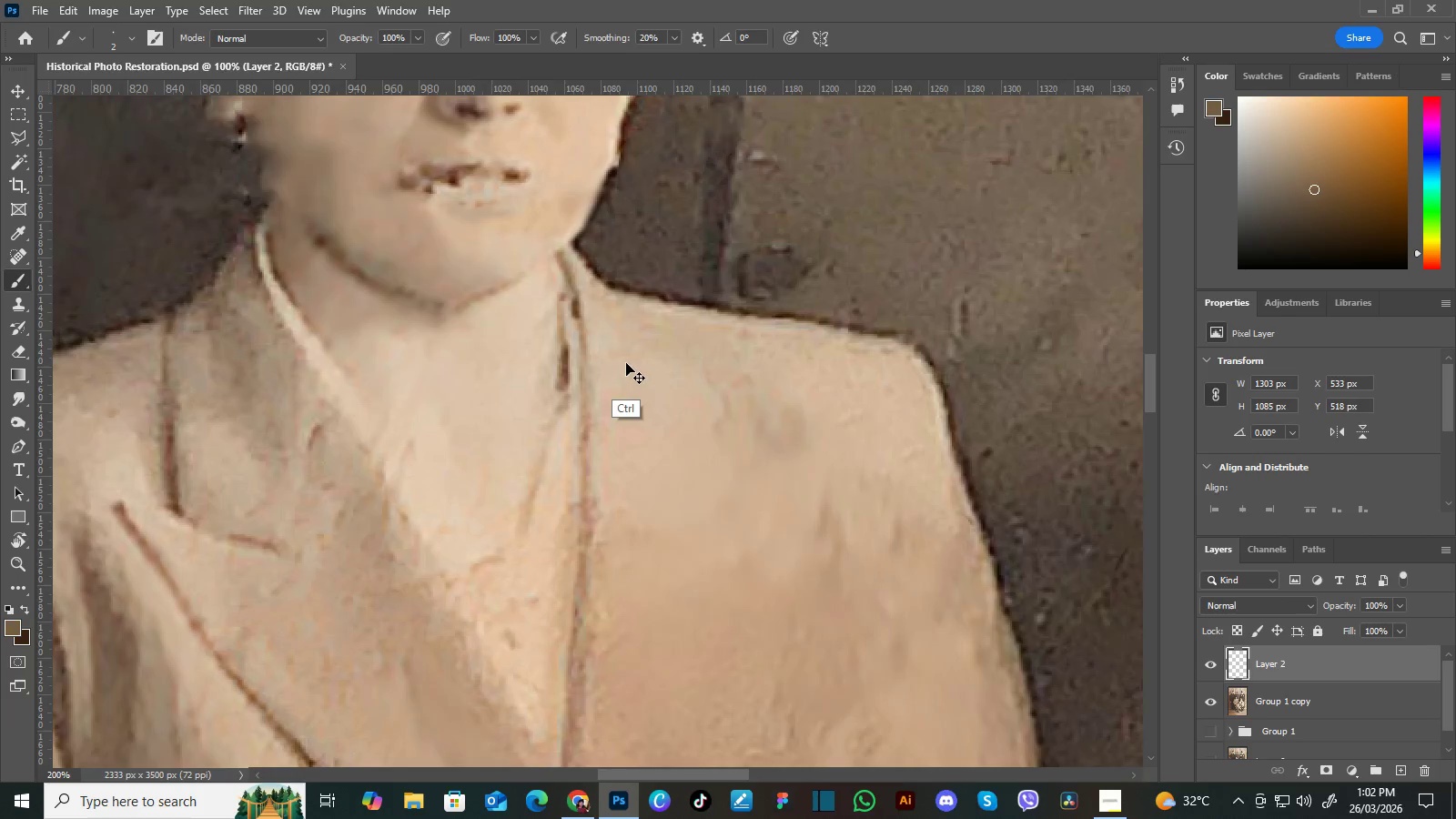 
key(Control+Equal)
 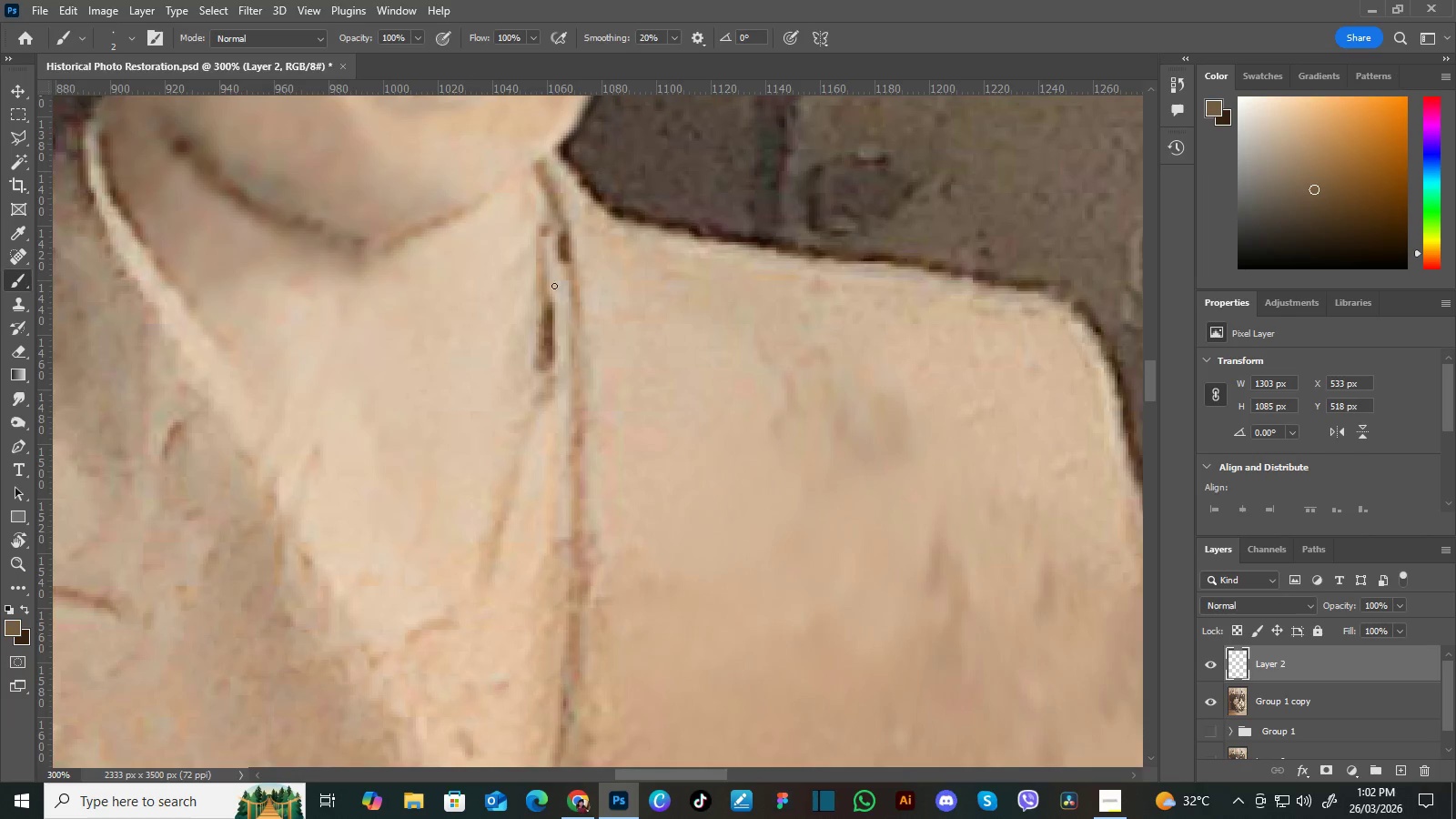 
hold_key(key=Space, duration=1.52)
 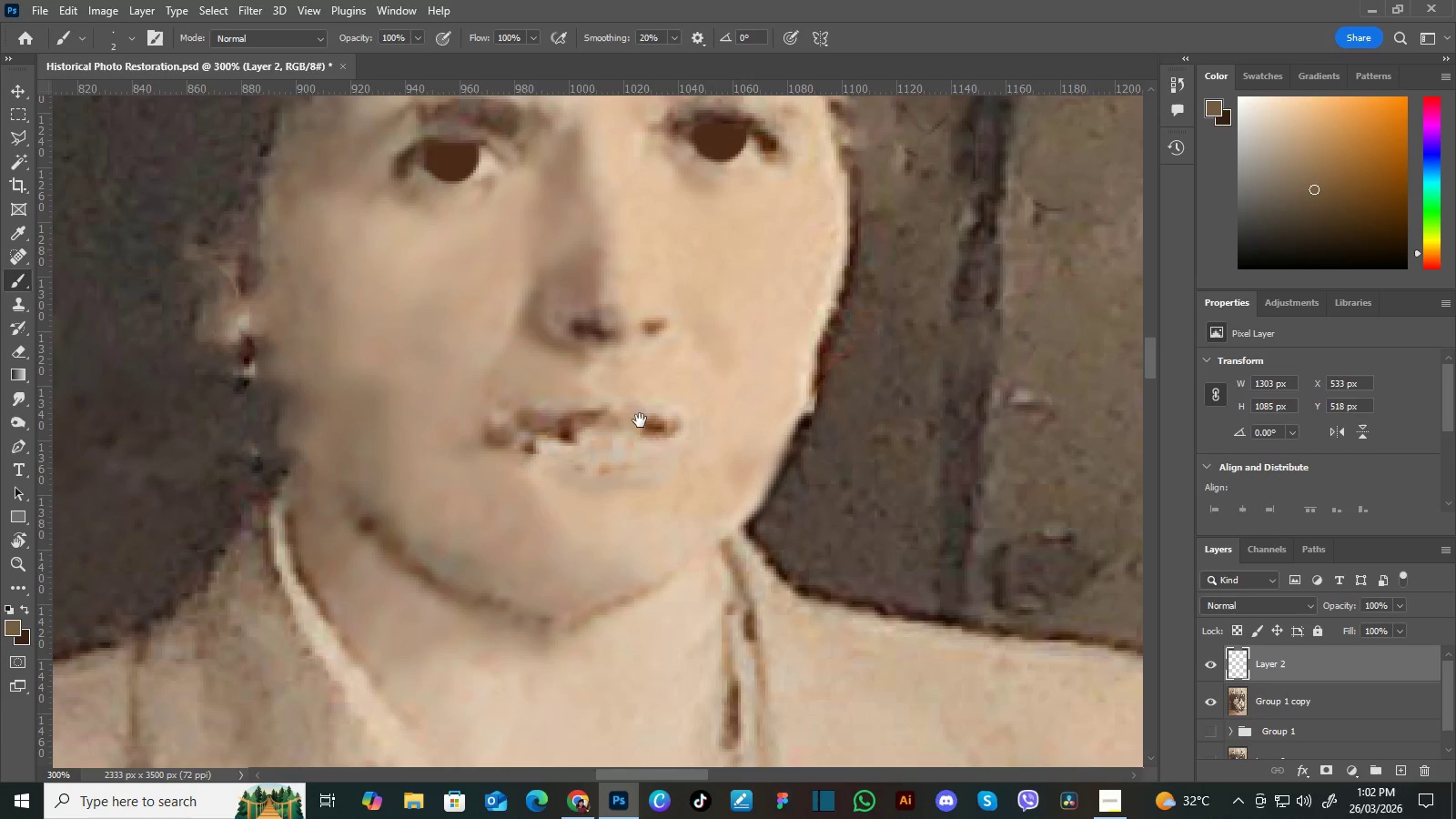 
left_click_drag(start_coordinate=[546, 300], to_coordinate=[688, 501])
 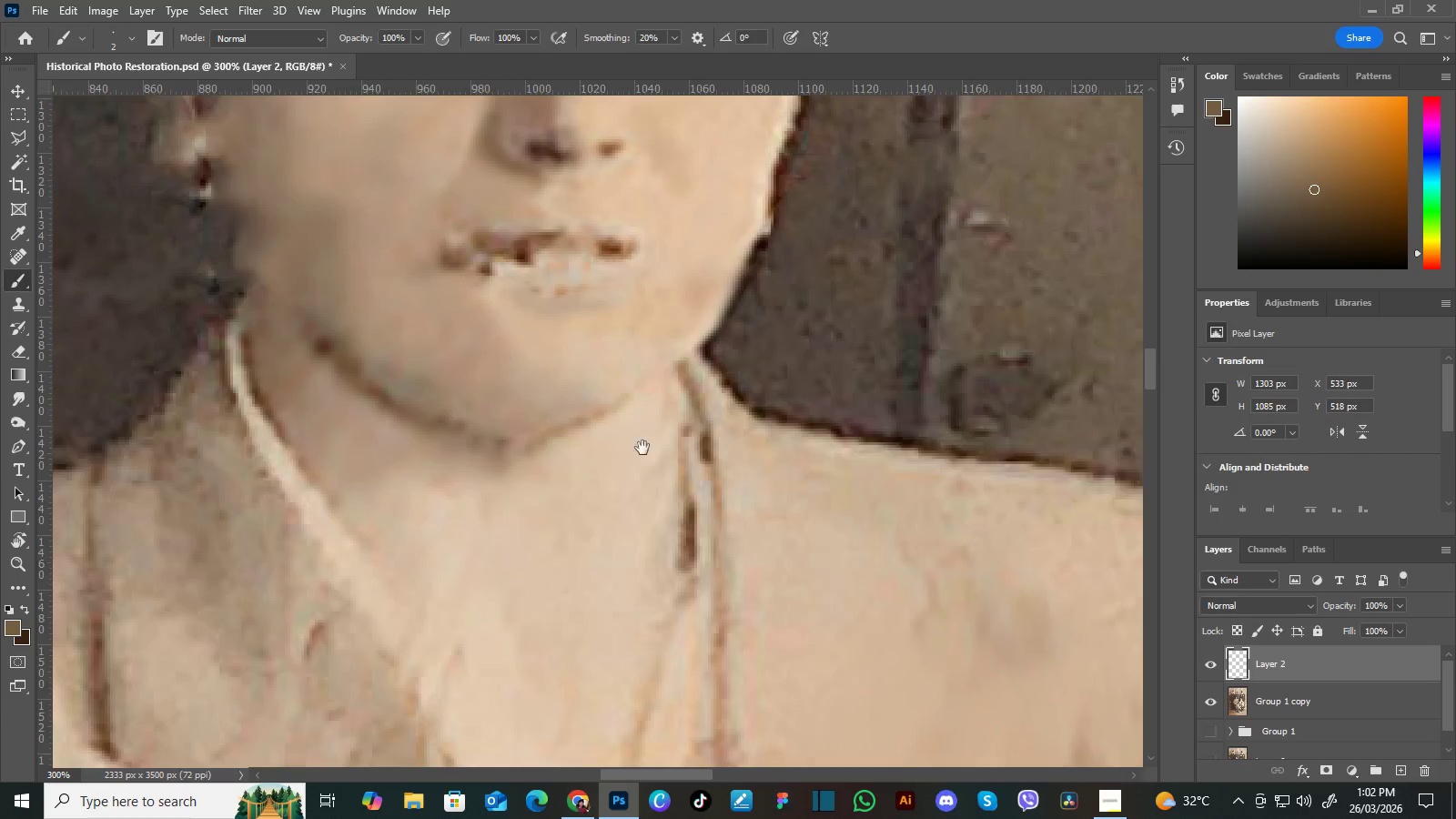 
left_click_drag(start_coordinate=[583, 377], to_coordinate=[632, 479])
 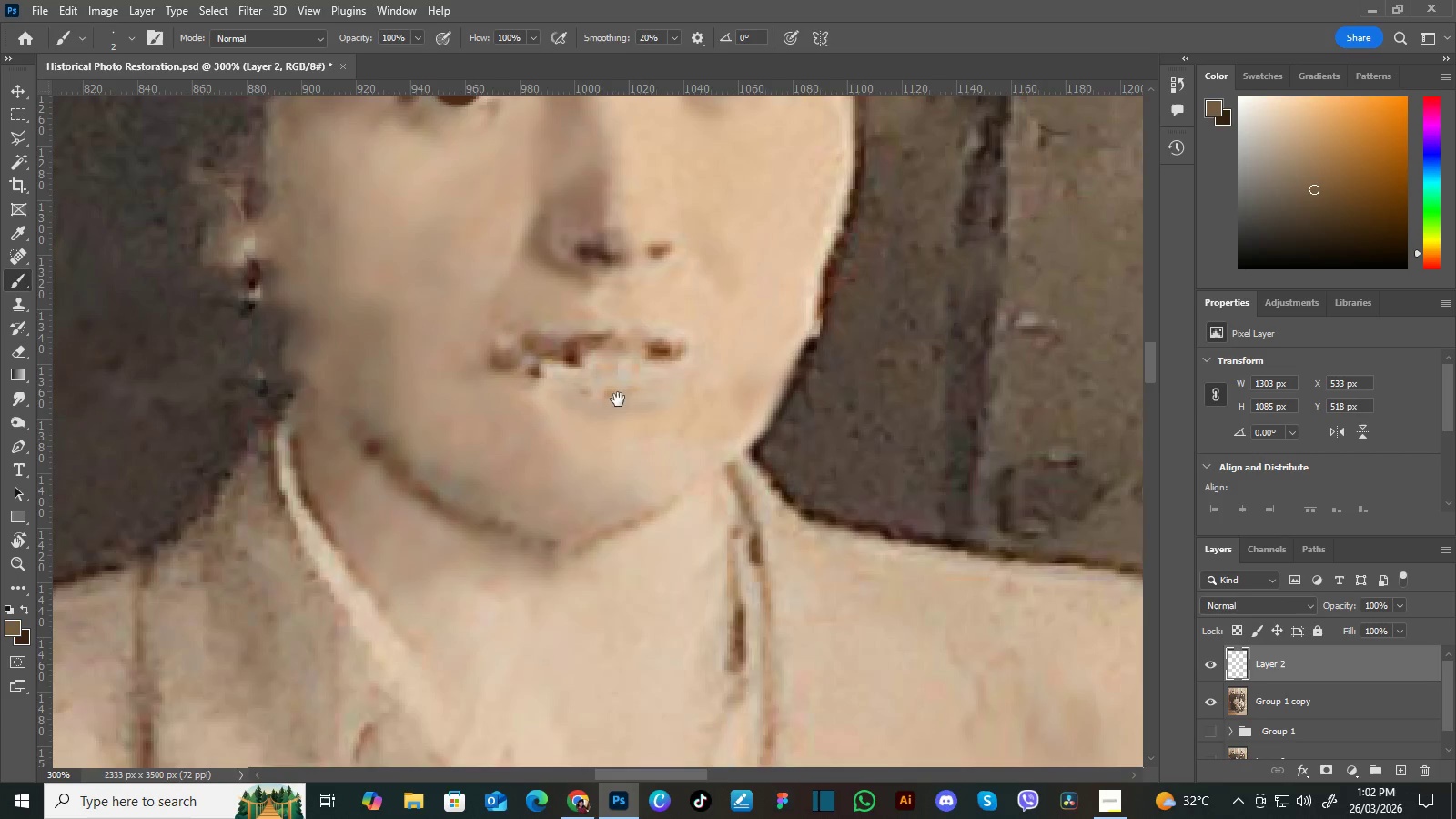 
left_click_drag(start_coordinate=[622, 396], to_coordinate=[616, 440])
 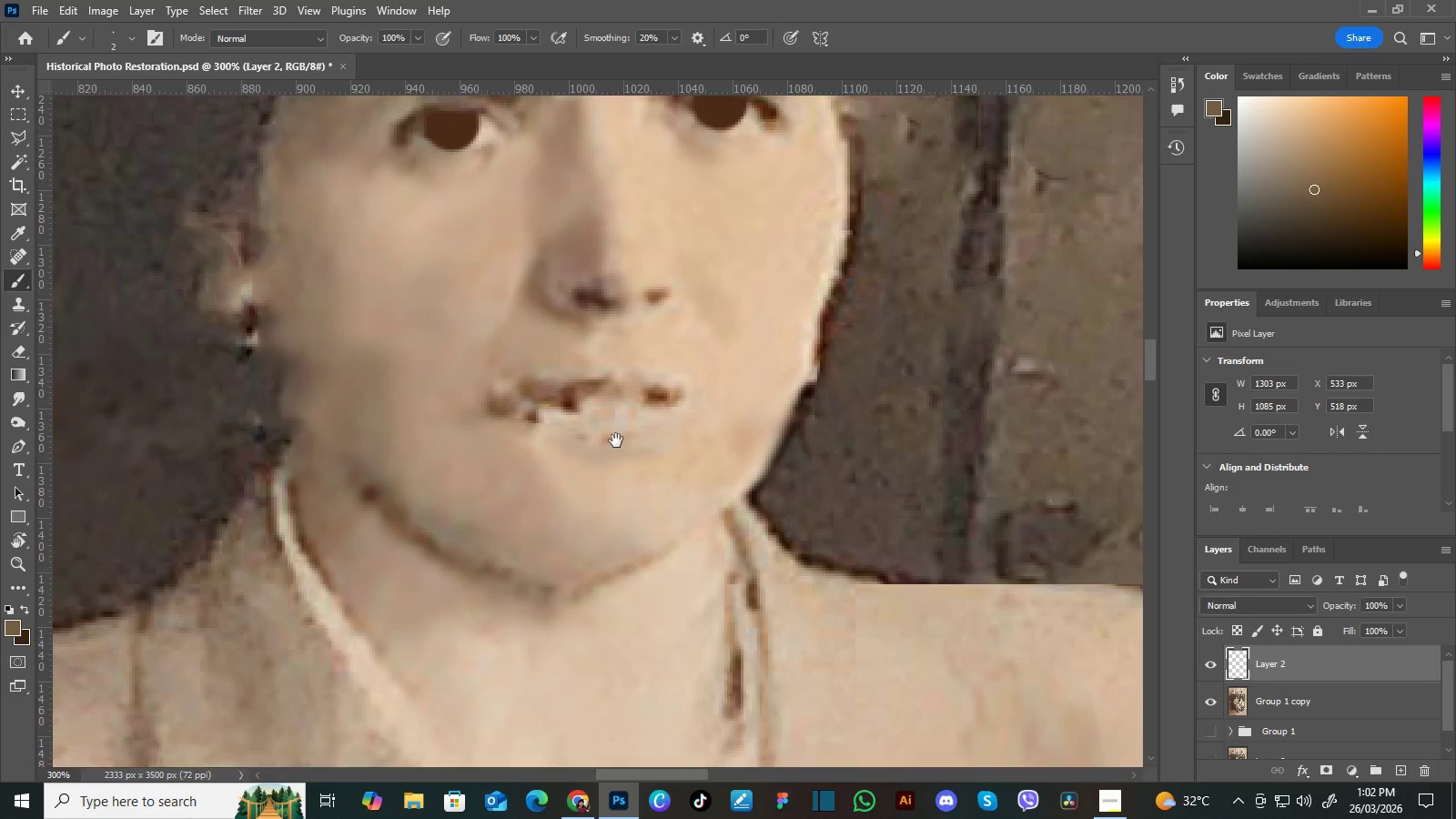 
hold_key(key=Space, duration=0.97)
 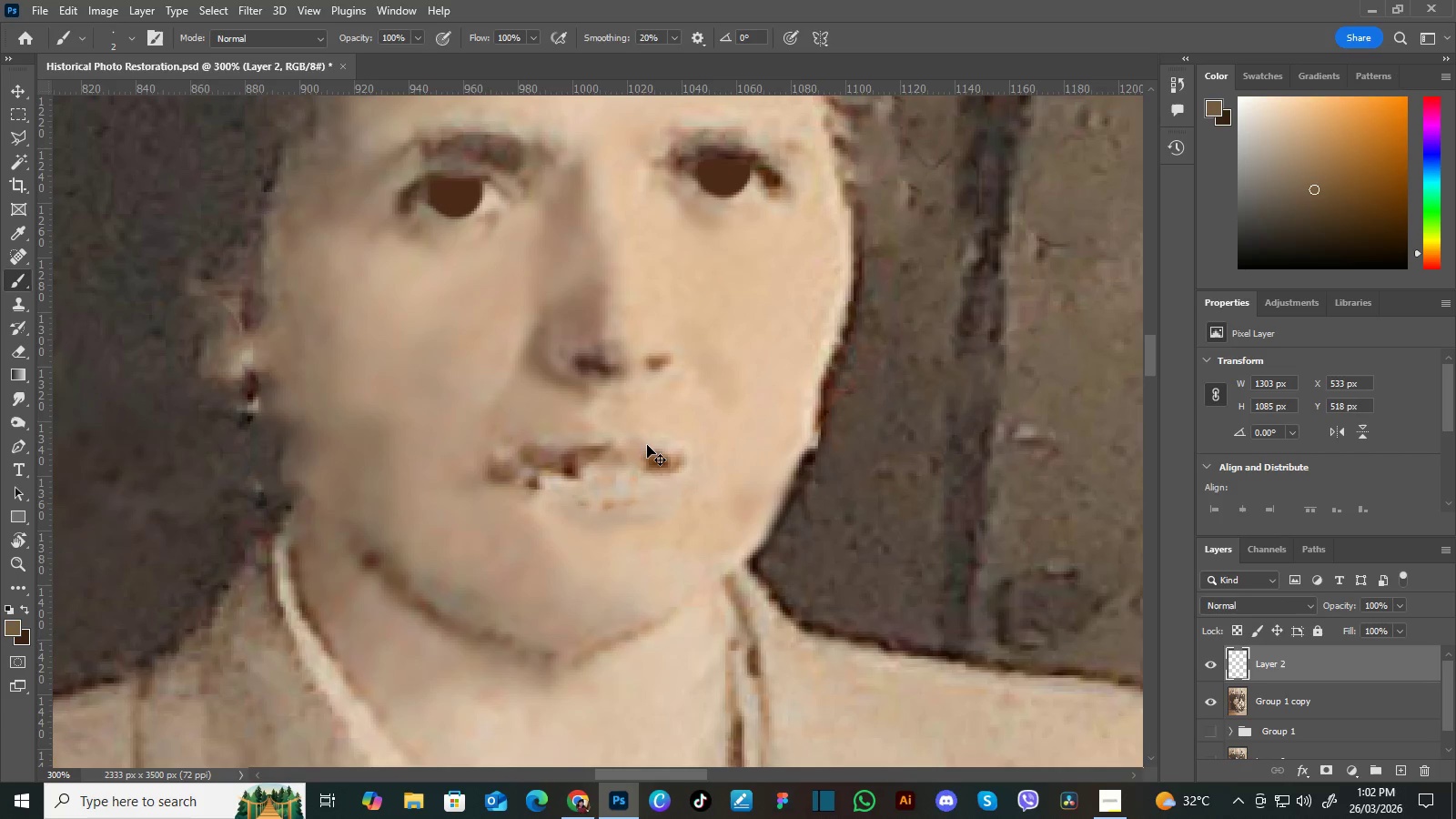 
left_click_drag(start_coordinate=[628, 410], to_coordinate=[628, 441])
 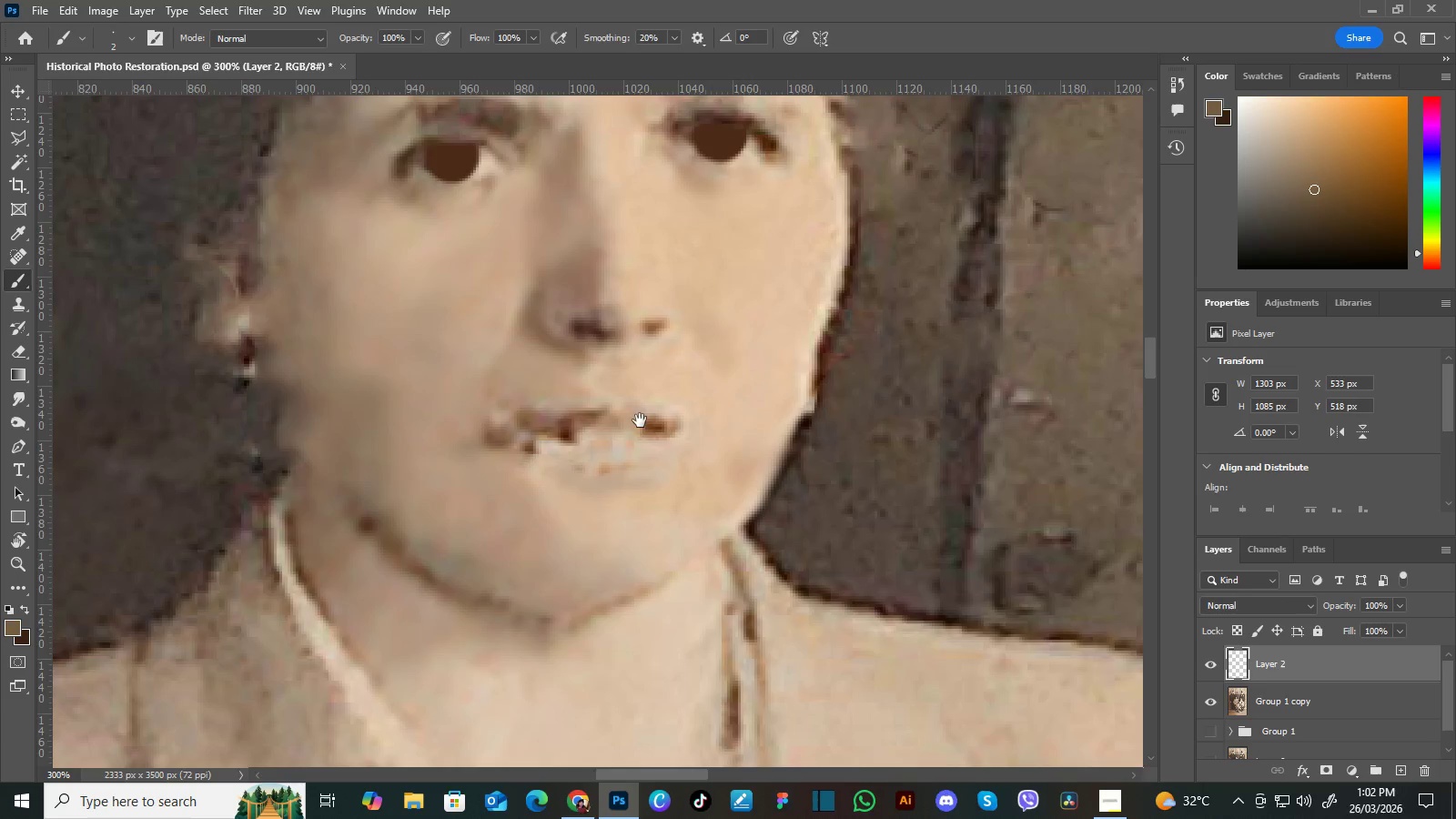 
left_click_drag(start_coordinate=[643, 419], to_coordinate=[647, 454])
 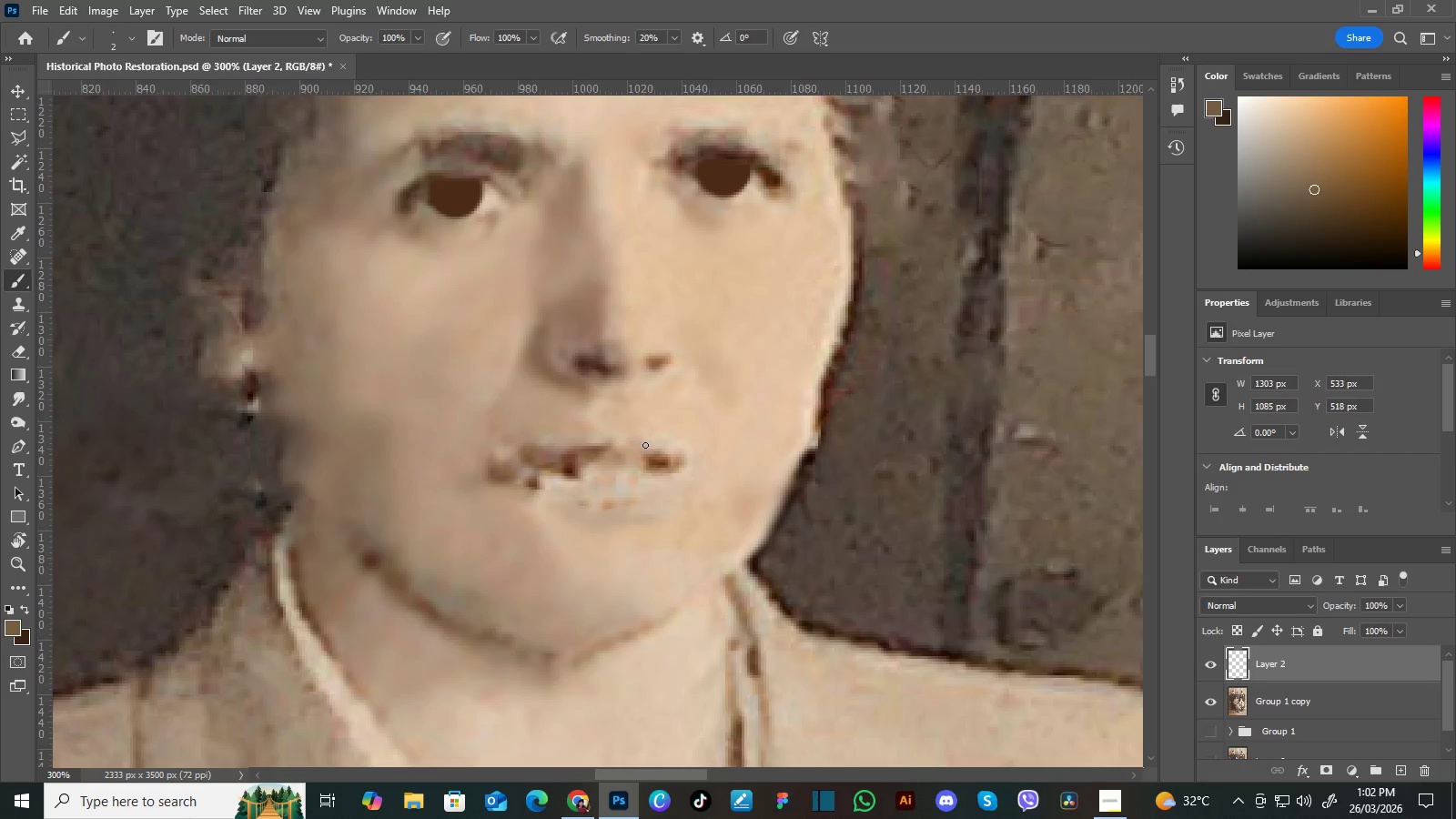 
key(Control+Equal)
 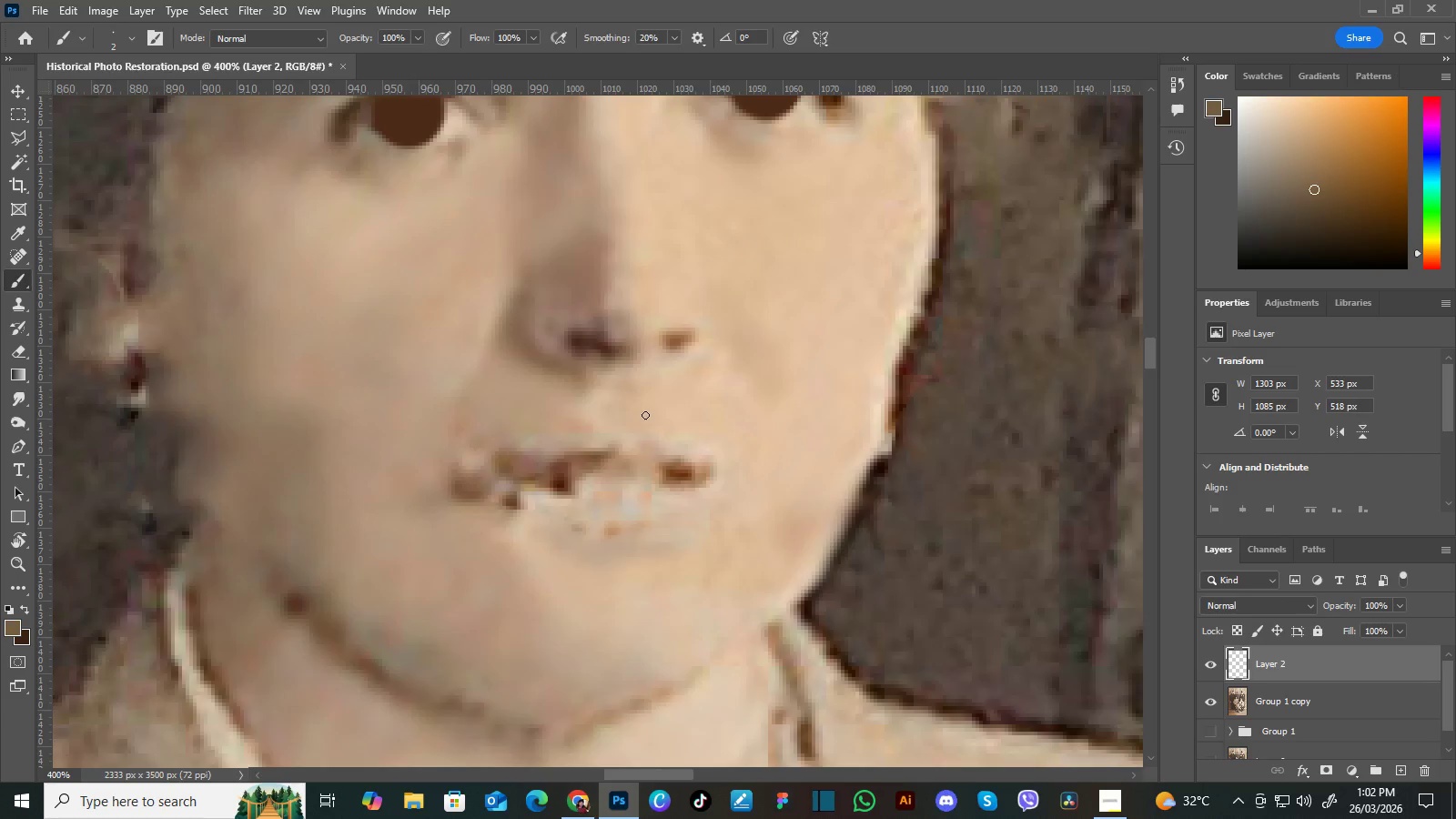 
hold_key(key=Space, duration=0.45)
 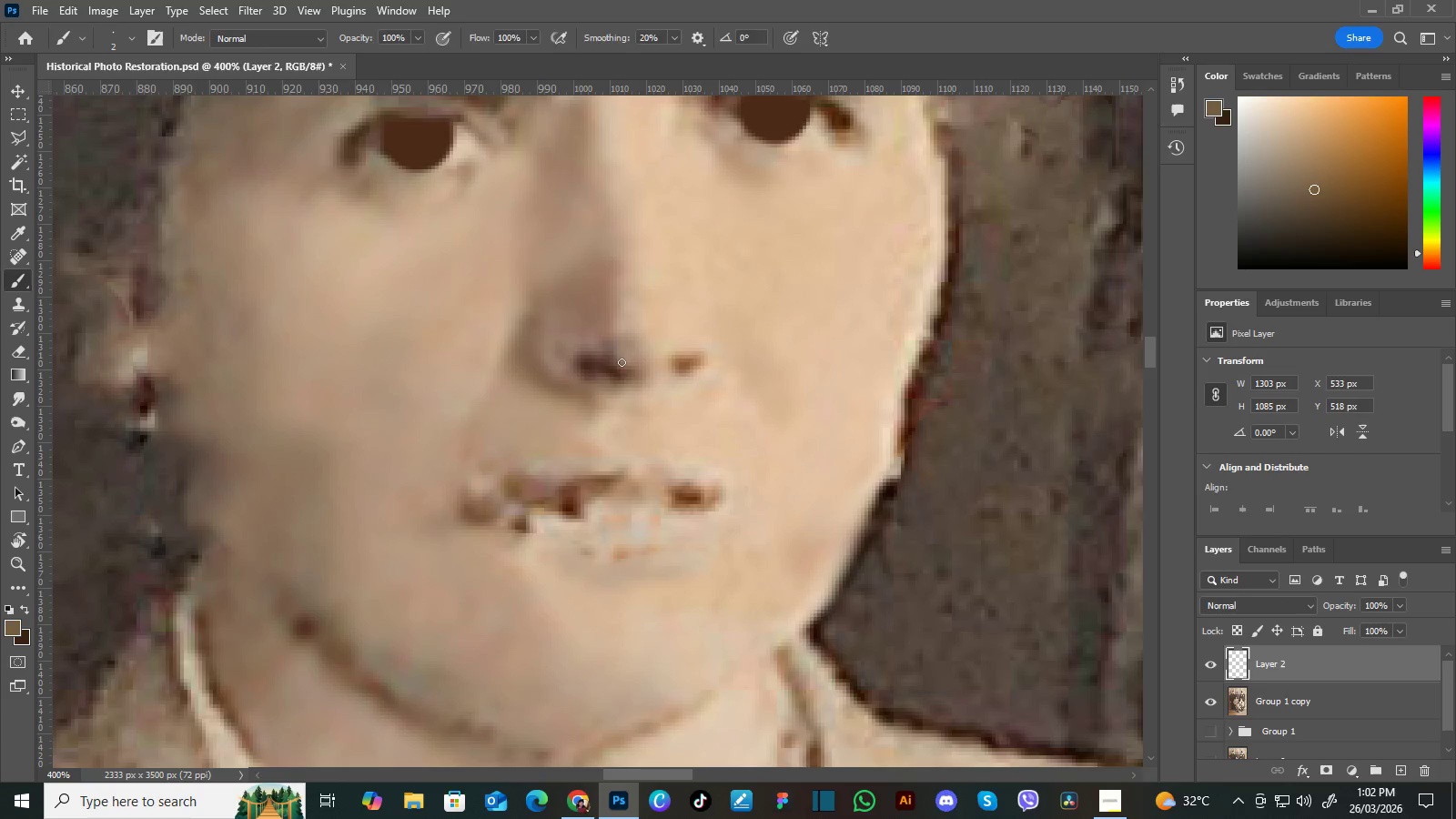 
left_click_drag(start_coordinate=[637, 404], to_coordinate=[647, 429])
 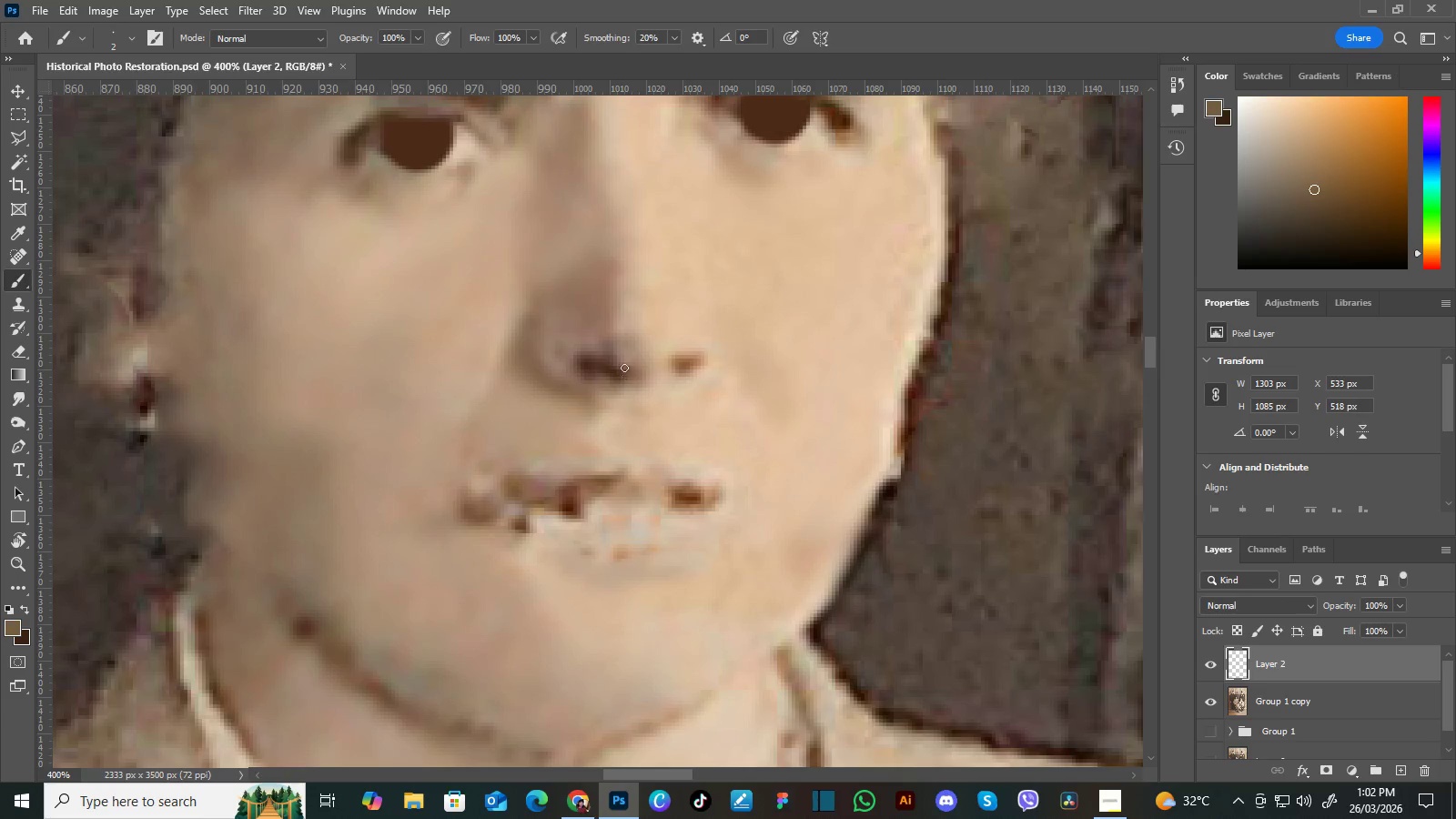 
key(I)
 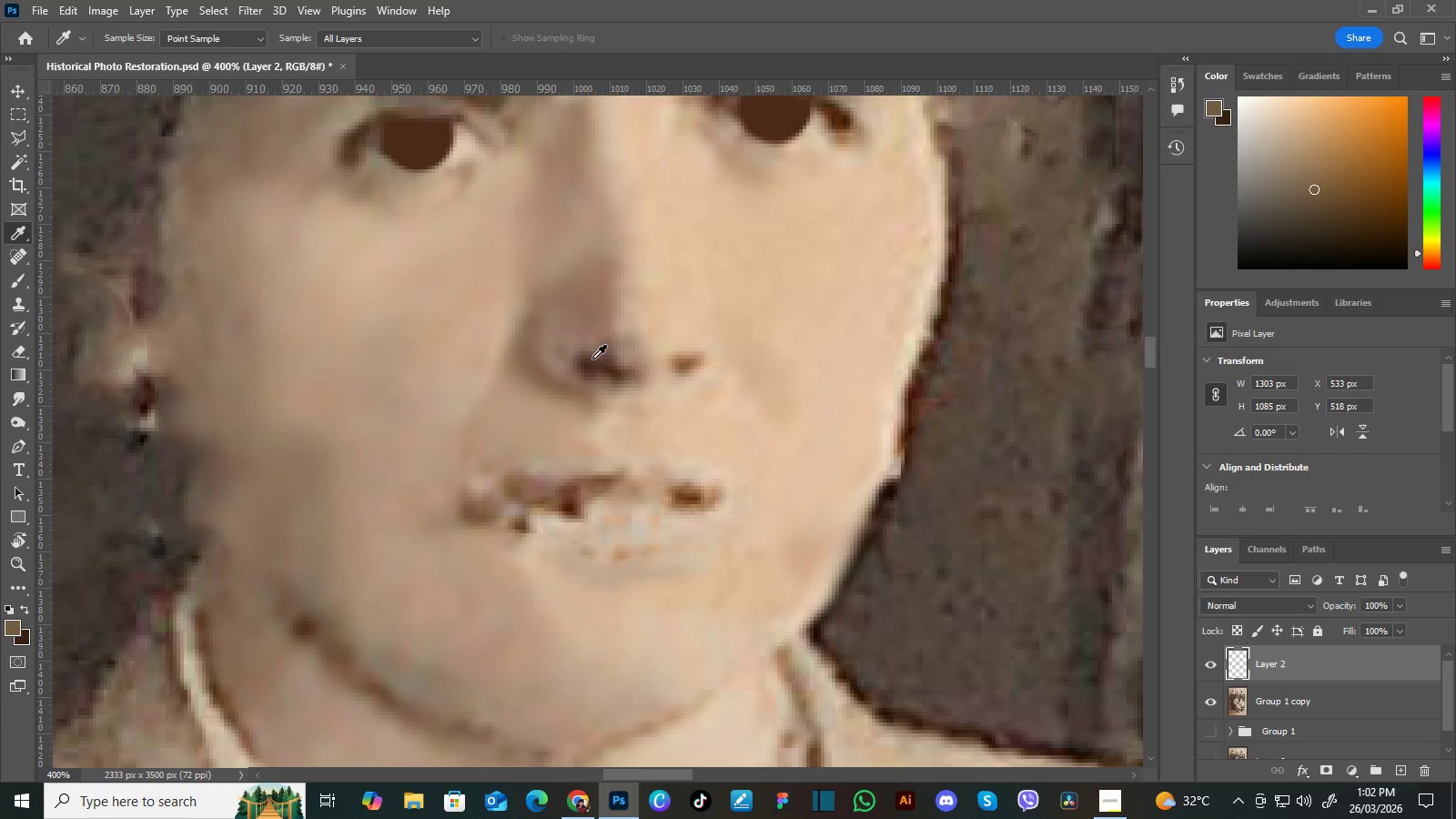 
left_click([587, 360])
 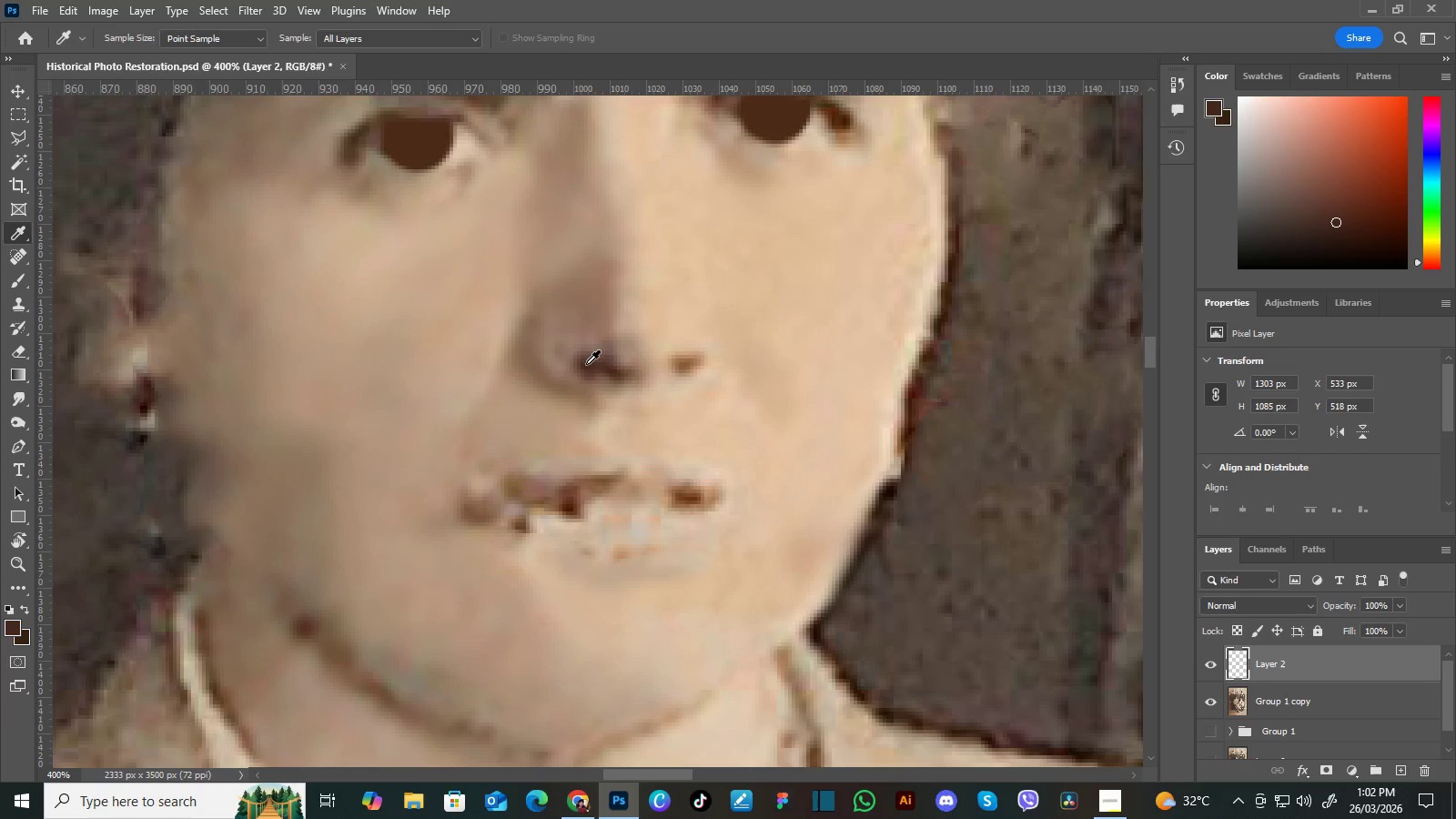 
triple_click([586, 365])
 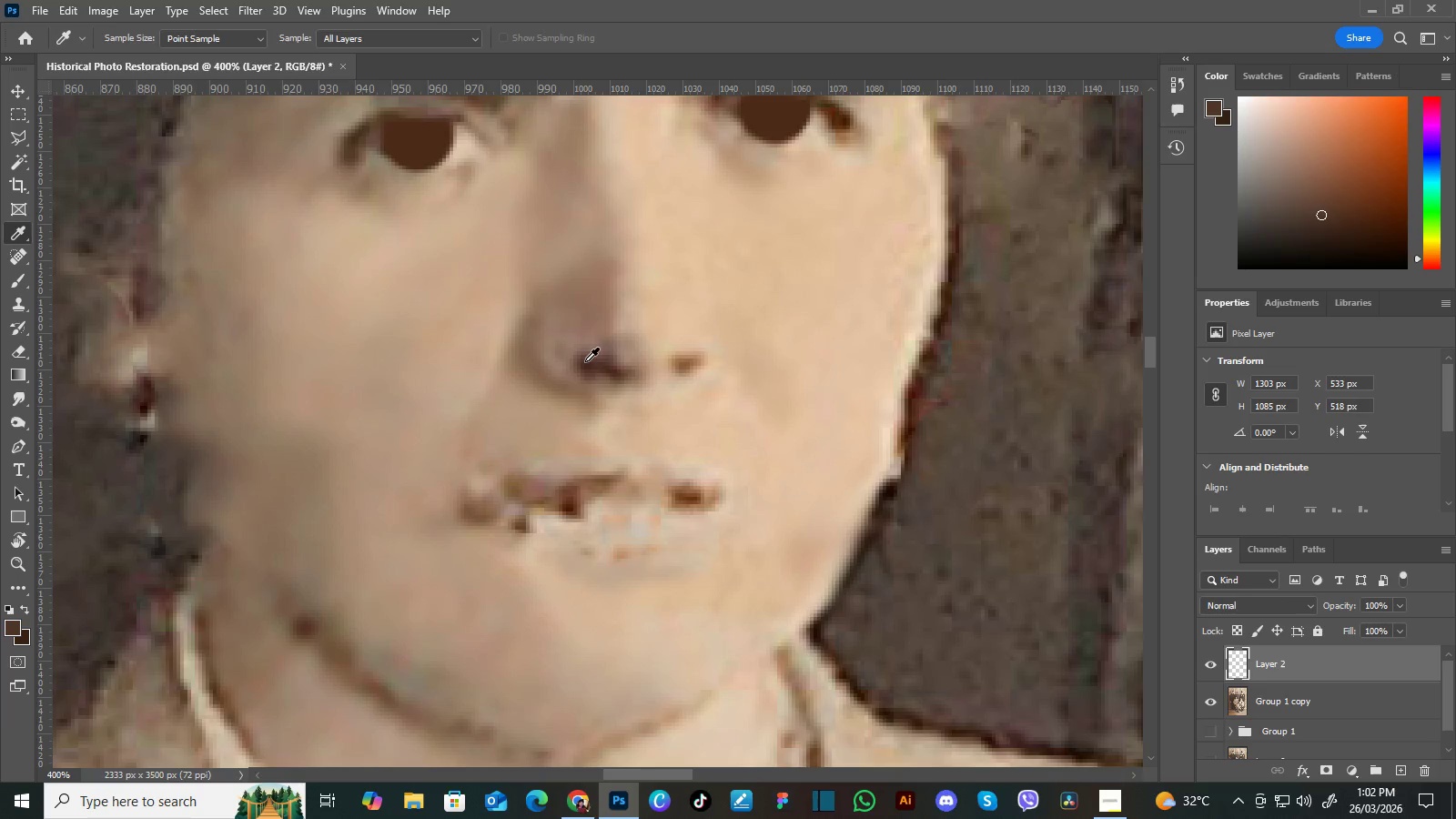 
triple_click([587, 362])
 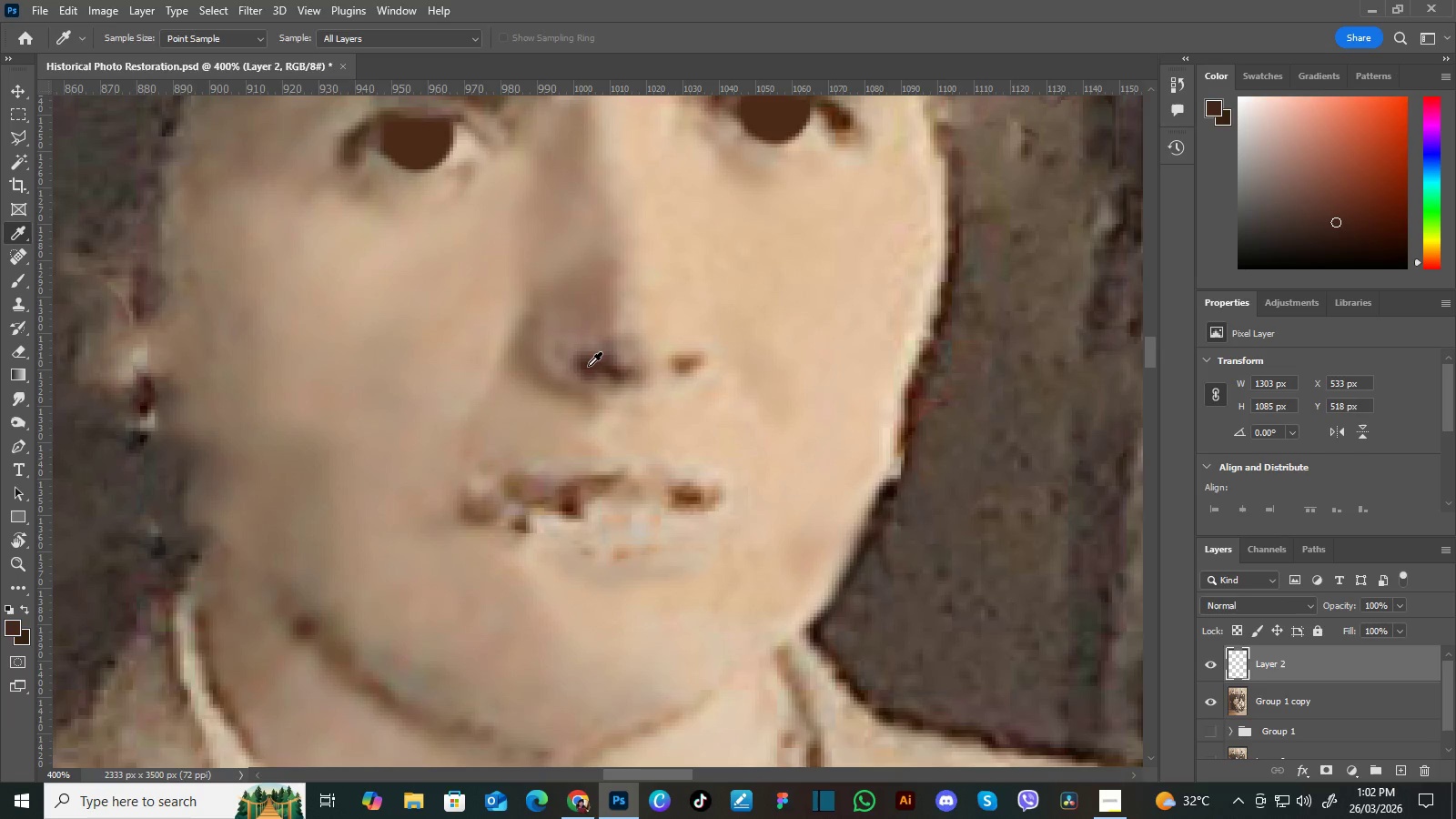 
key(B)
 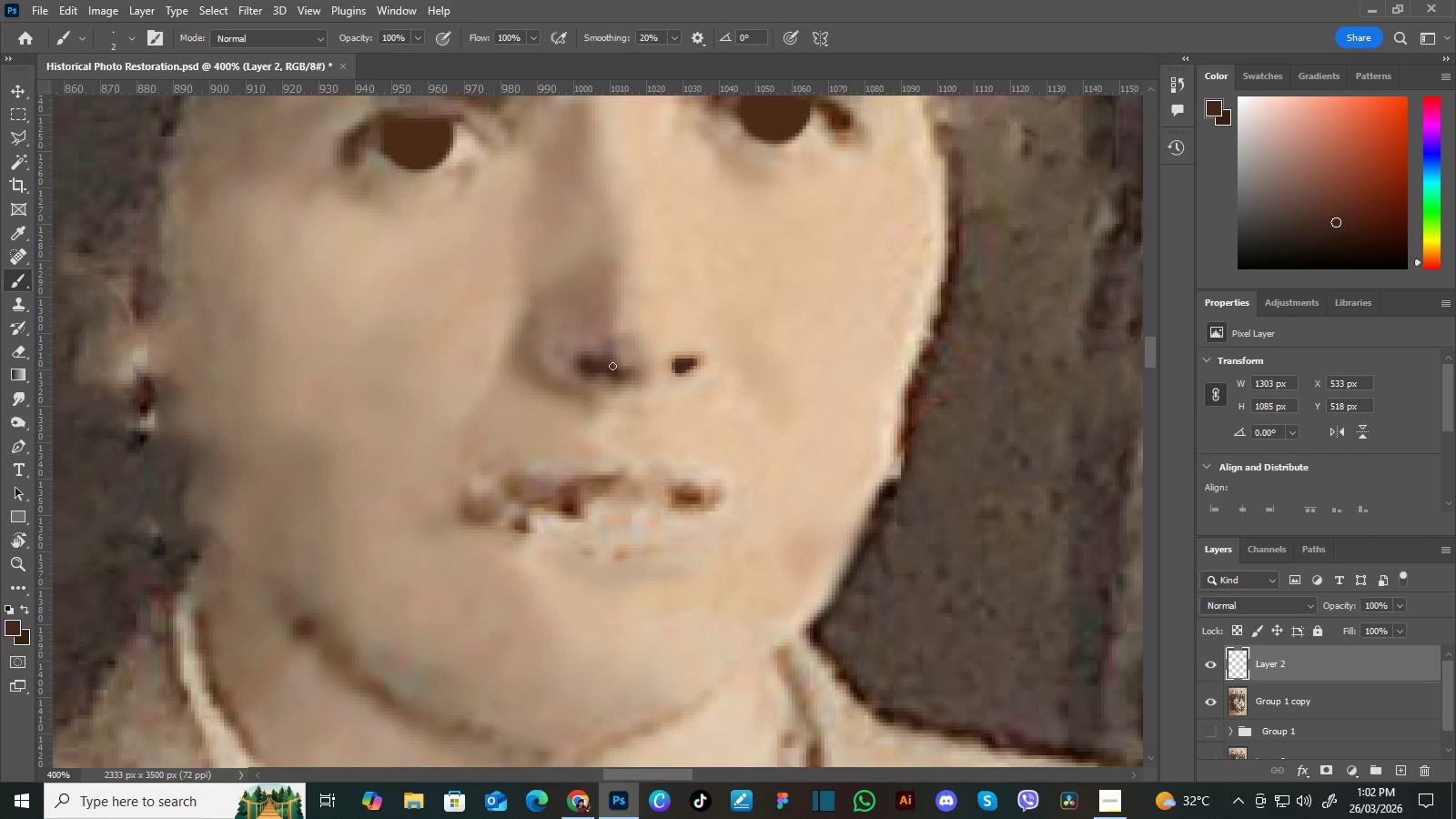 
wait(7.25)
 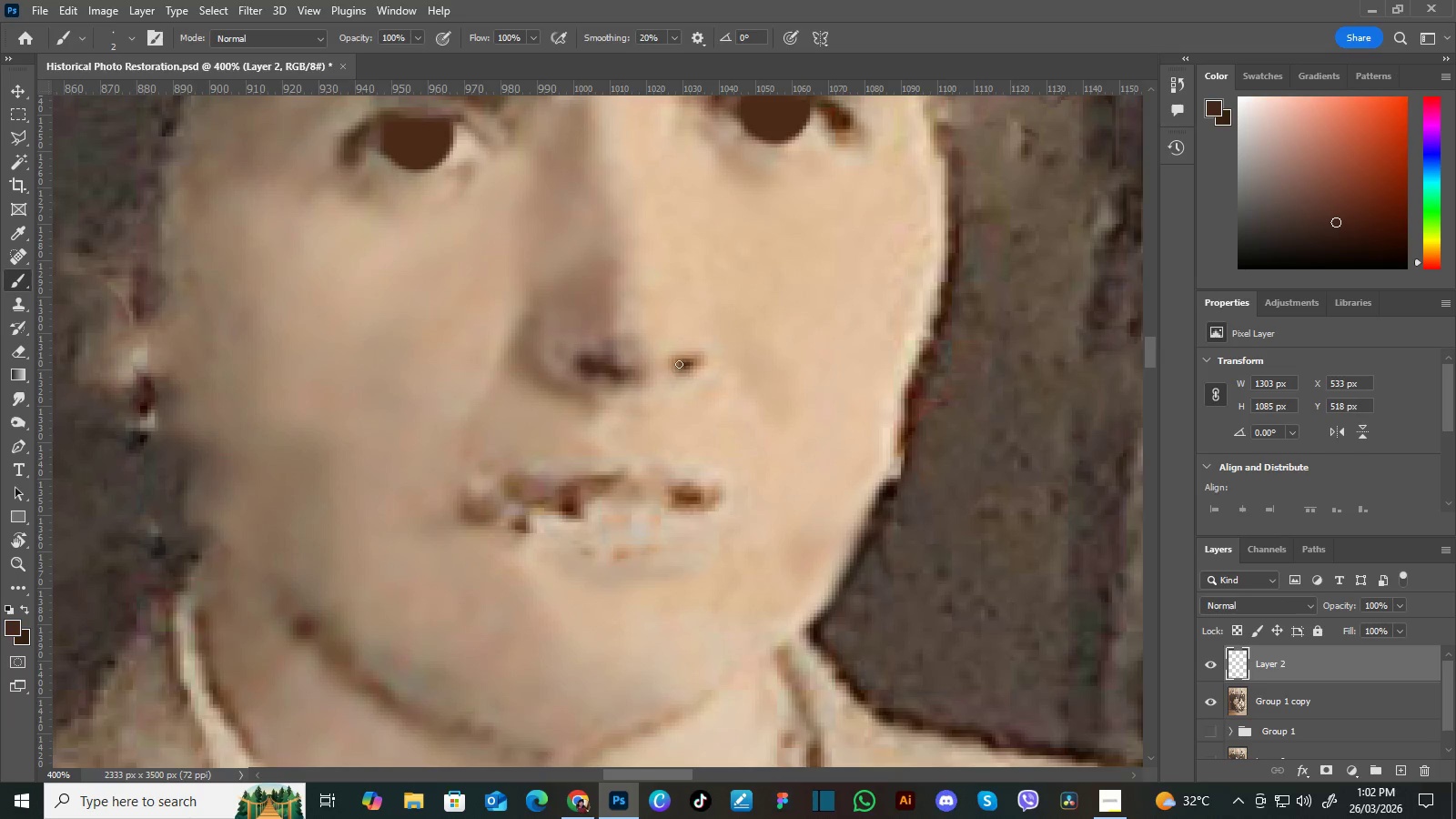 
key(Control+Minus)
 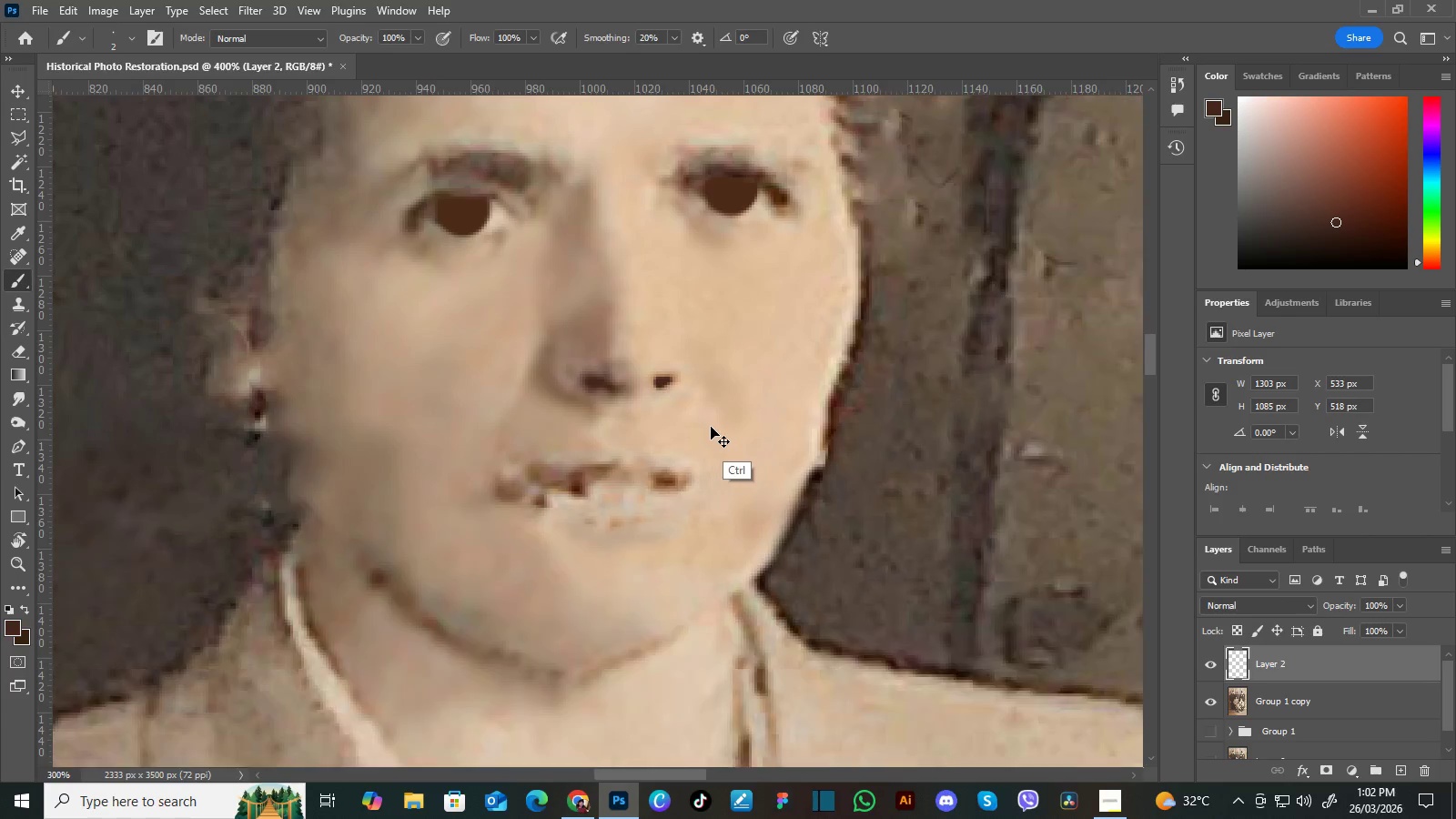 
key(Control+Minus)
 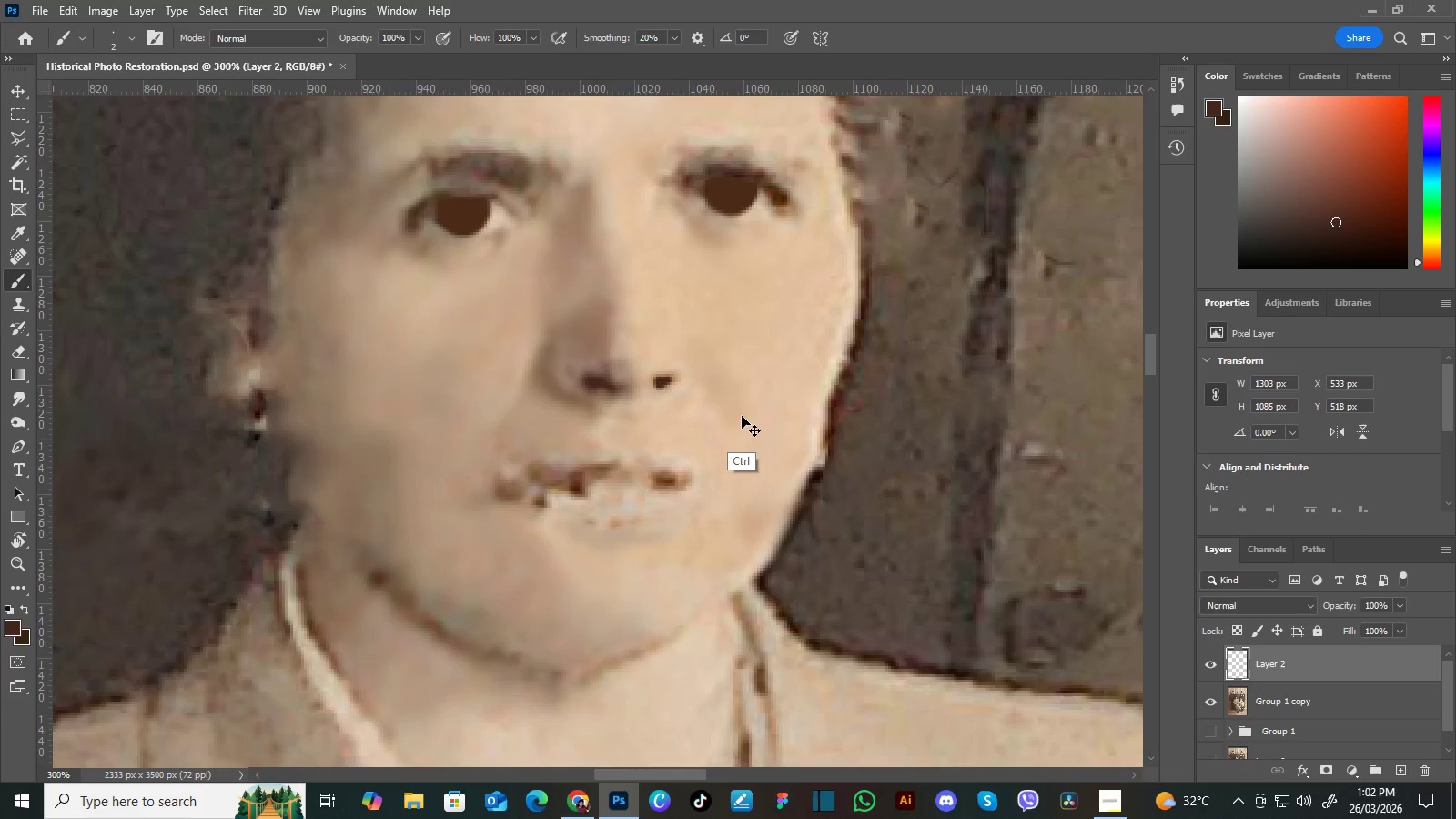 
key(Control+Minus)
 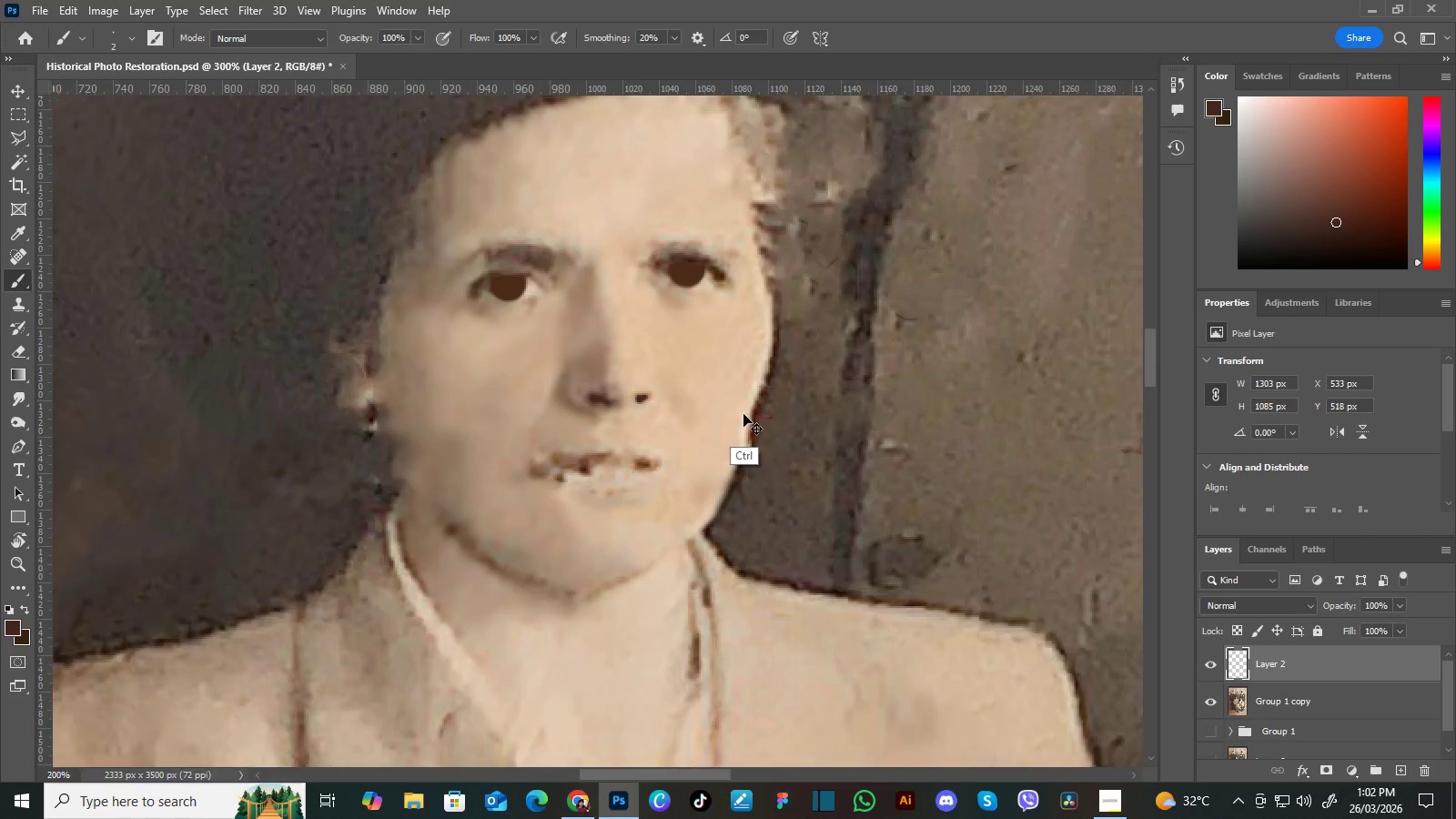 
key(Control+Minus)
 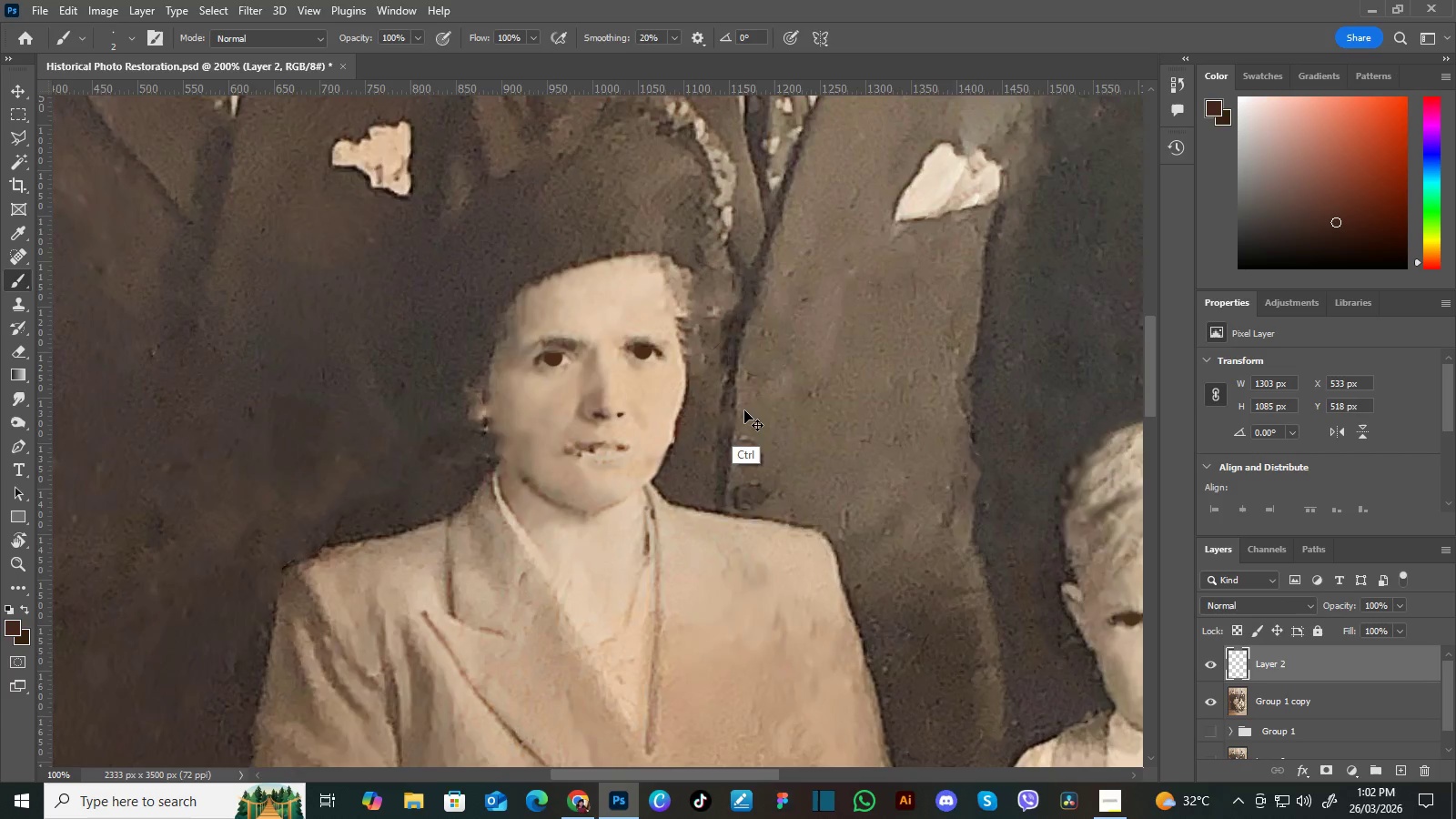 
key(Control+Minus)
 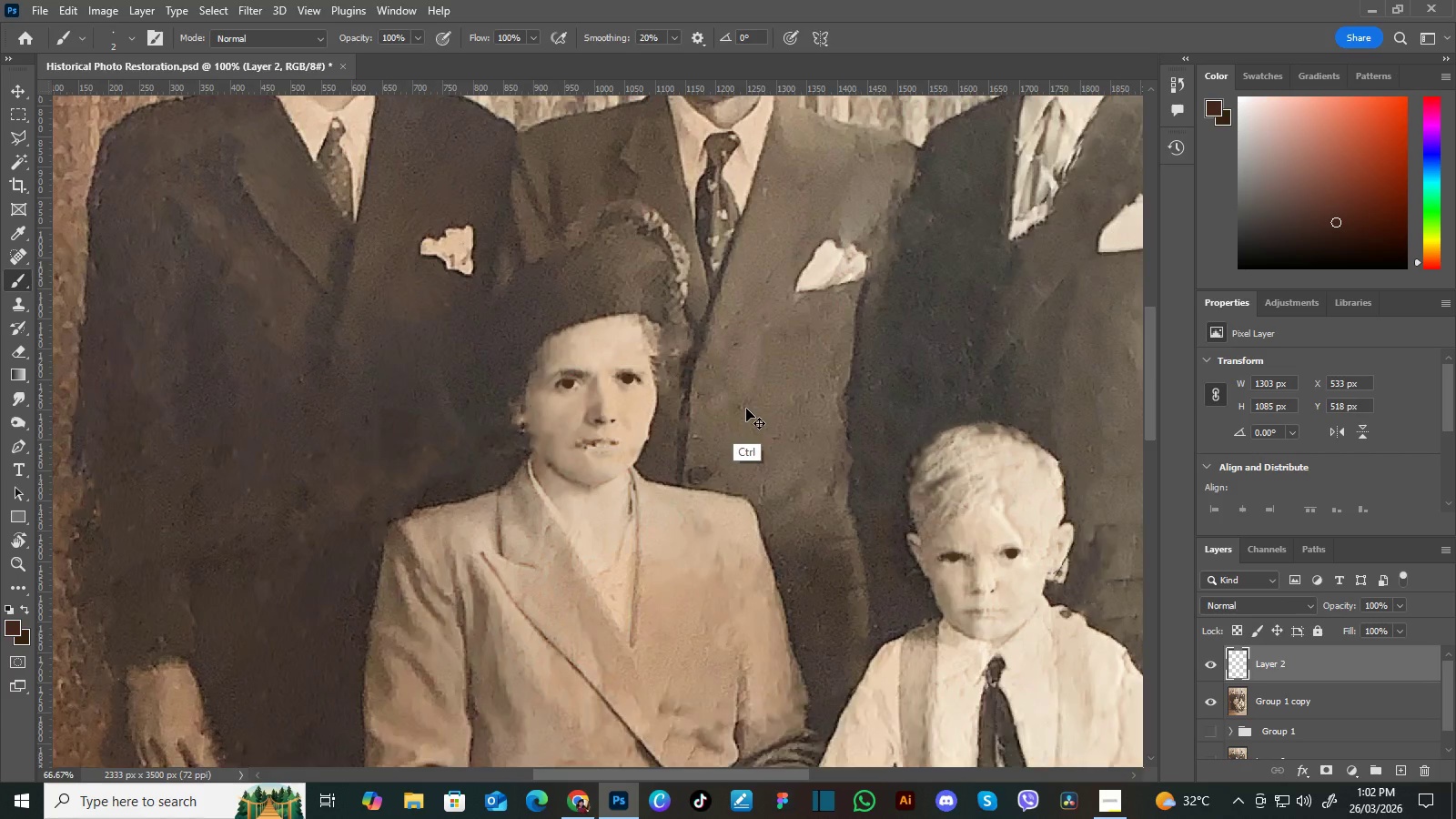 
key(Control+Minus)
 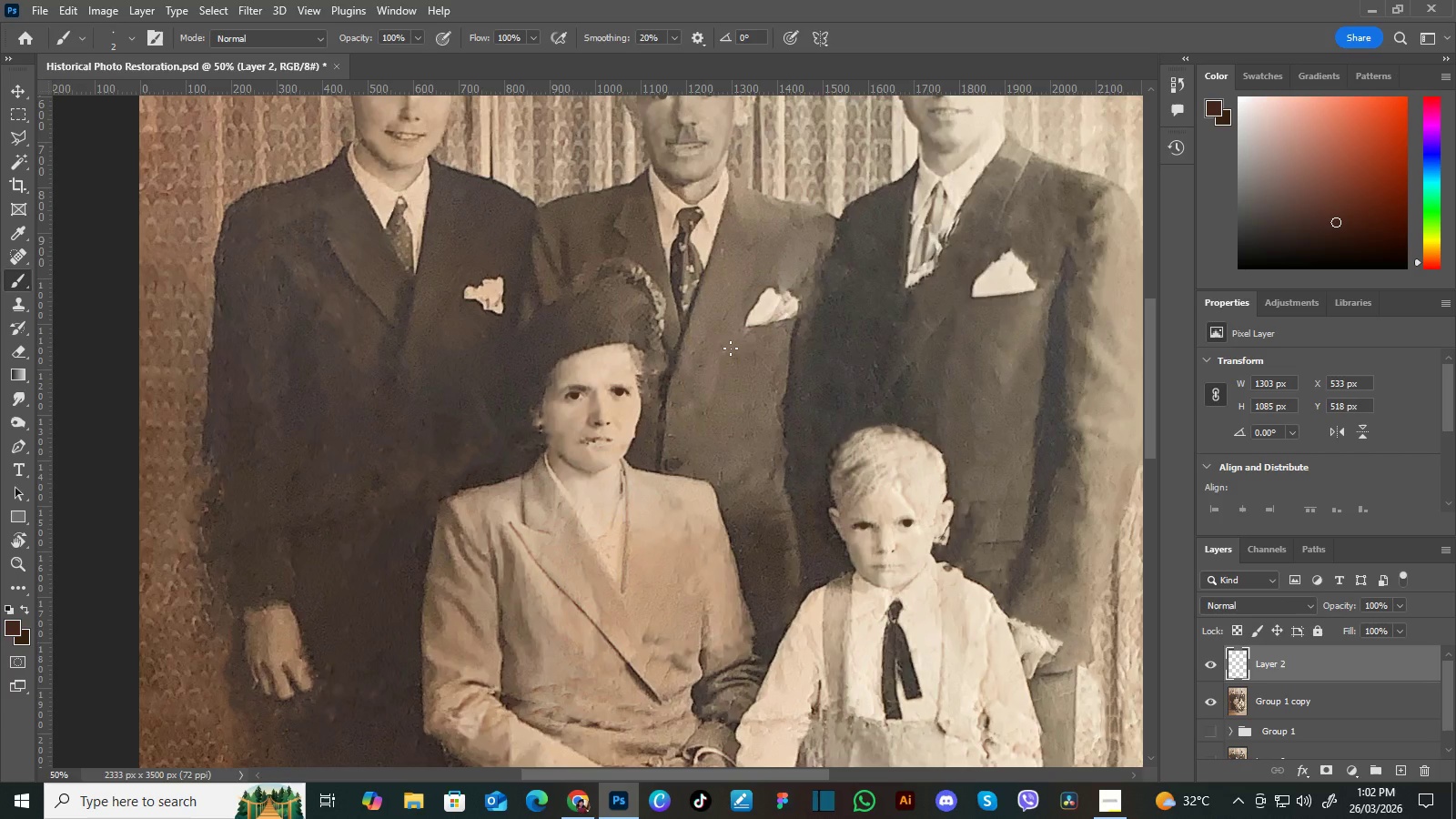 
wait(9.3)
 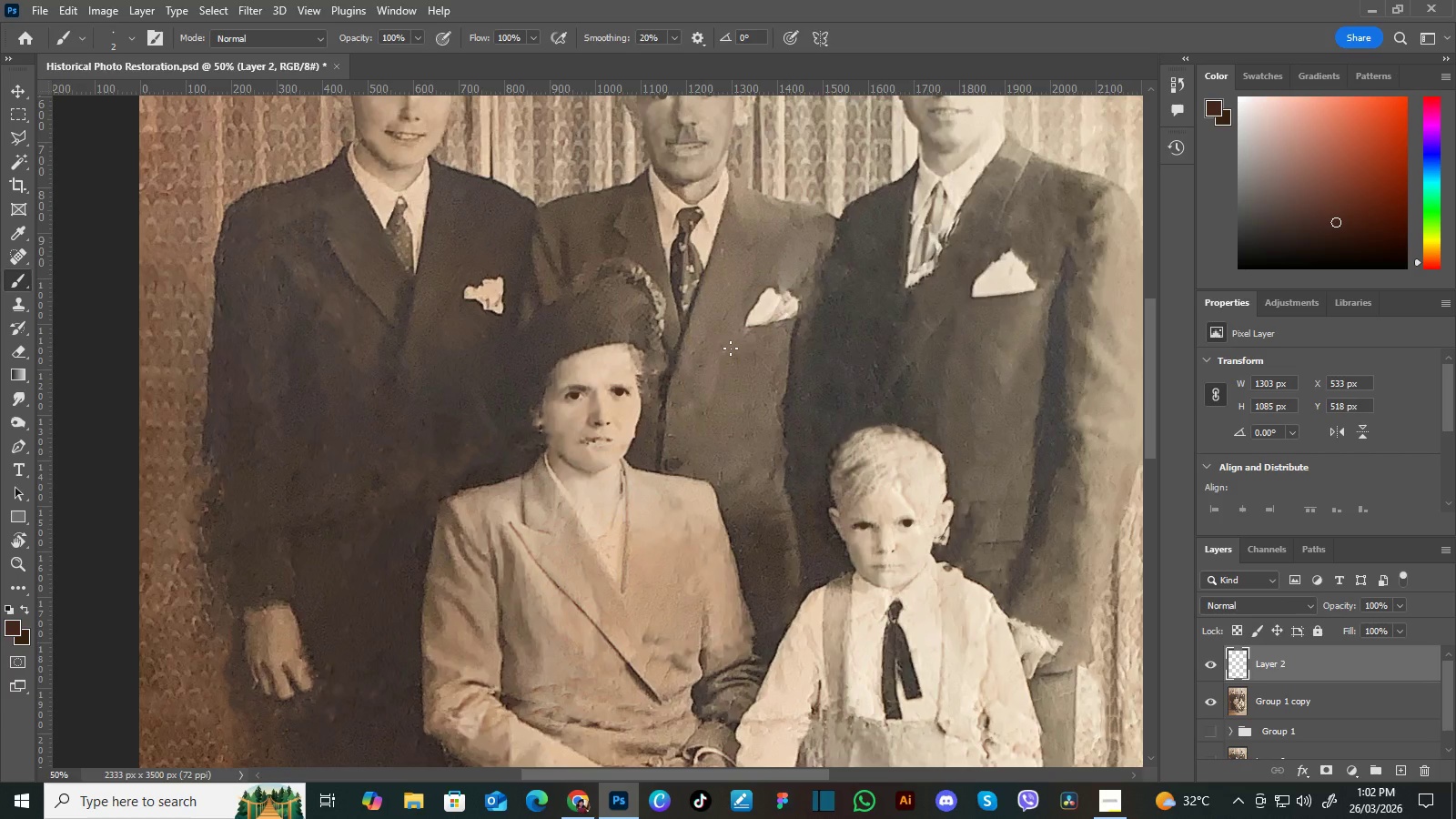 
key(Control+Equal)
 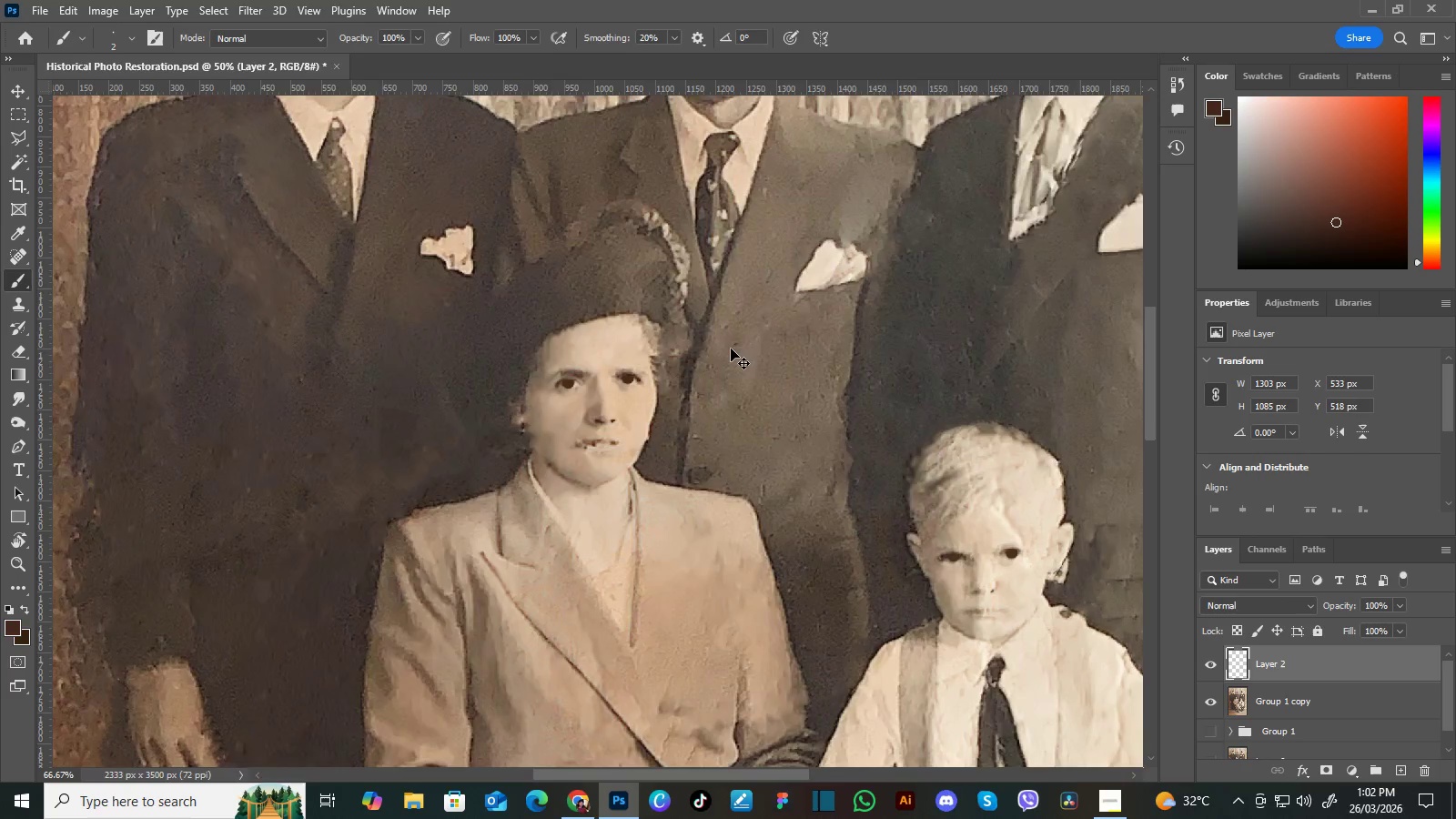 
key(Control+Equal)
 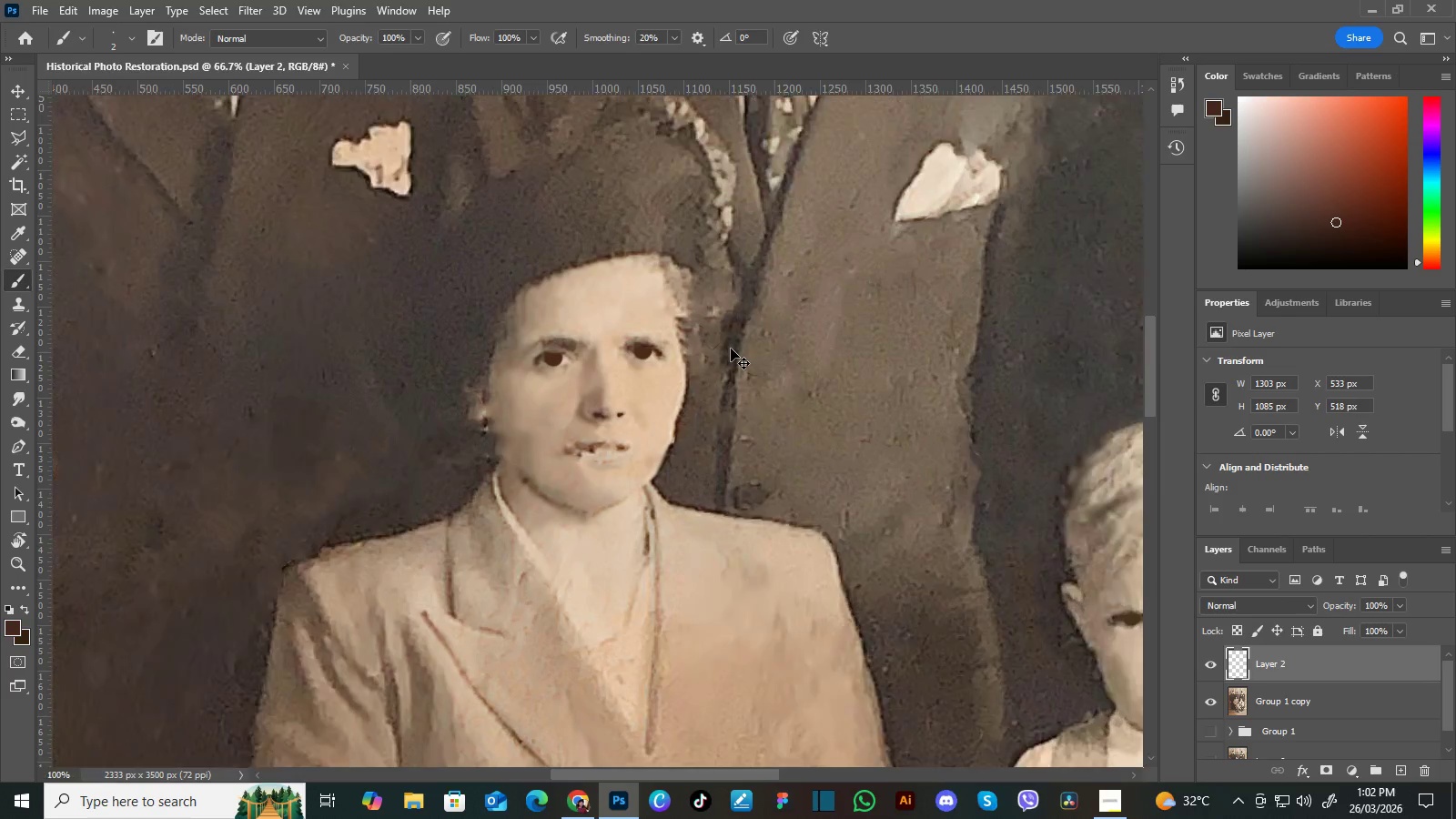 
key(Control+Equal)
 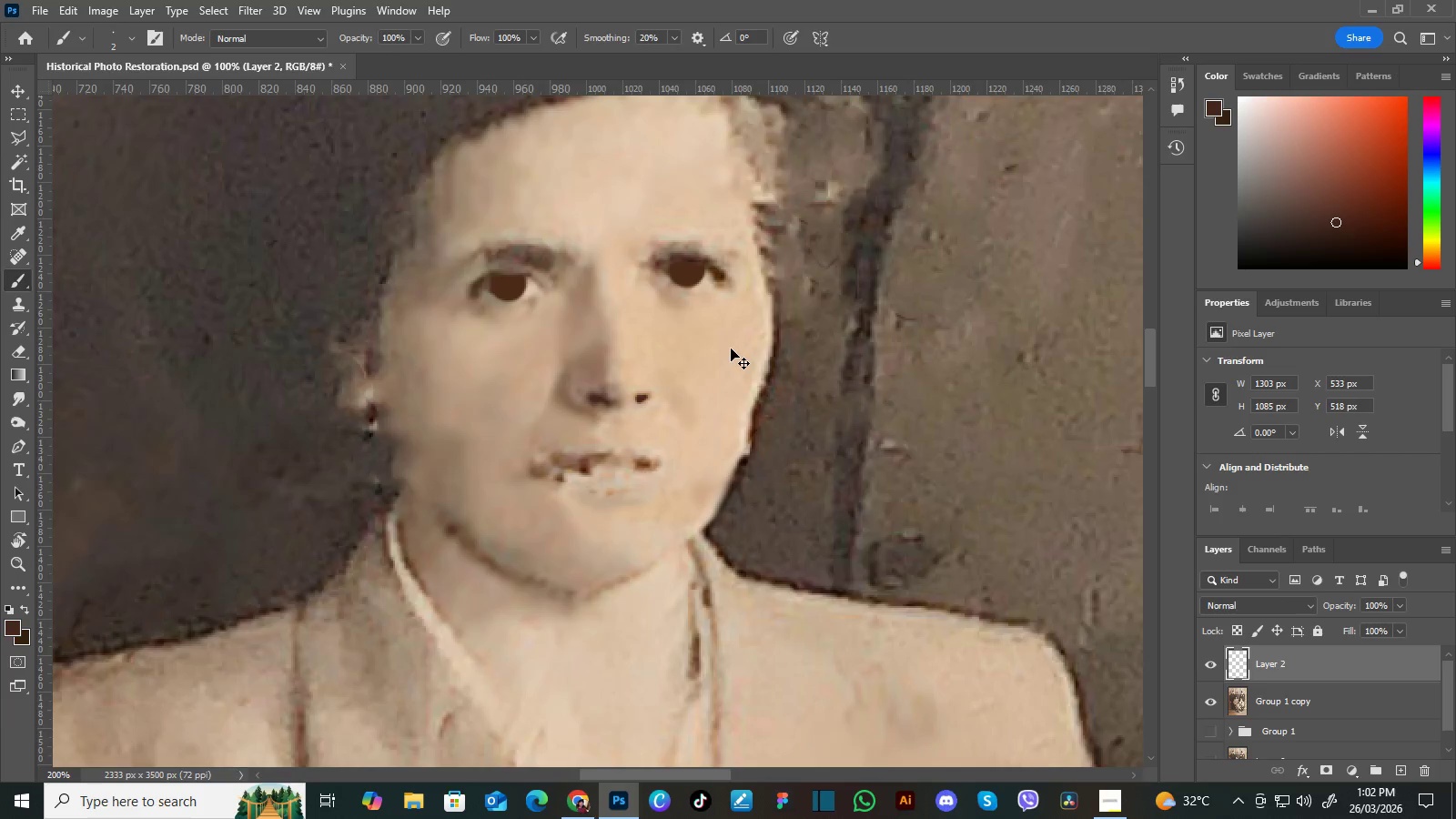 
key(Control+Equal)
 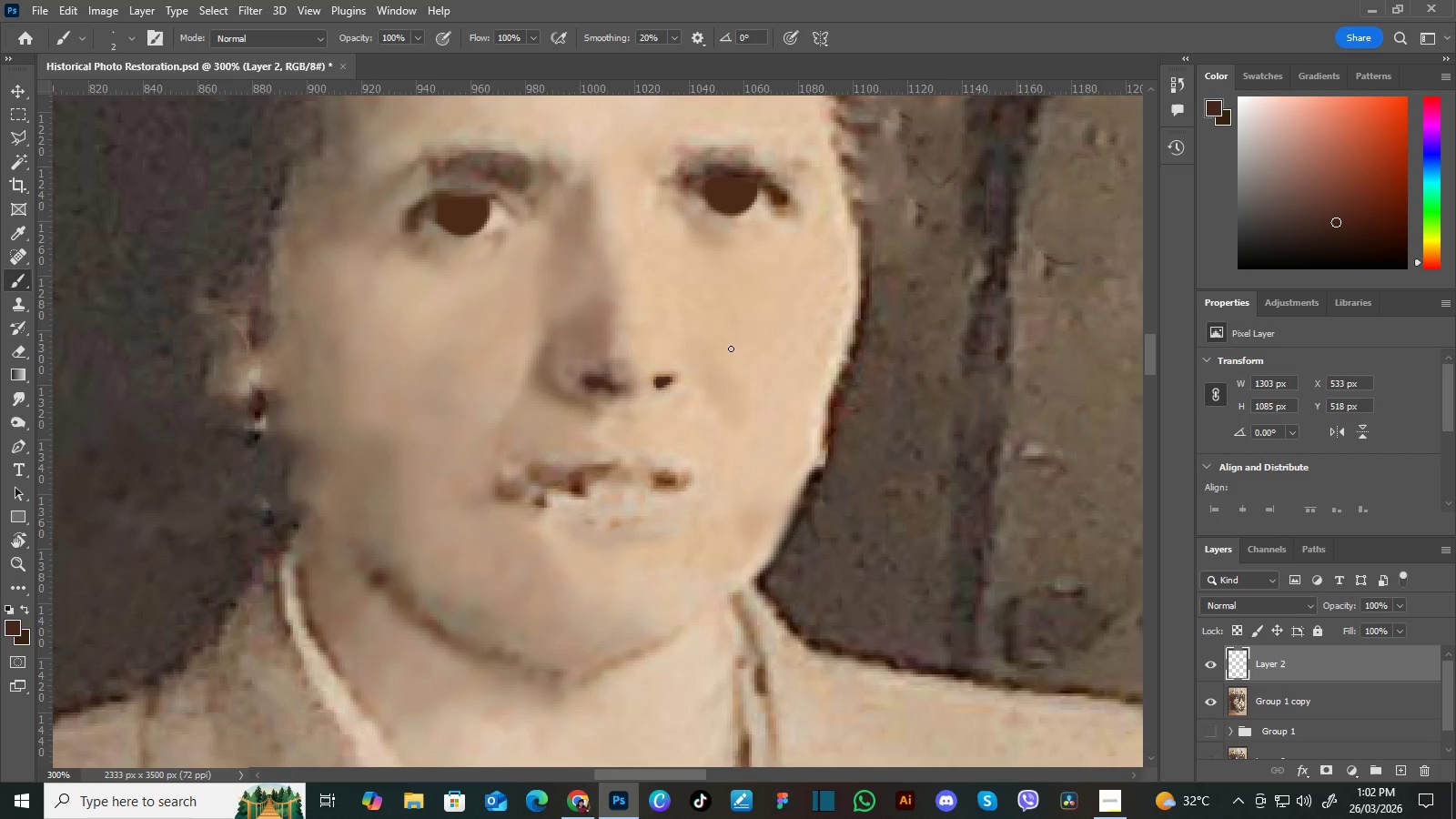 
hold_key(key=Space, duration=1.5)
 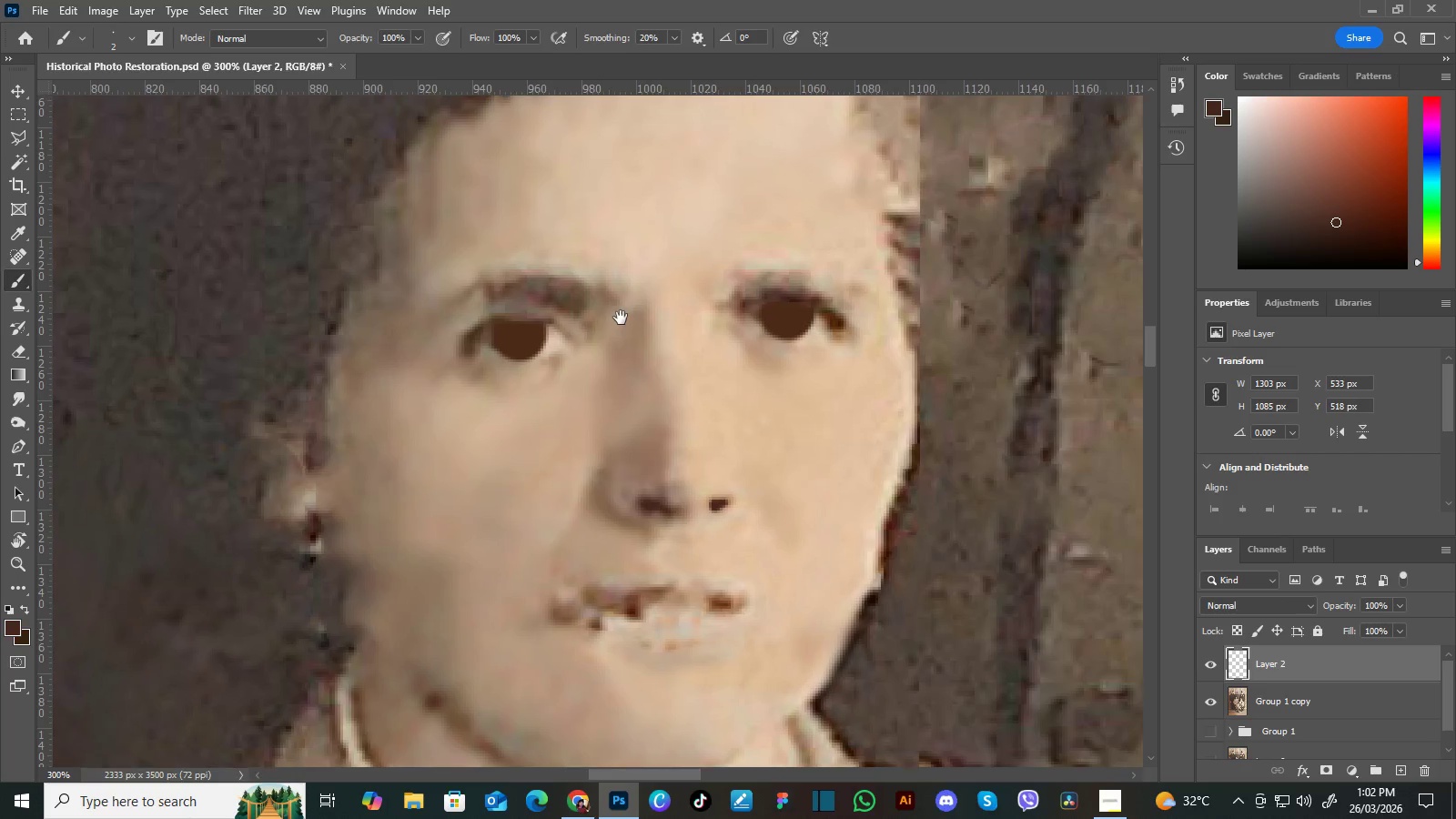 
left_click_drag(start_coordinate=[551, 214], to_coordinate=[596, 315])
 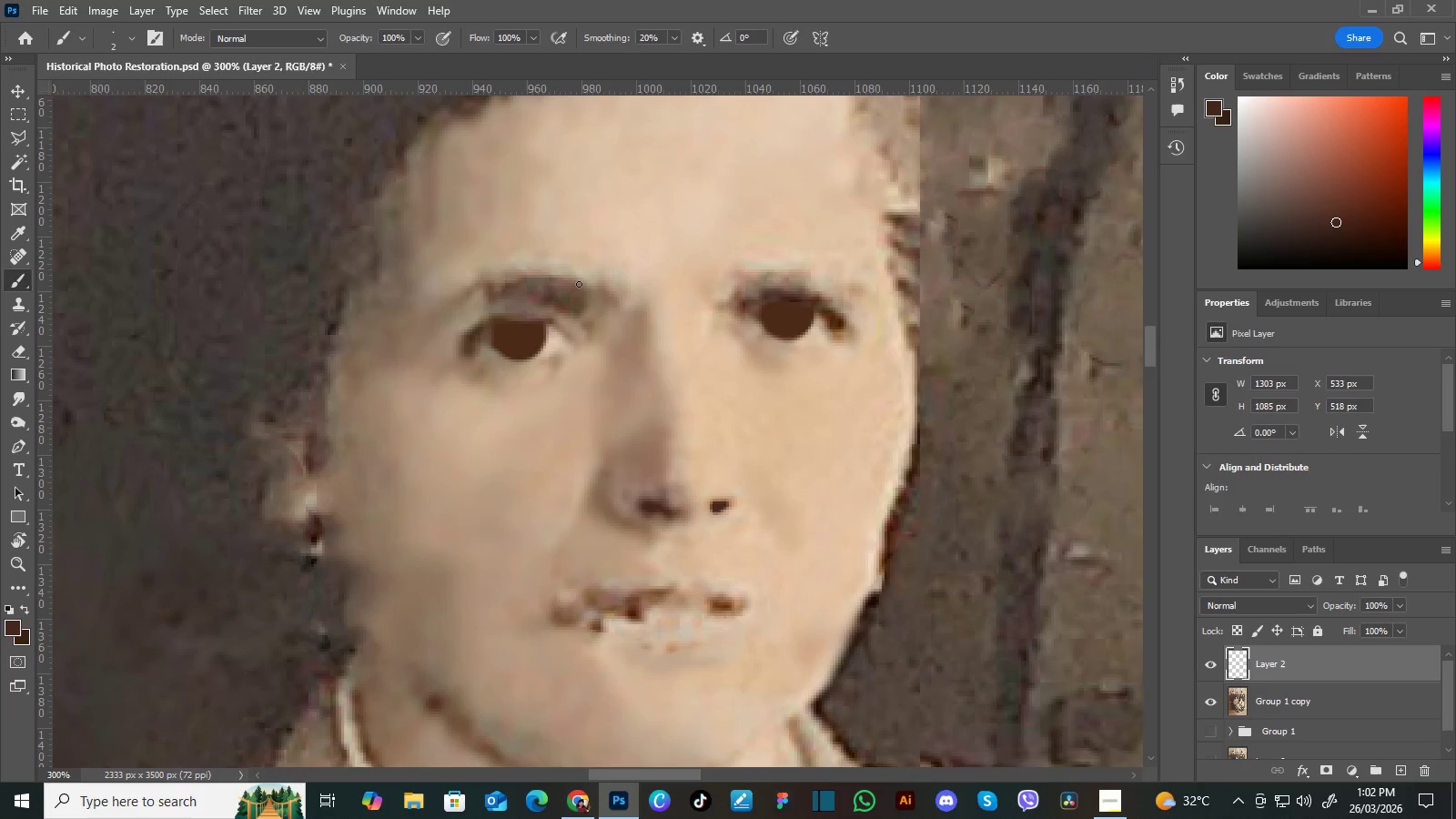 
hold_key(key=Space, duration=0.53)
 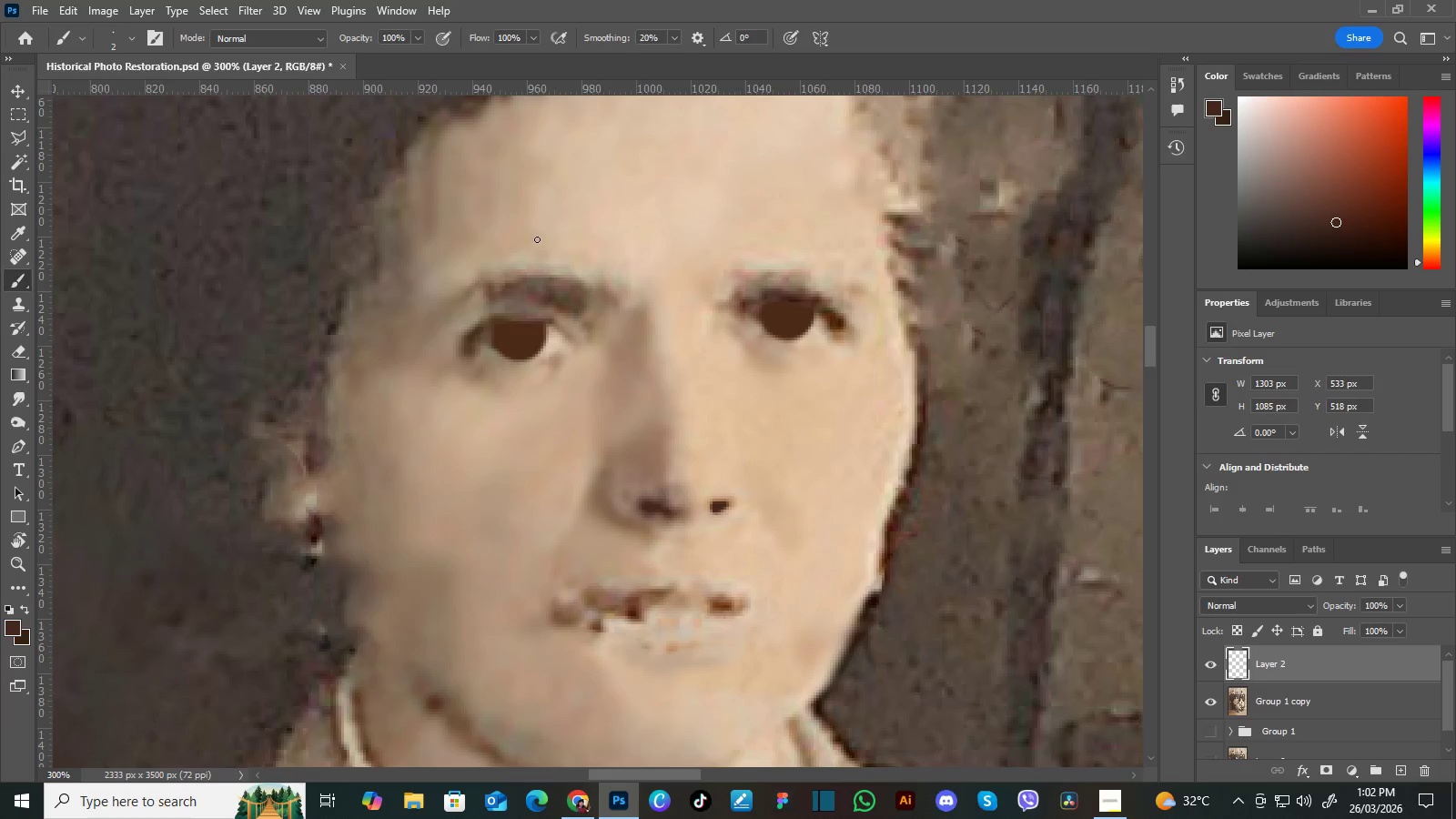 
left_click_drag(start_coordinate=[610, 294], to_coordinate=[621, 318])
 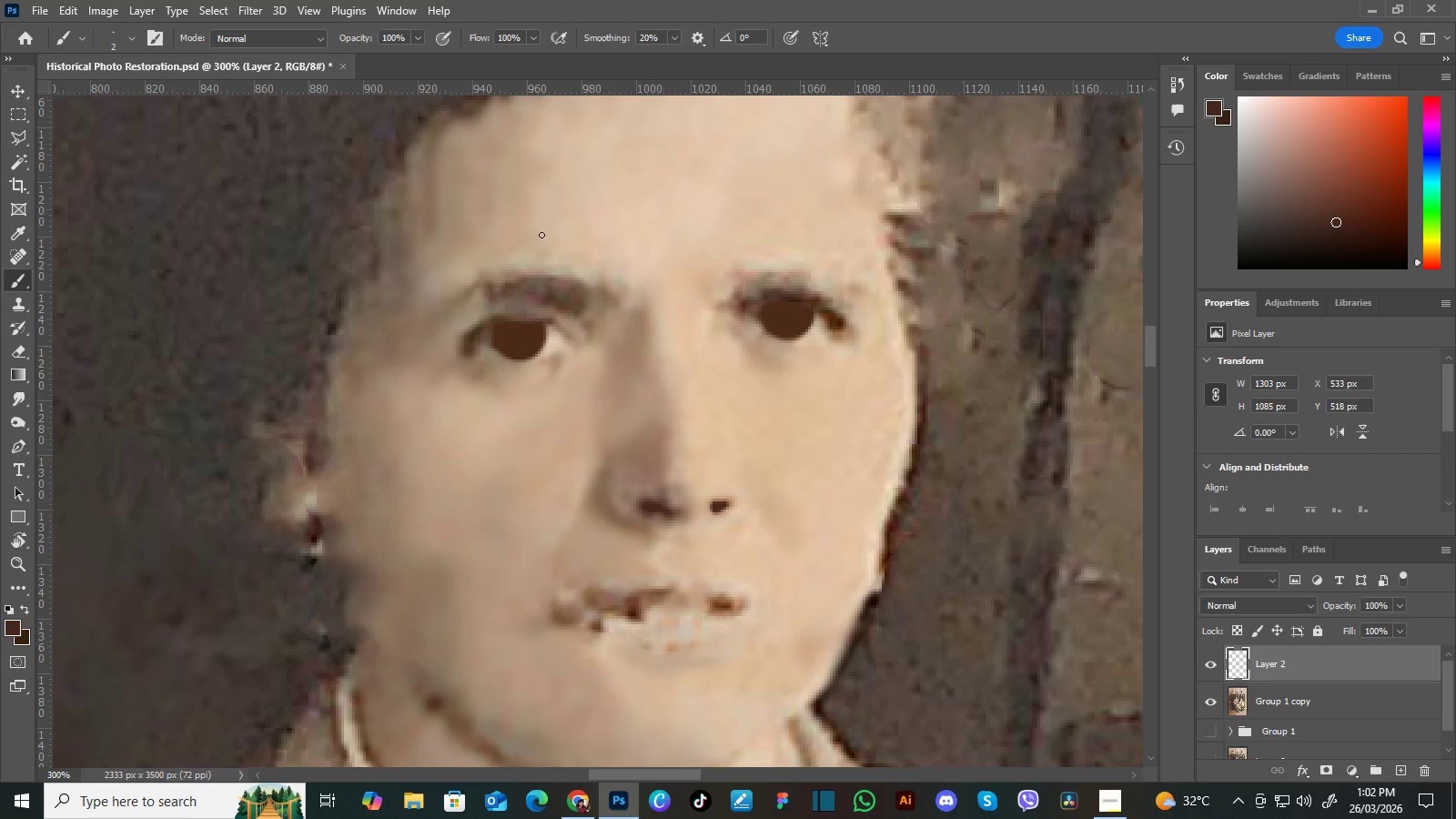 
key(I)
 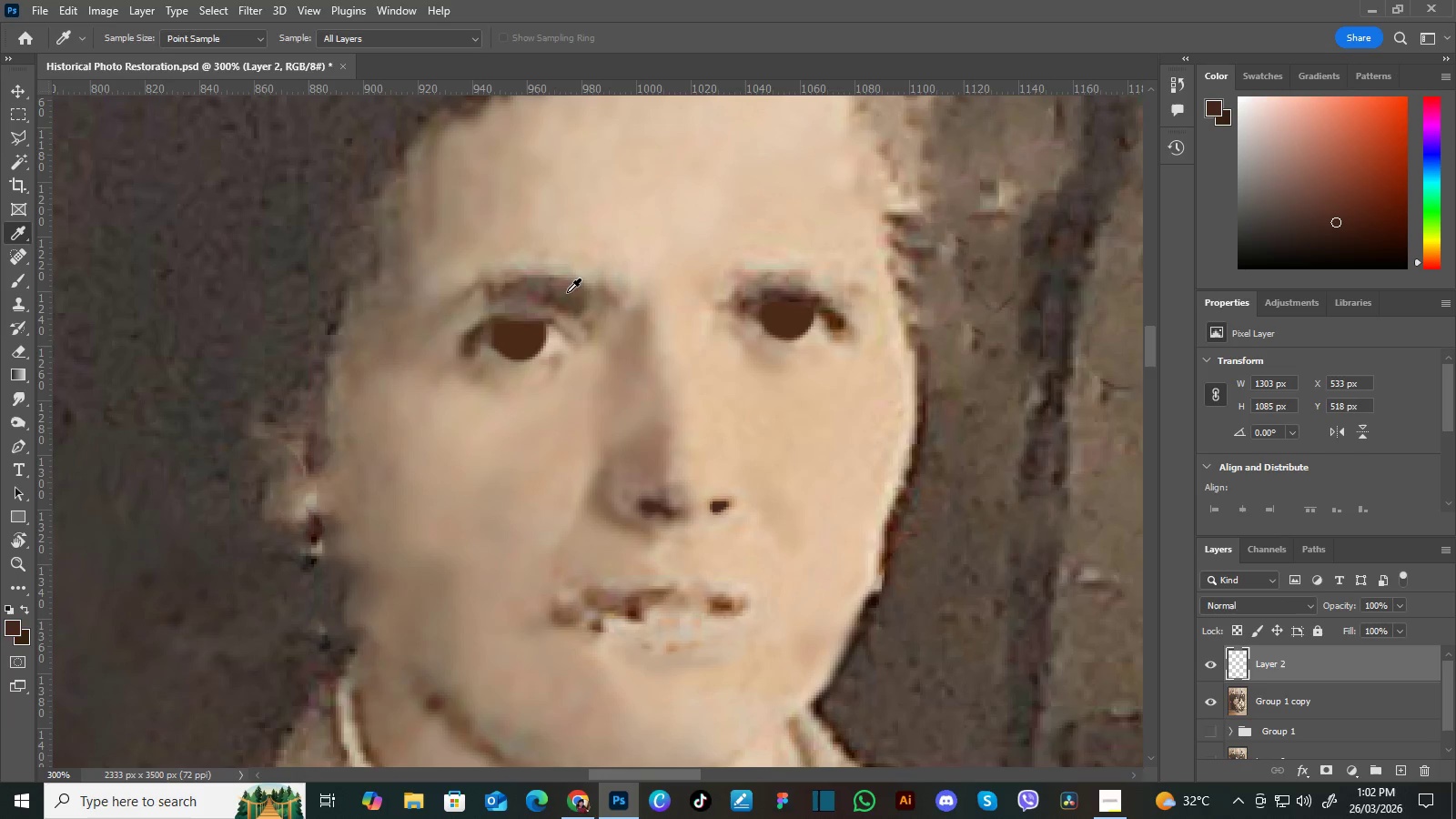 
left_click([575, 294])
 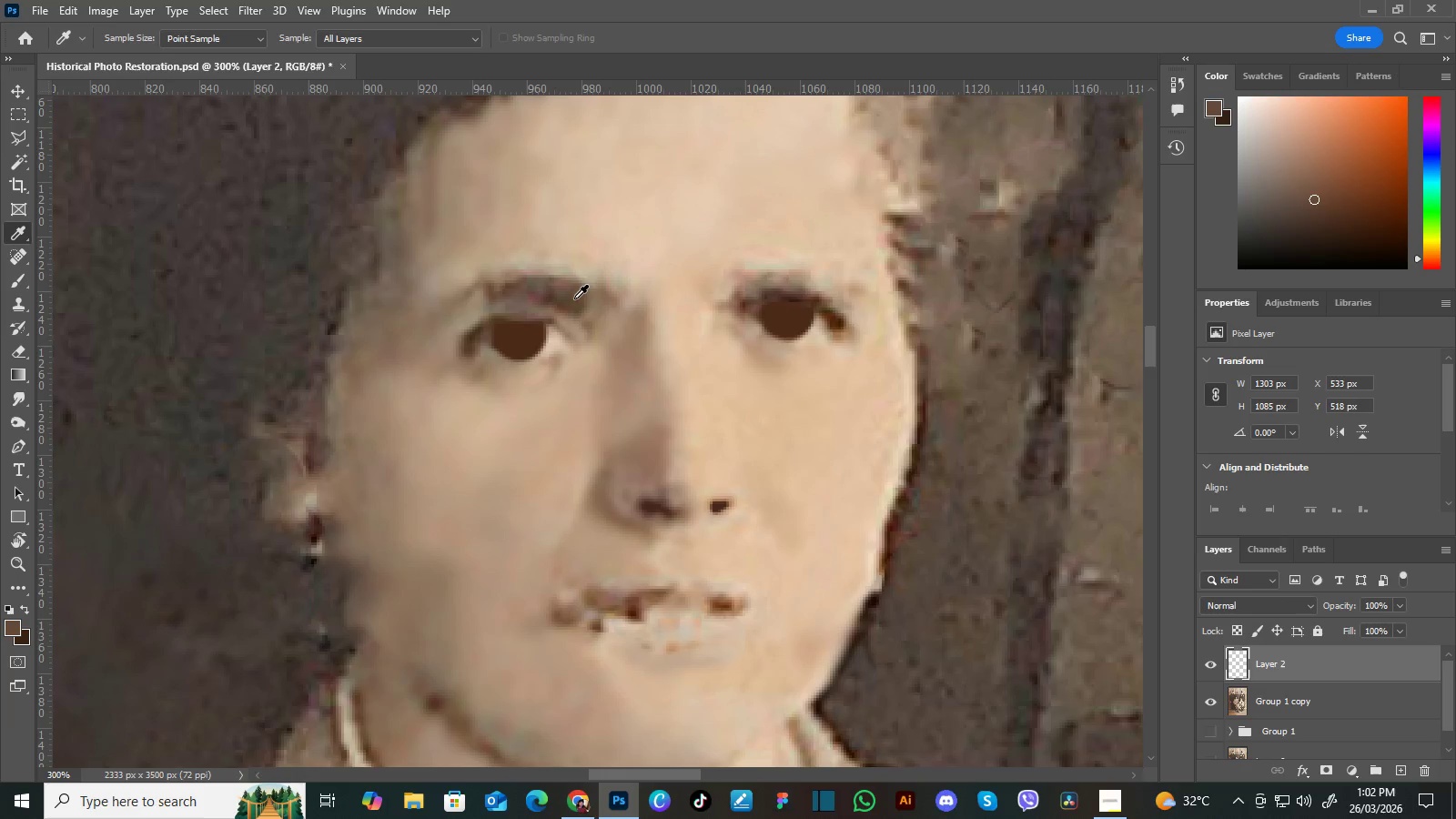 
triple_click([570, 300])
 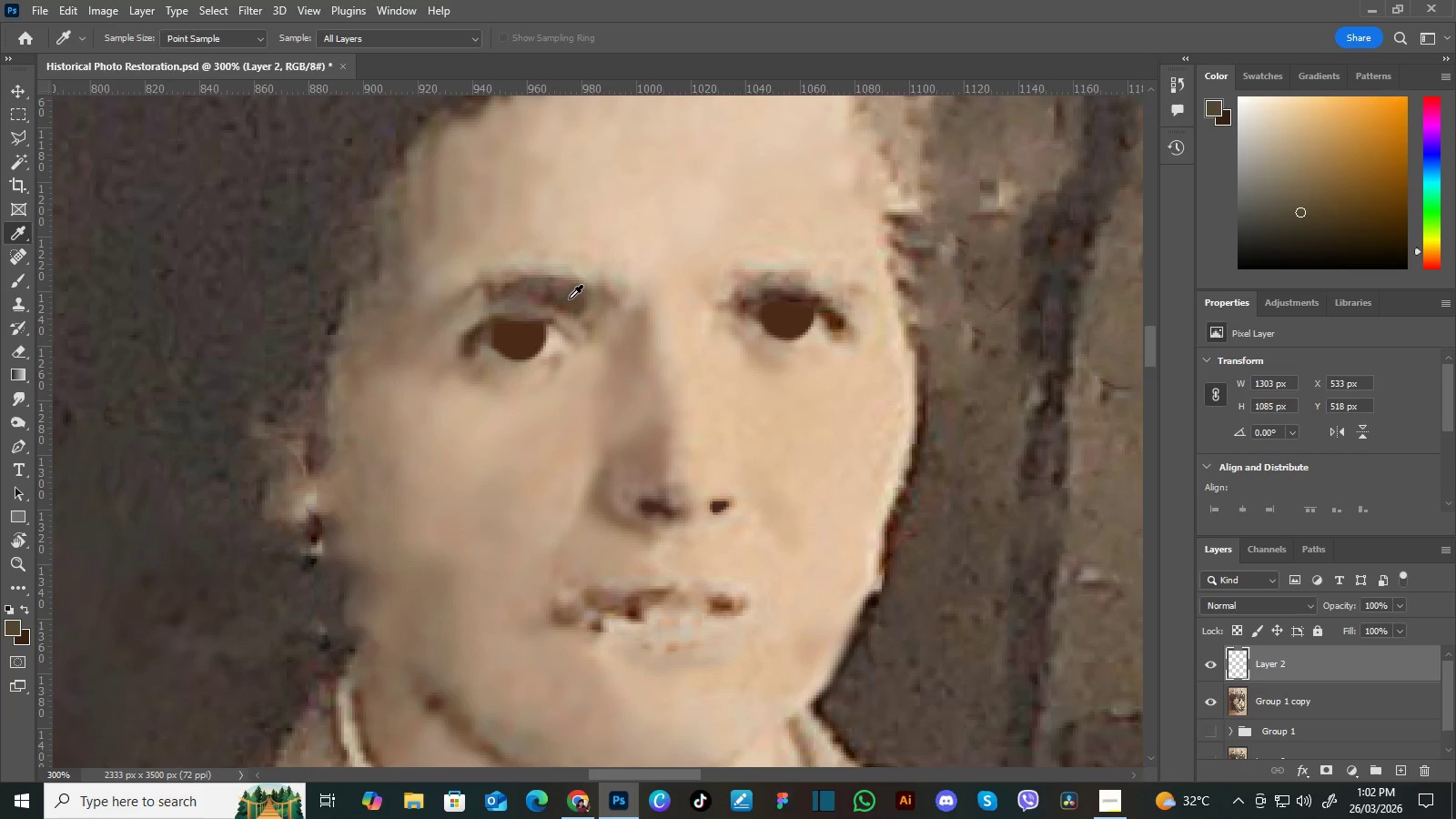 
triple_click([571, 298])
 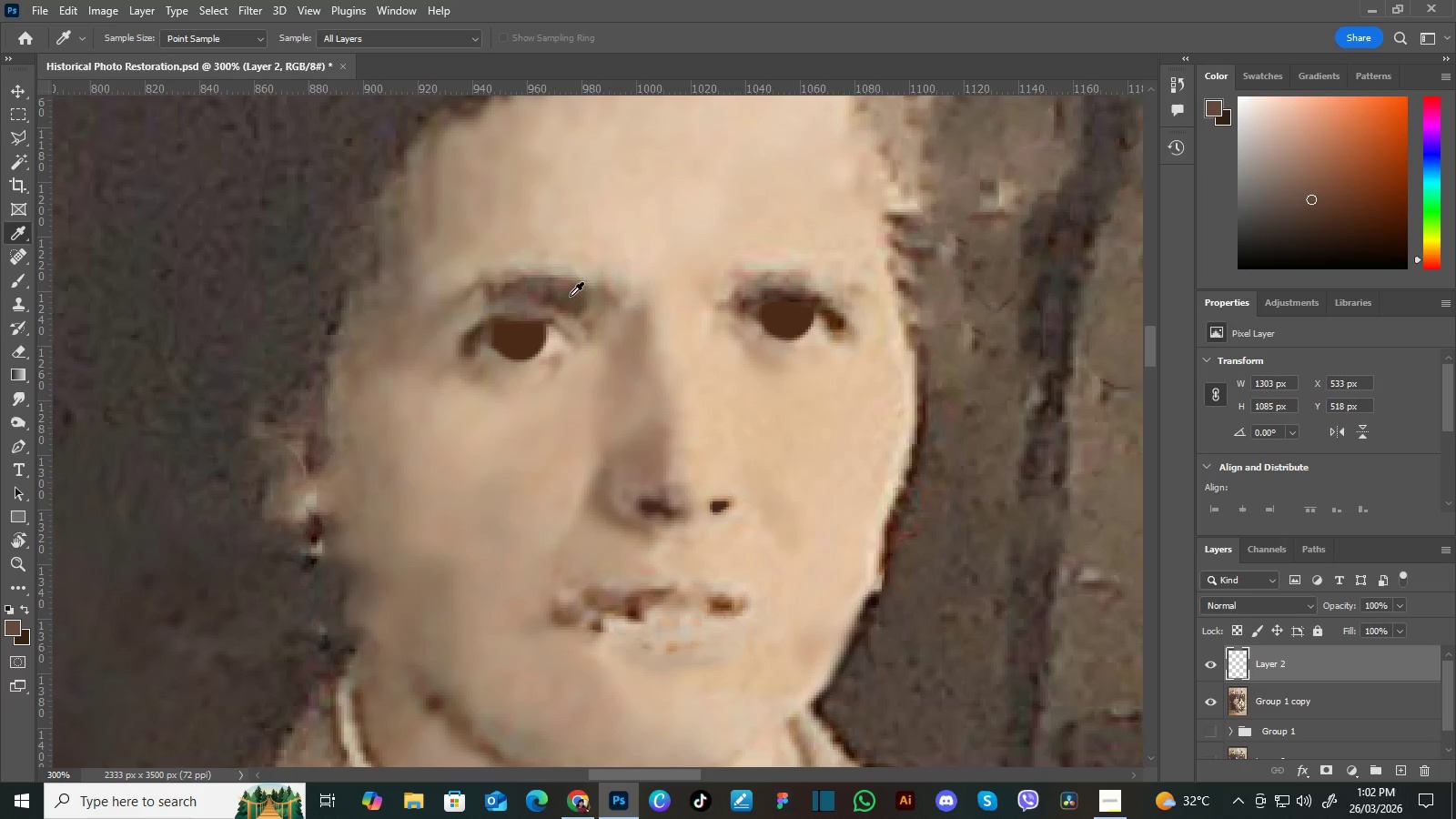 
left_click_drag(start_coordinate=[571, 298], to_coordinate=[569, 293])
 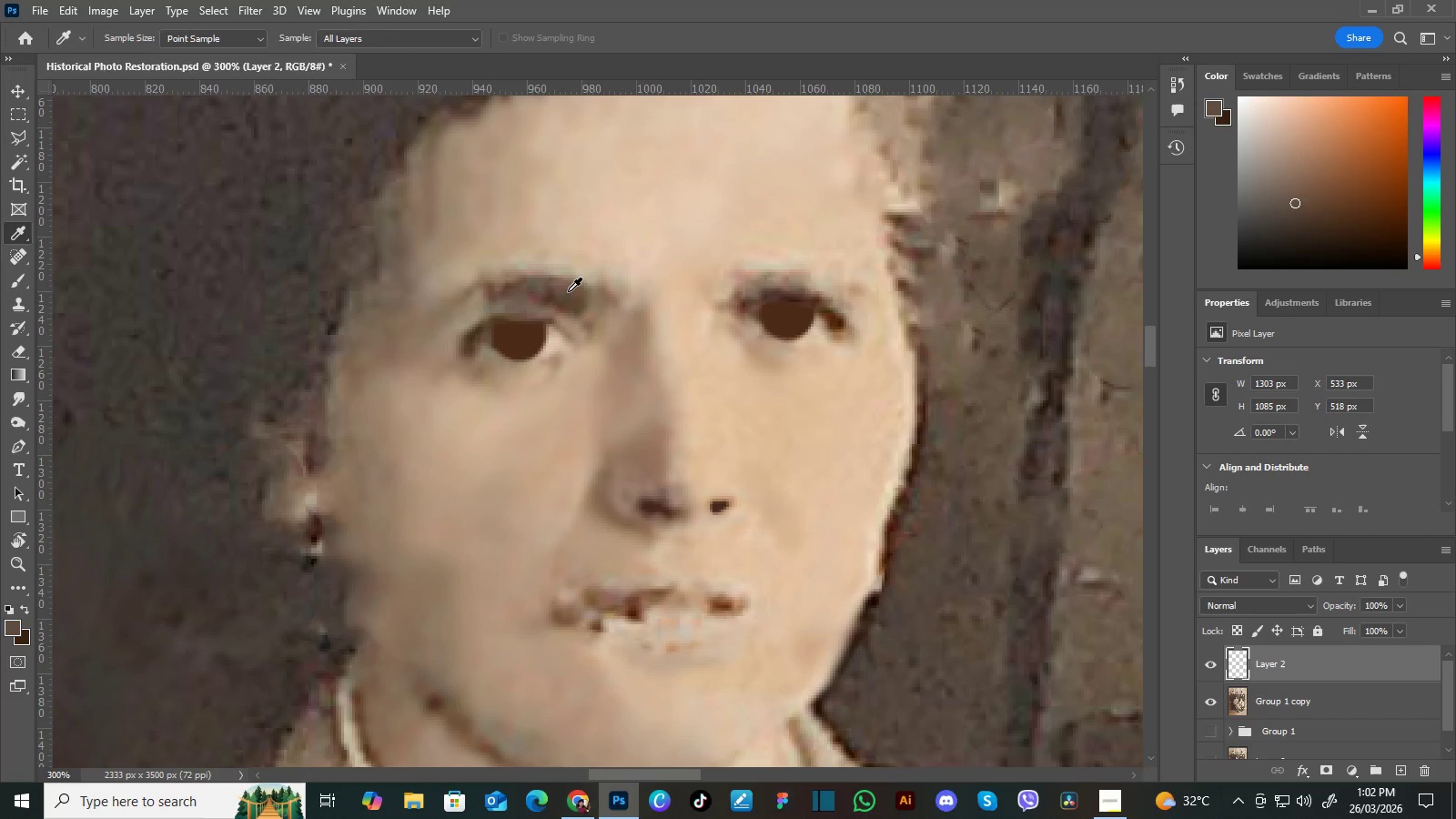 
key(B)
 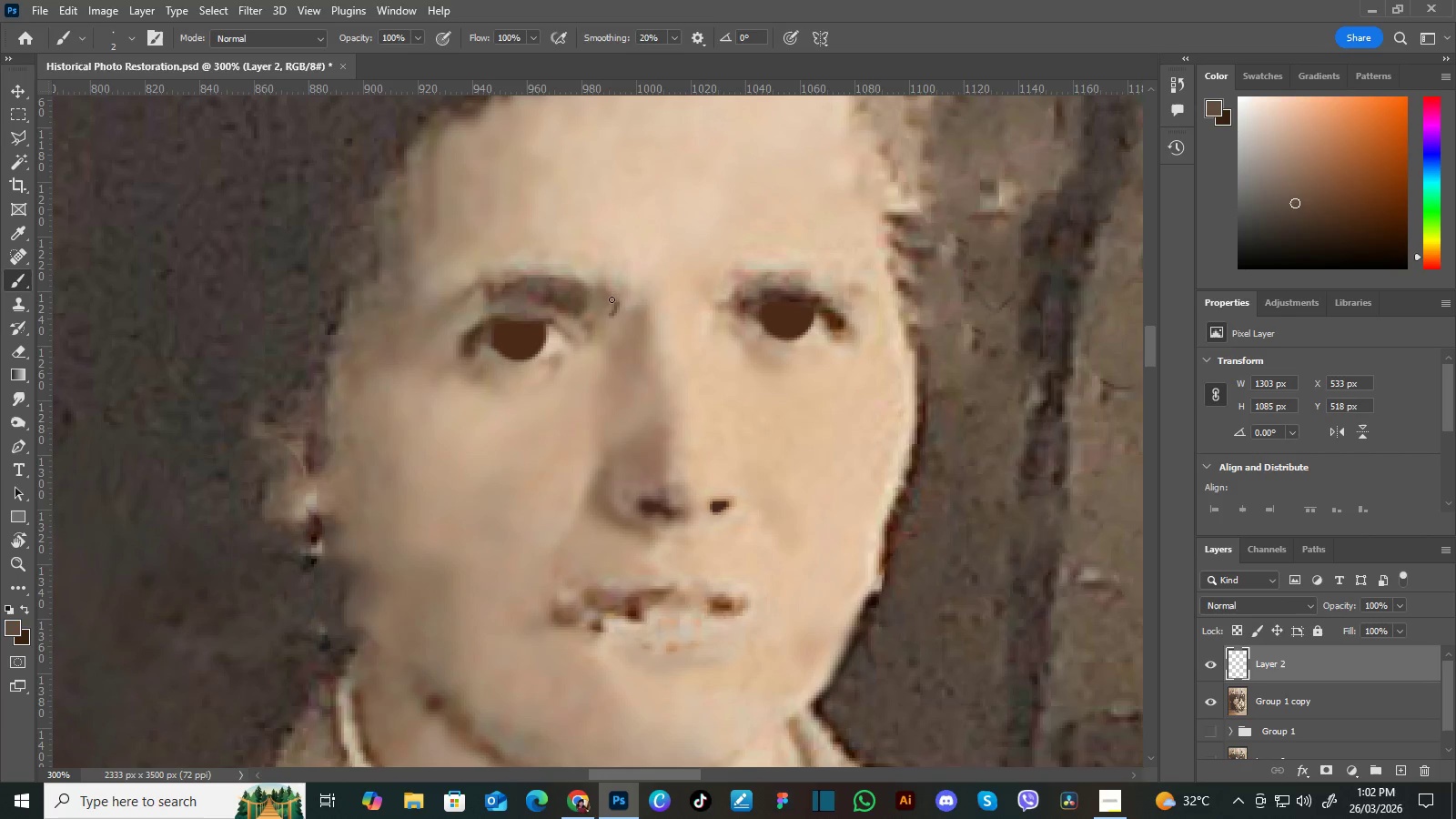 
wait(6.3)
 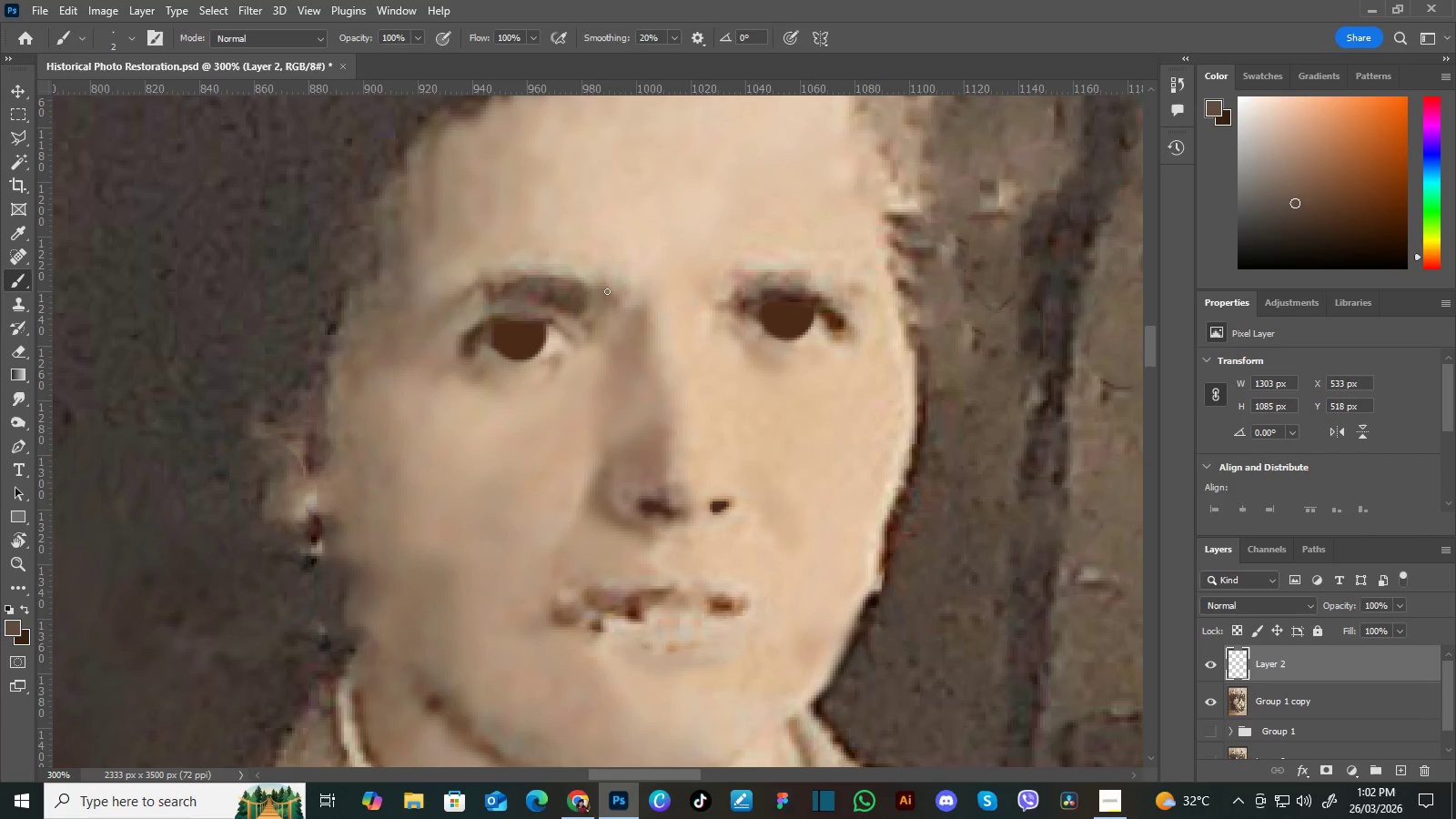 
key(Control+Z)
 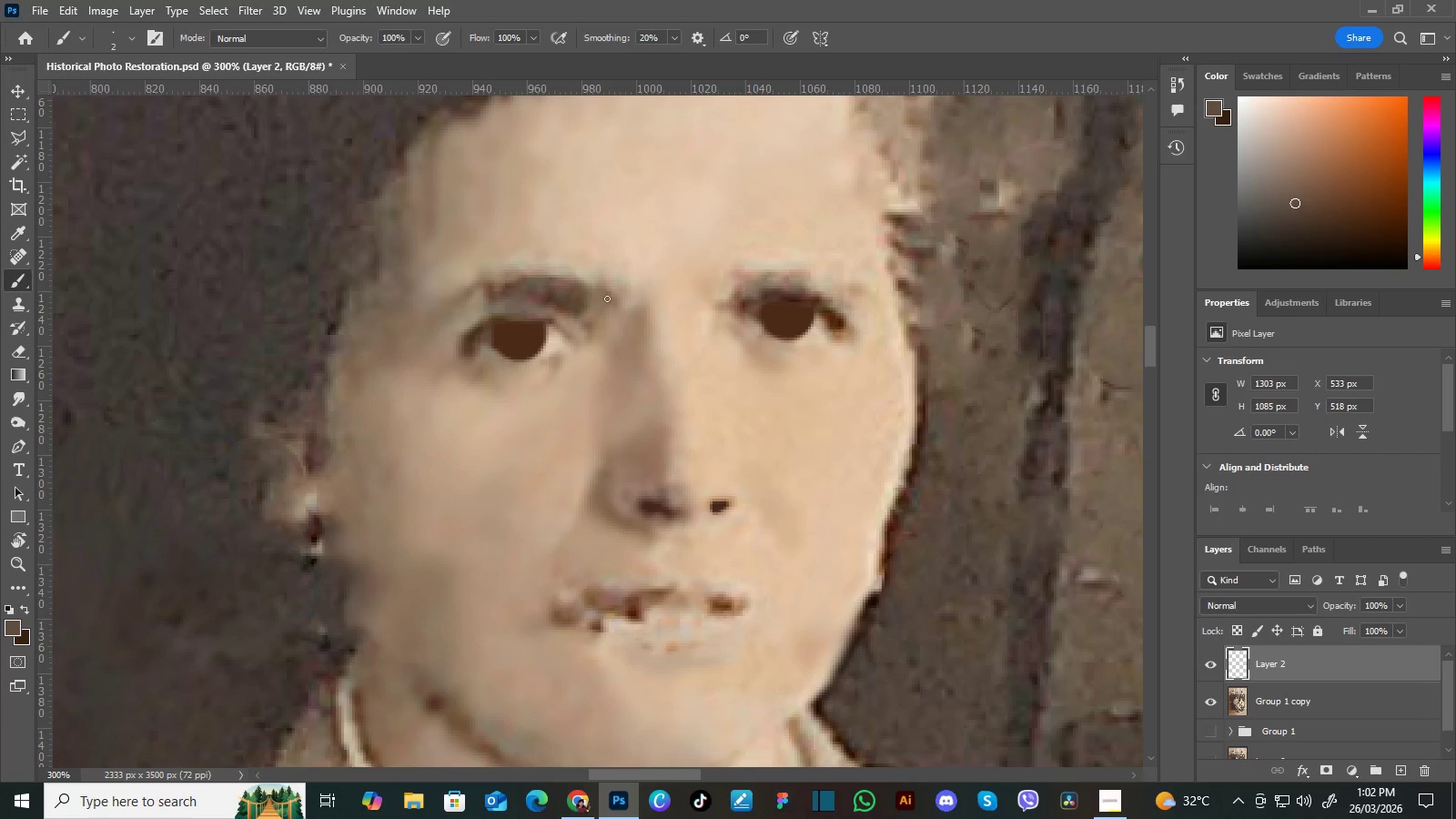 
key(BracketLeft)
 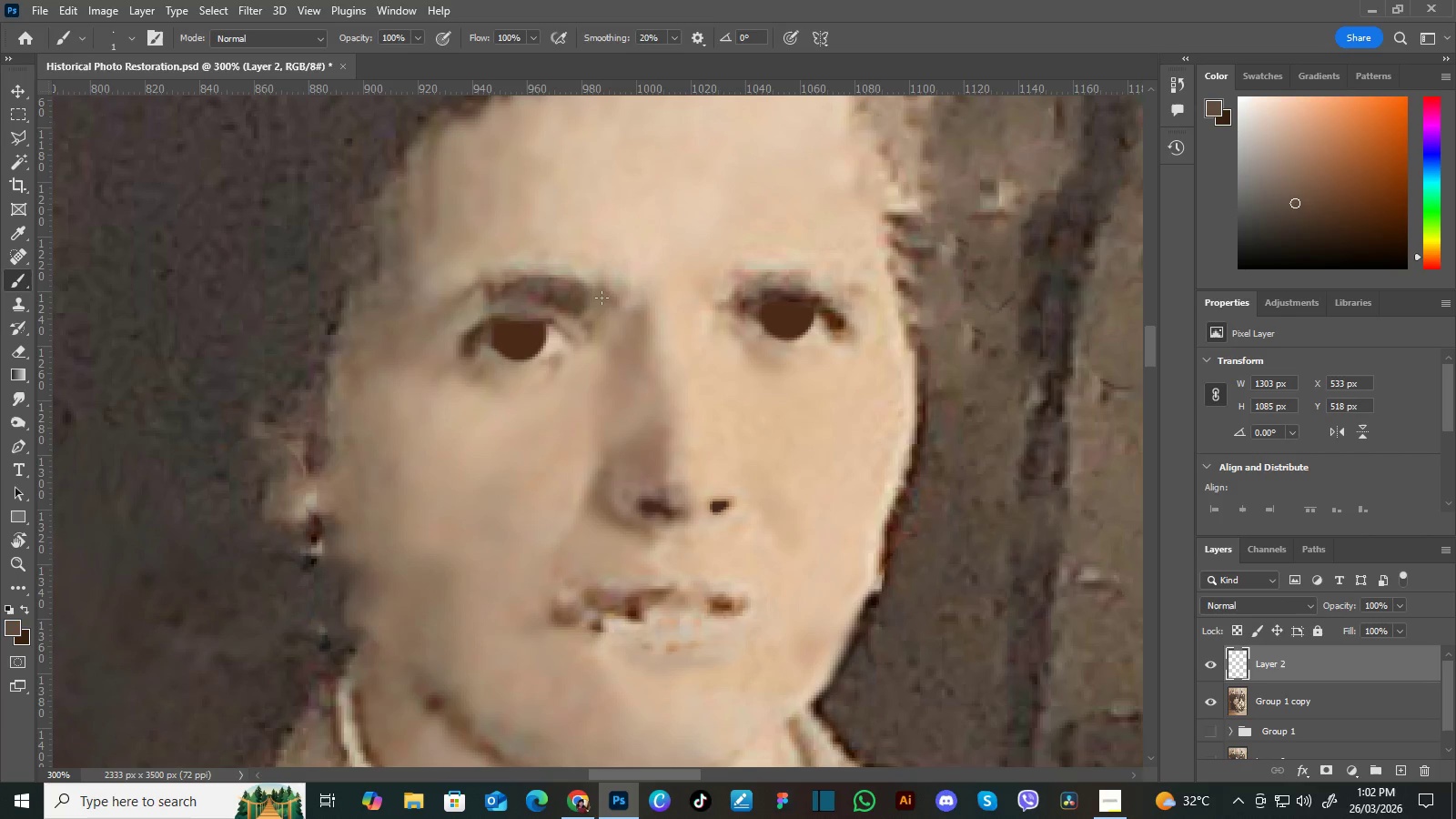 
key(BracketLeft)
 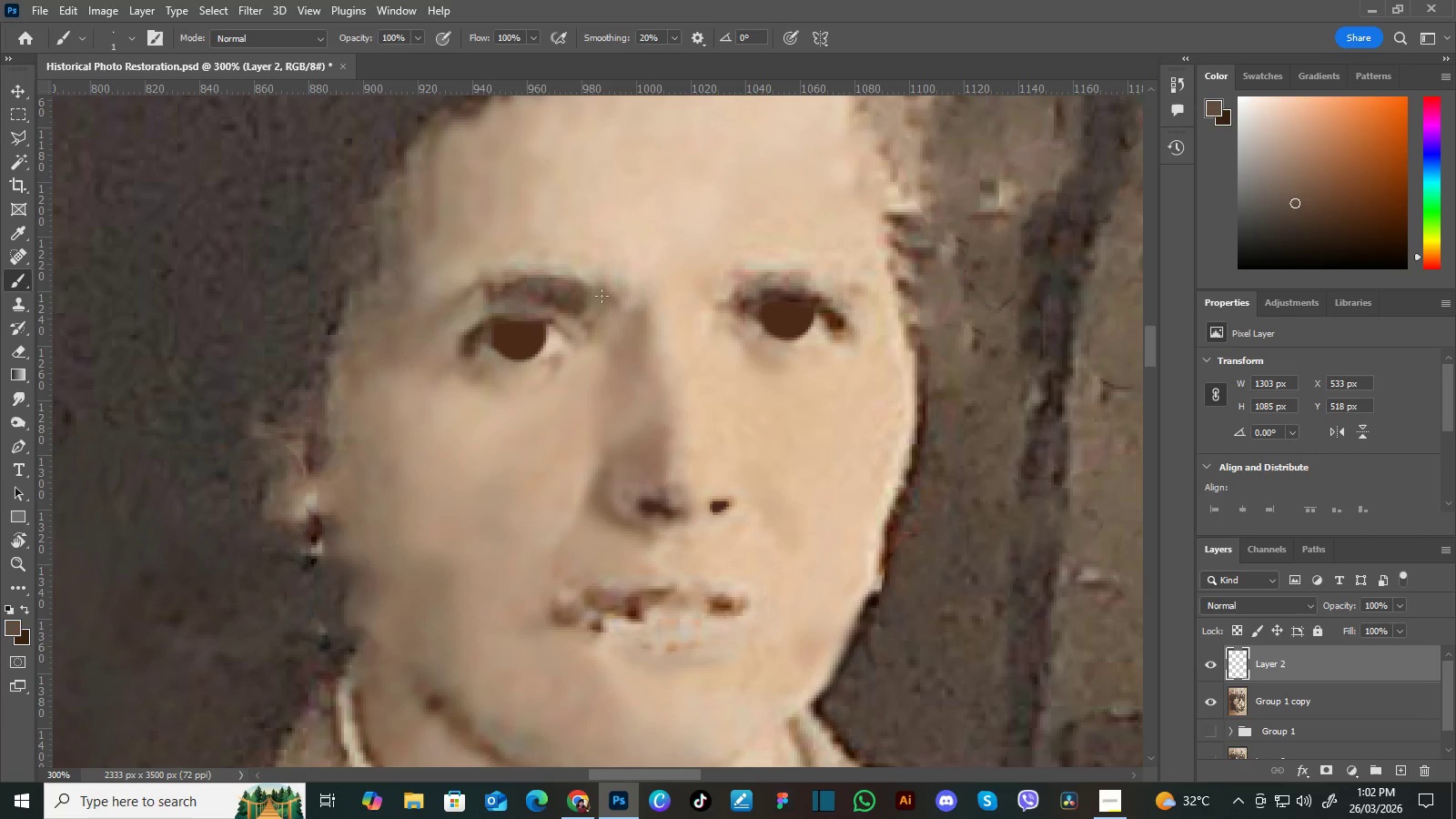 
key(BracketLeft)
 